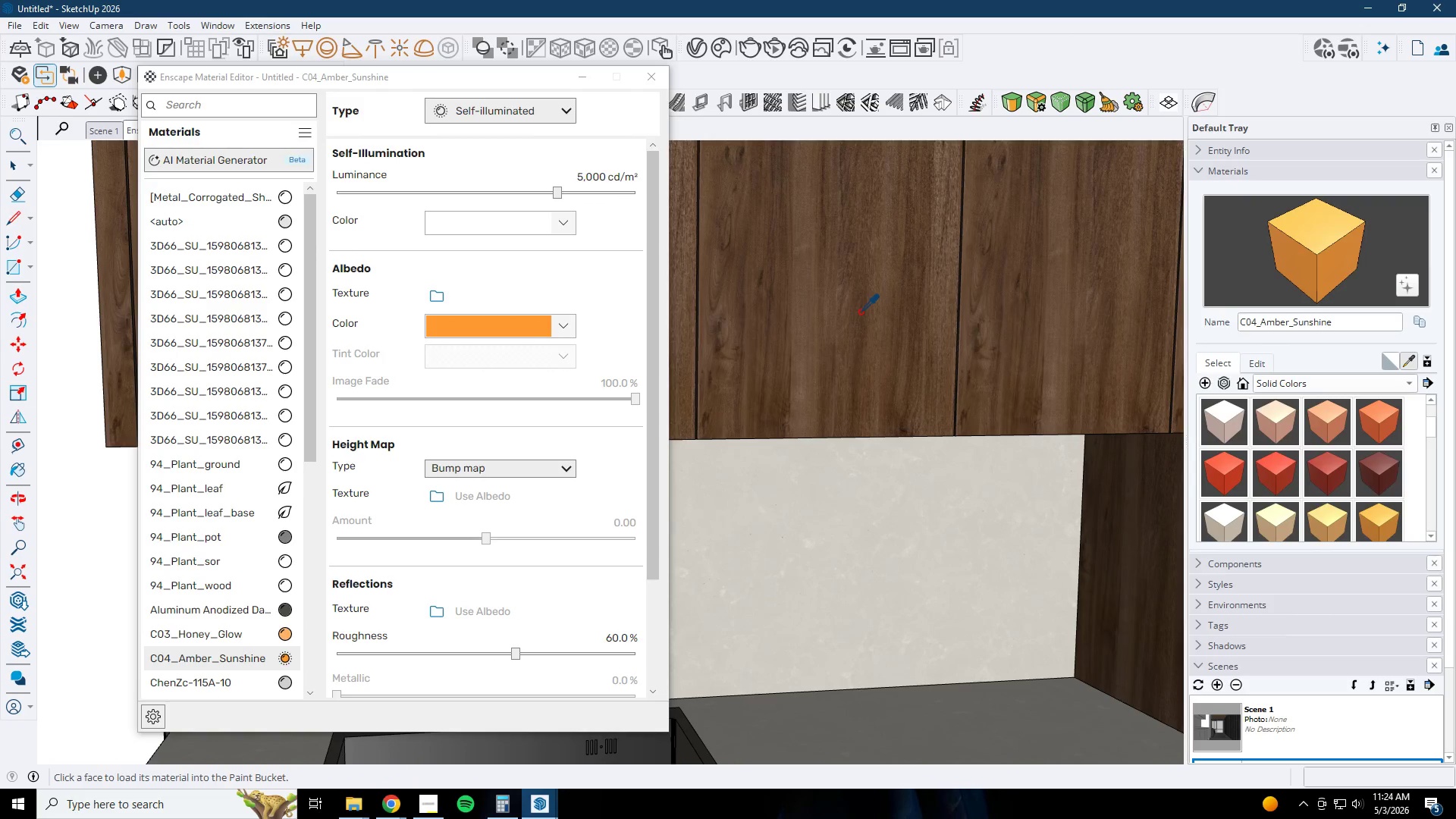 
left_click([860, 312])
 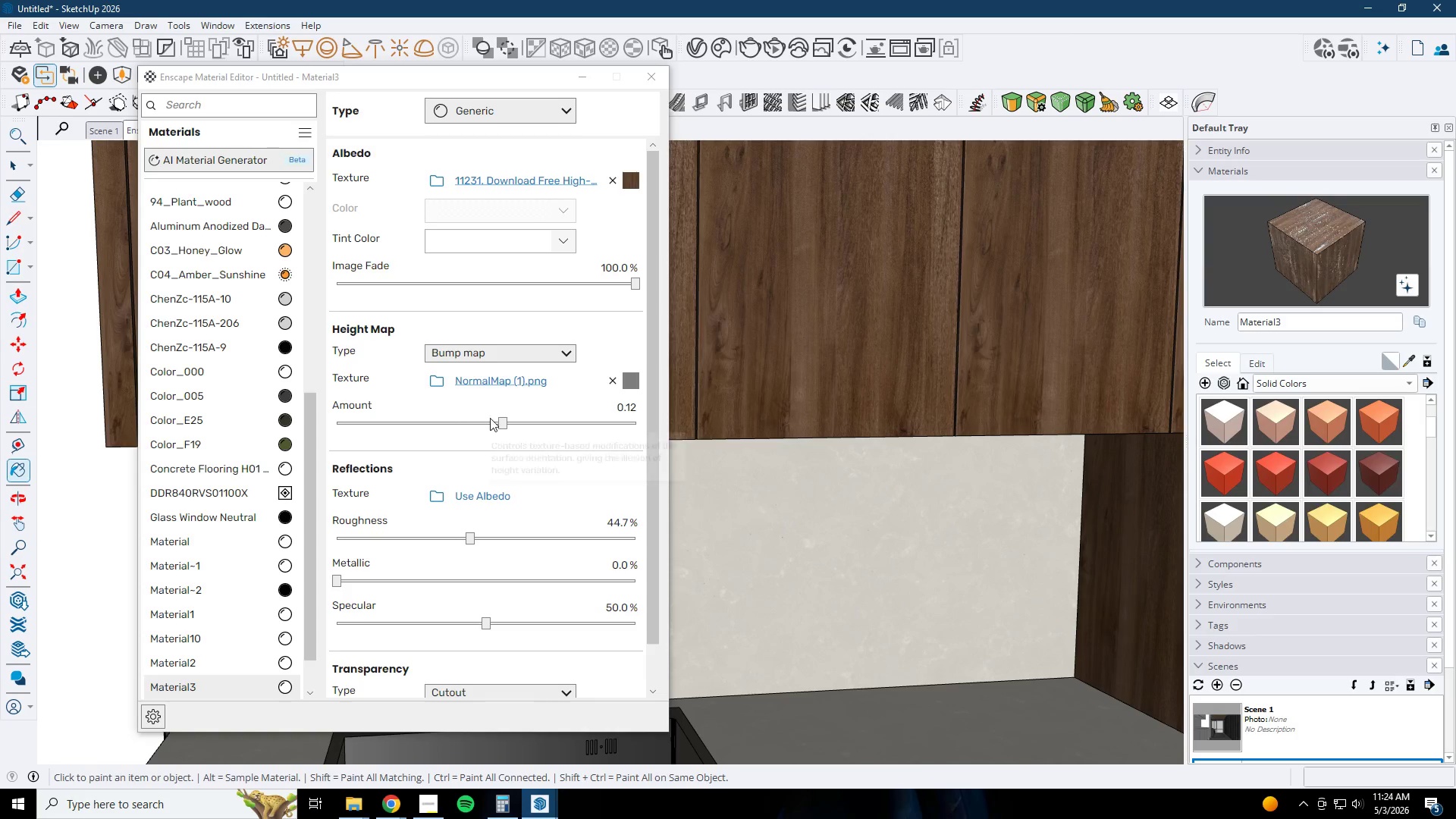 
left_click_drag(start_coordinate=[504, 427], to_coordinate=[500, 429])
 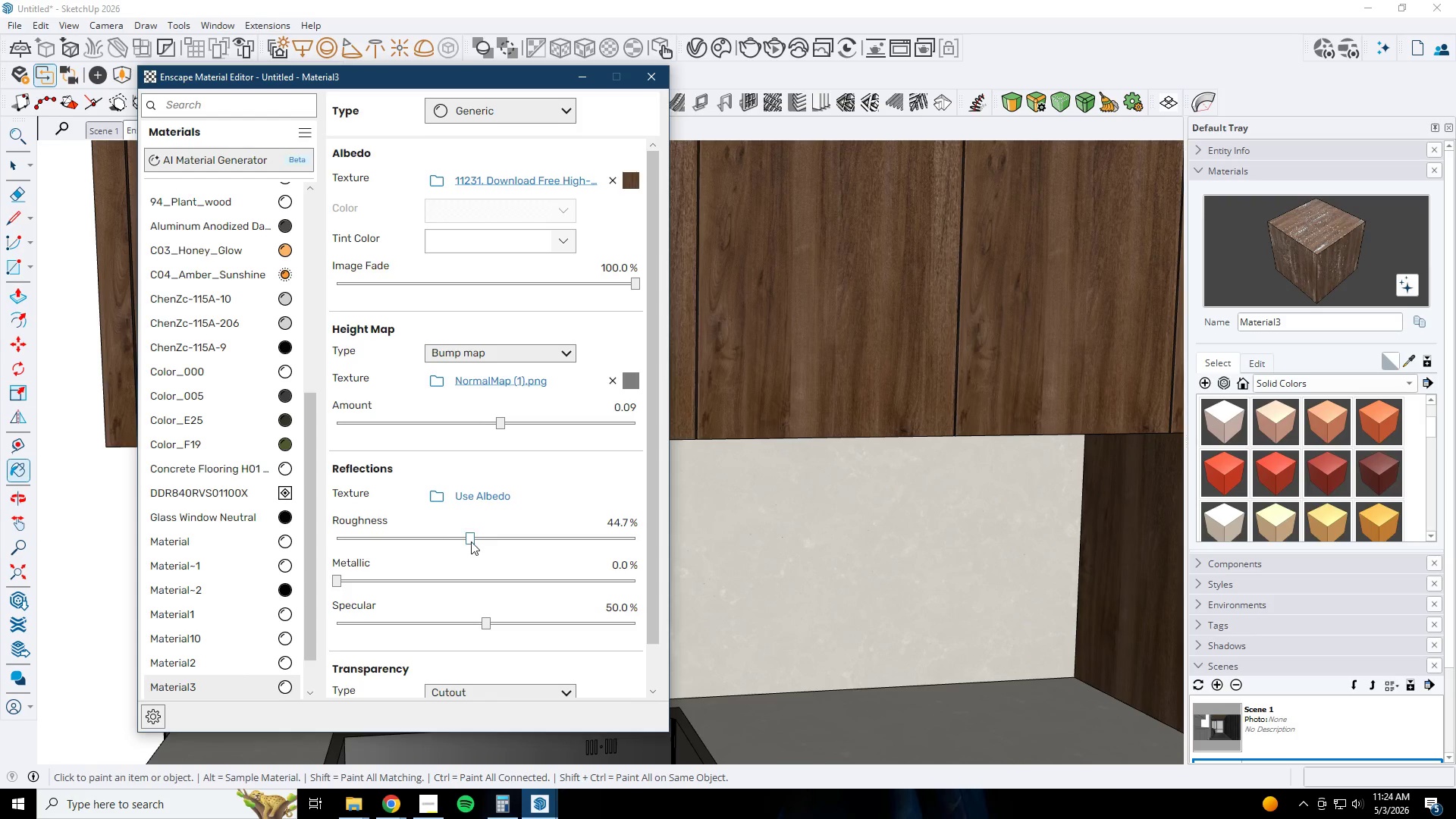 
left_click_drag(start_coordinate=[472, 538], to_coordinate=[519, 538])
 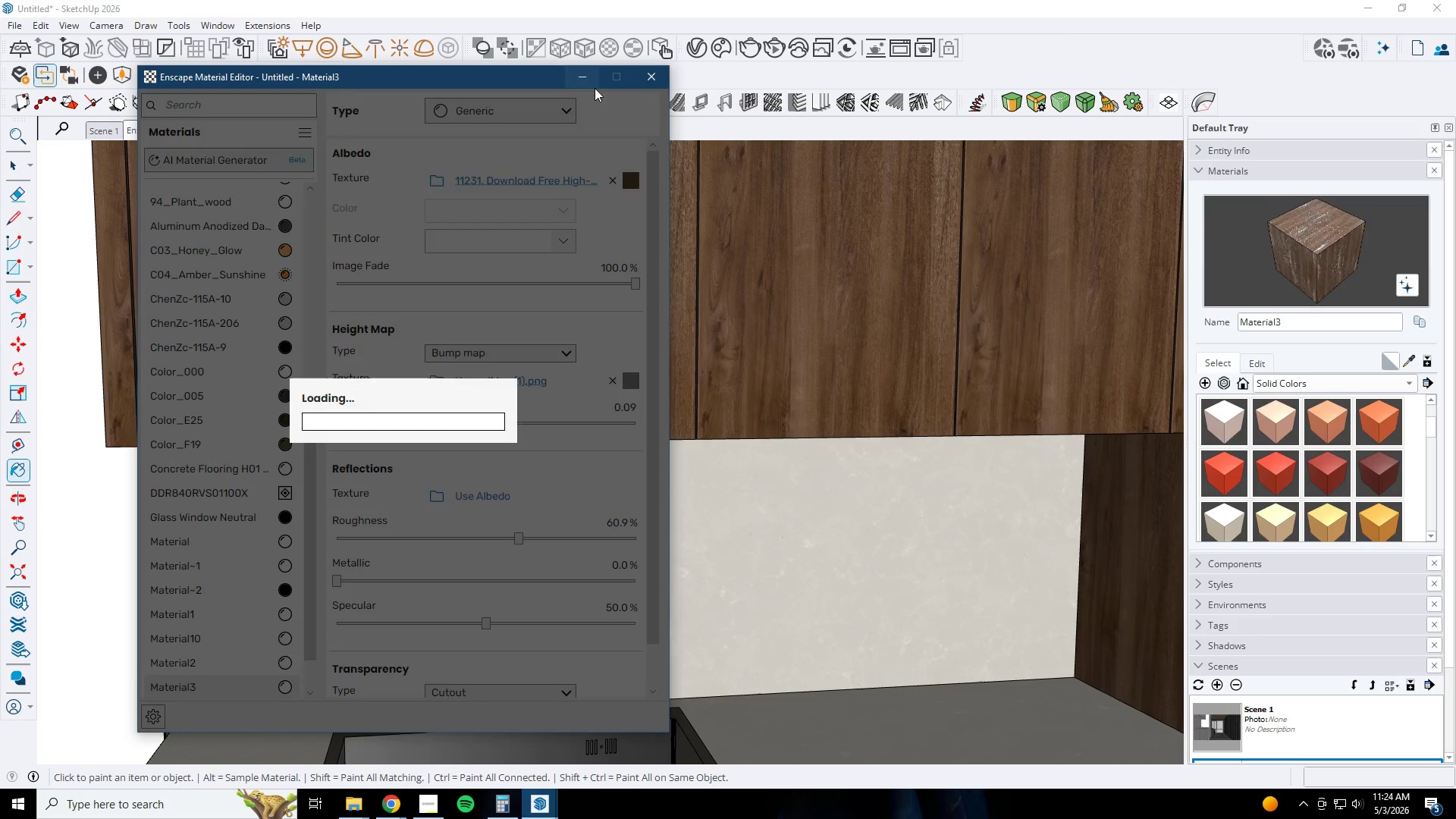 
left_click([592, 80])
 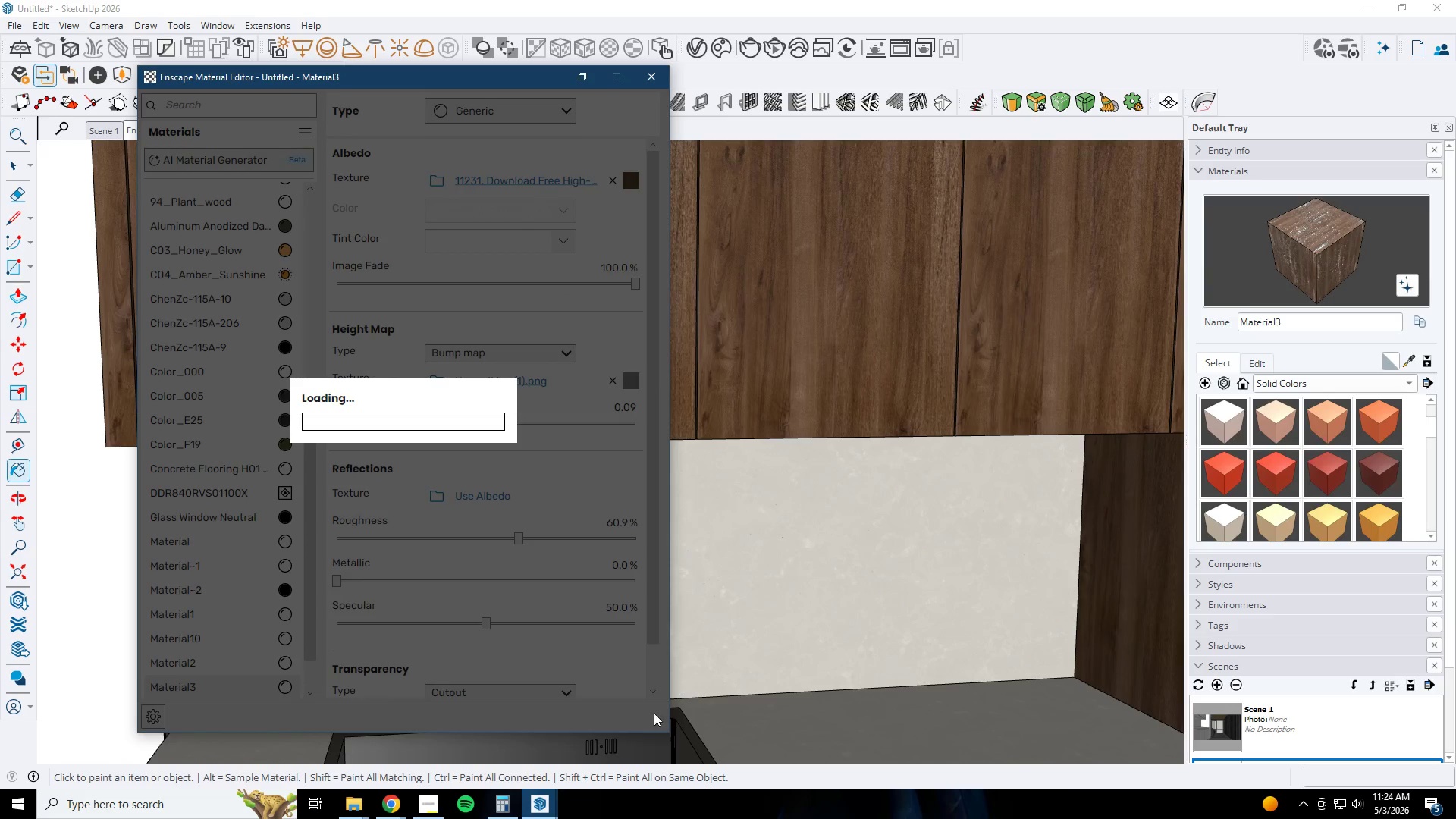 
mouse_move([548, 786])
 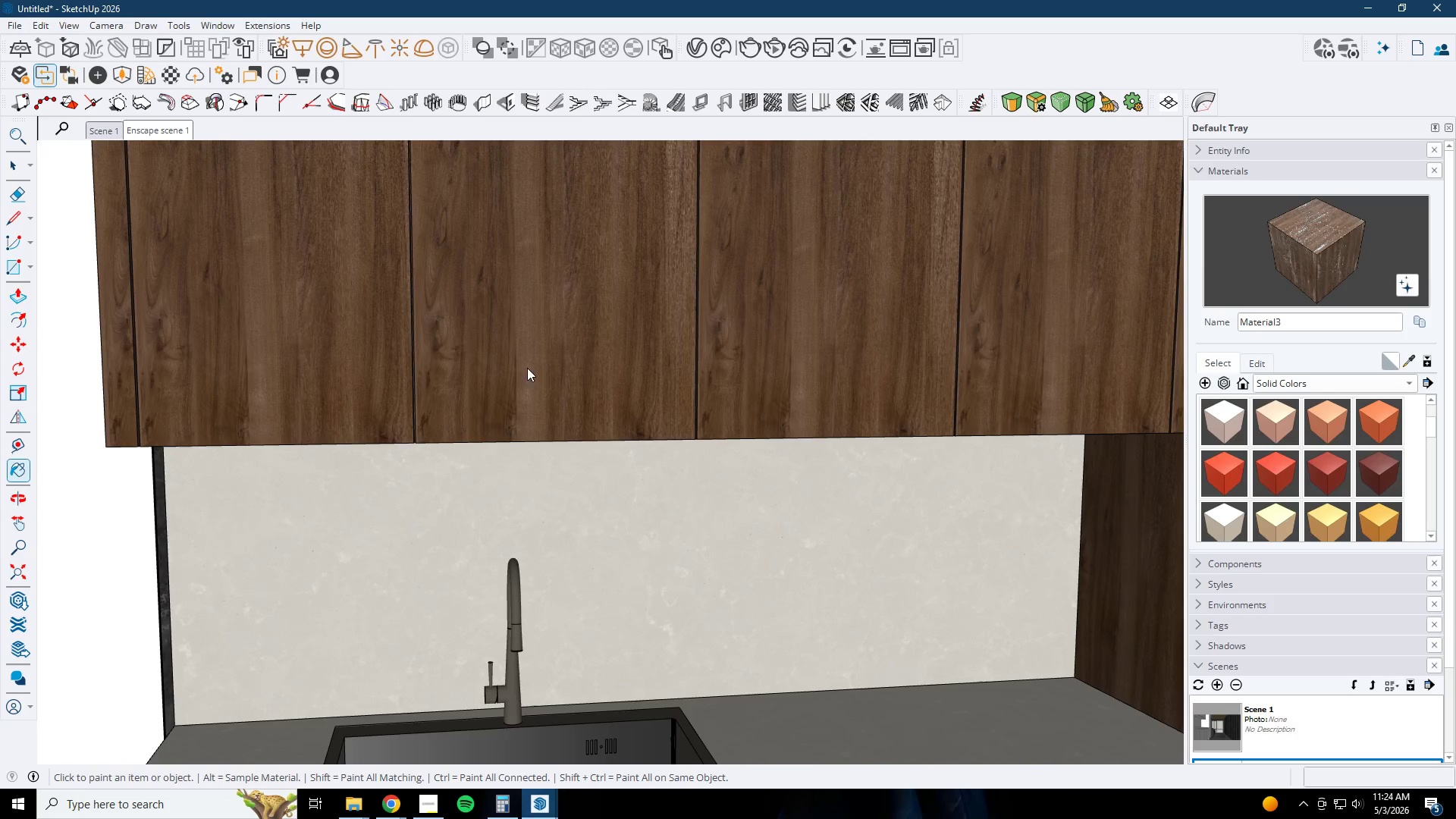 
left_click([17, 27])
 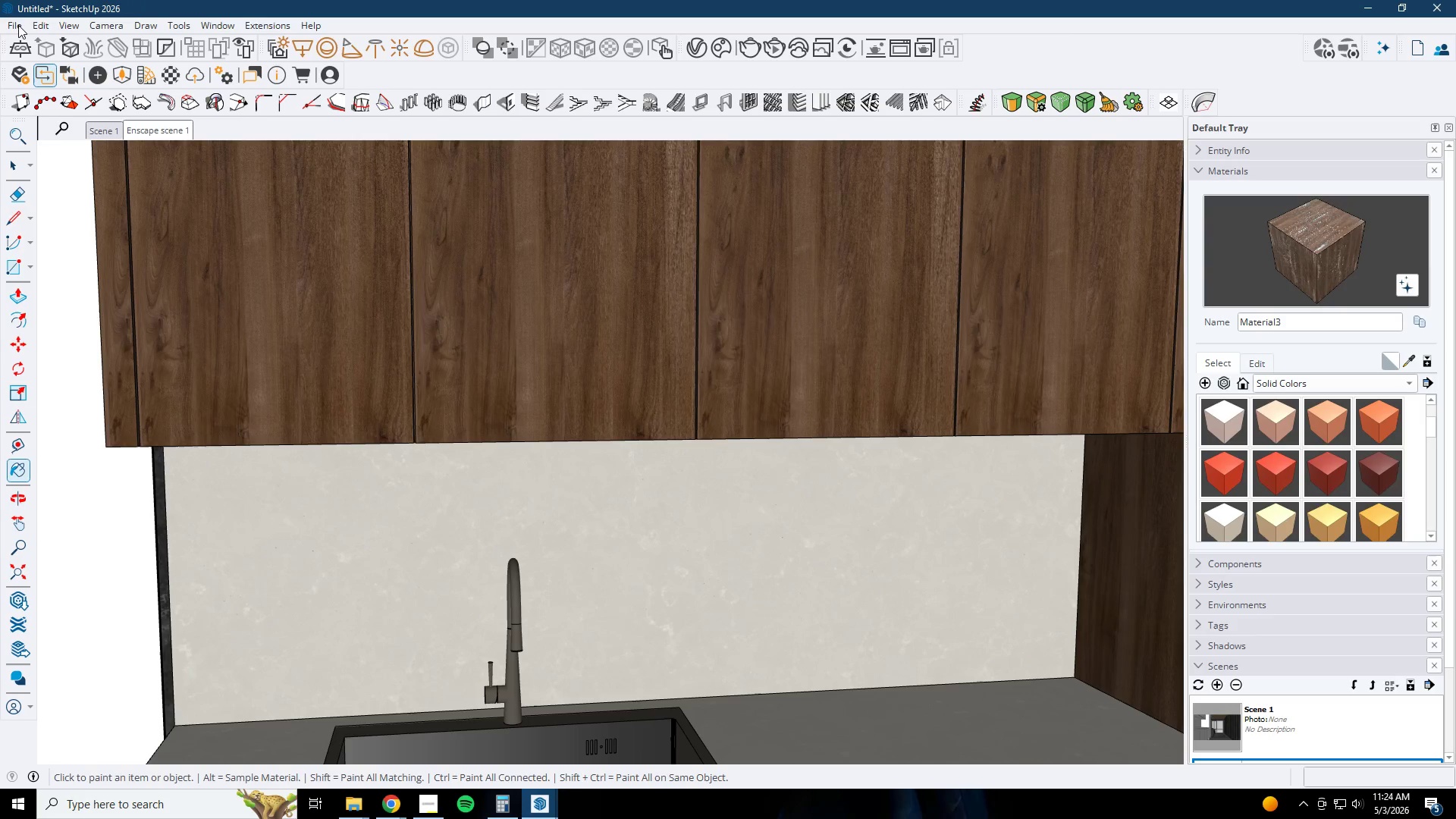 
wait(6.77)
 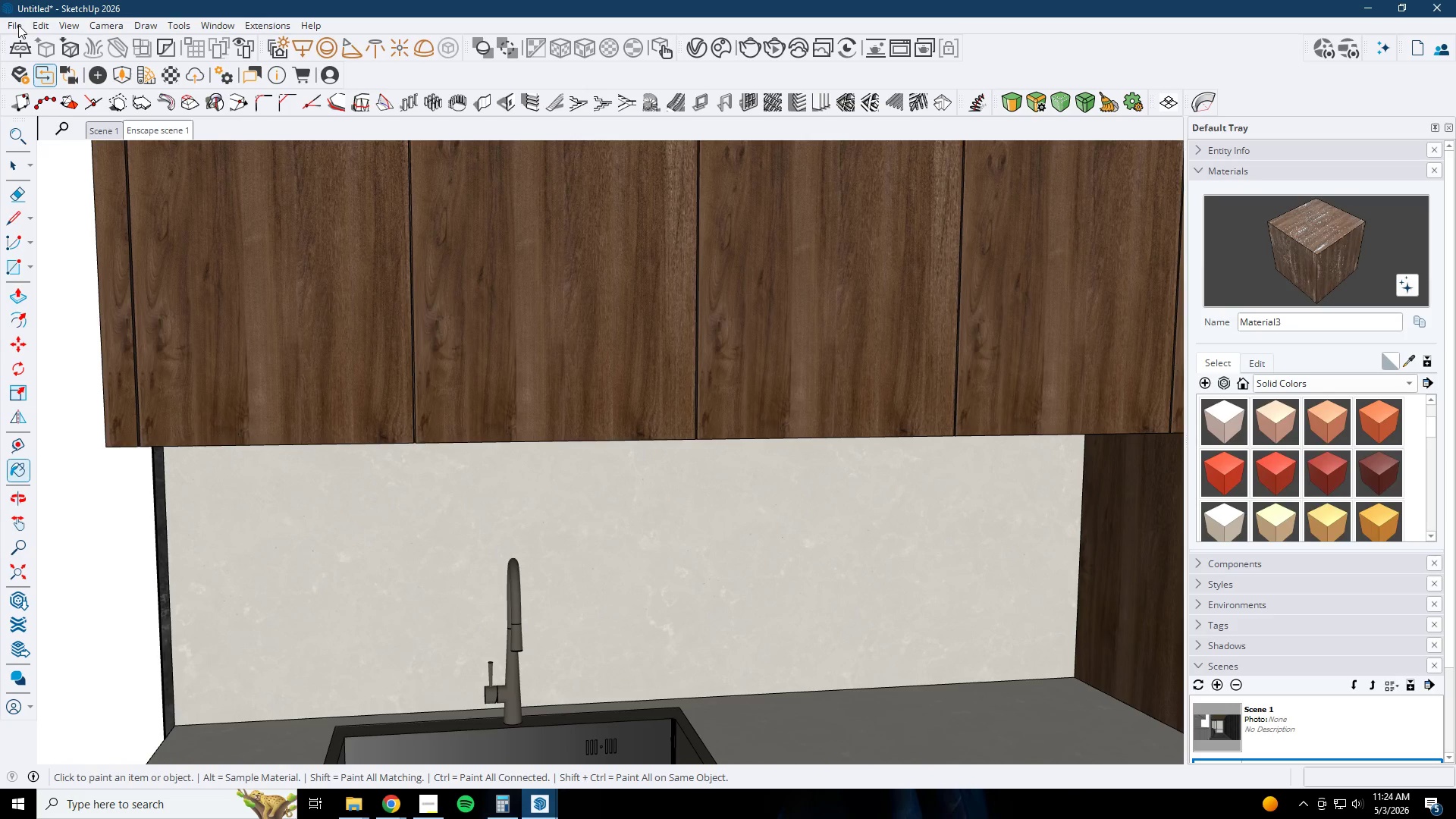 
left_click([17, 23])
 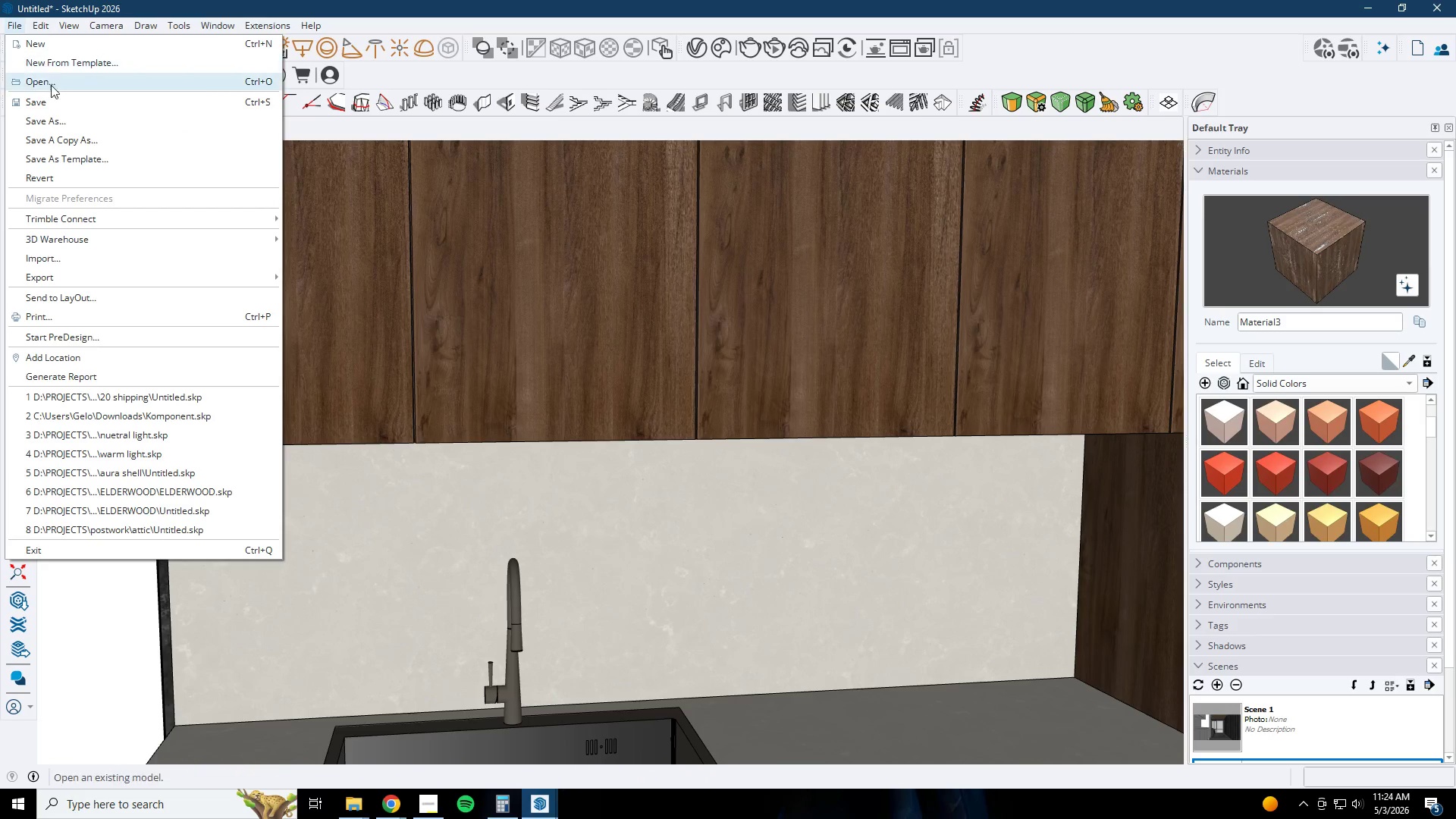 
left_click([51, 97])
 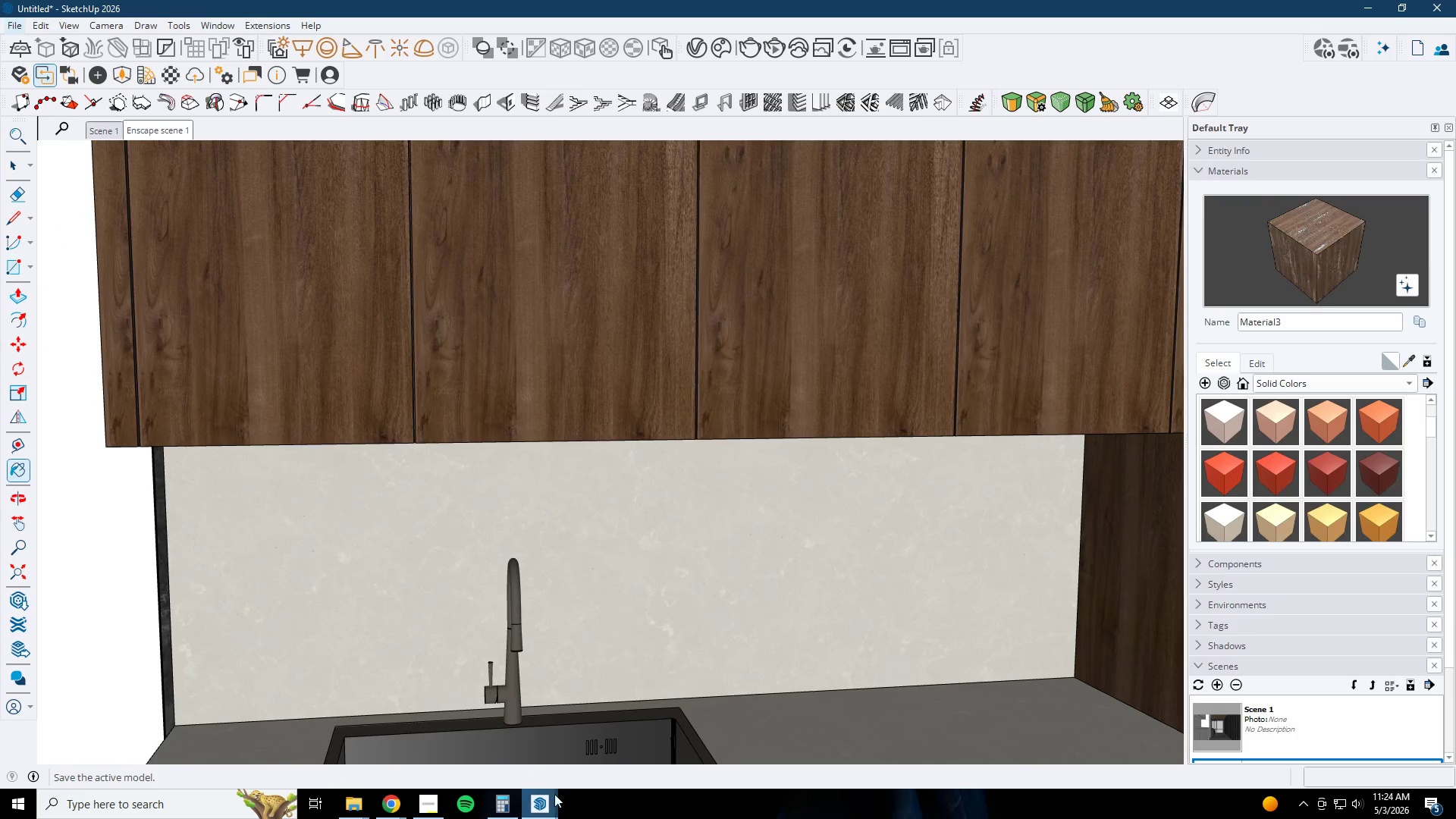 
left_click([549, 801])
 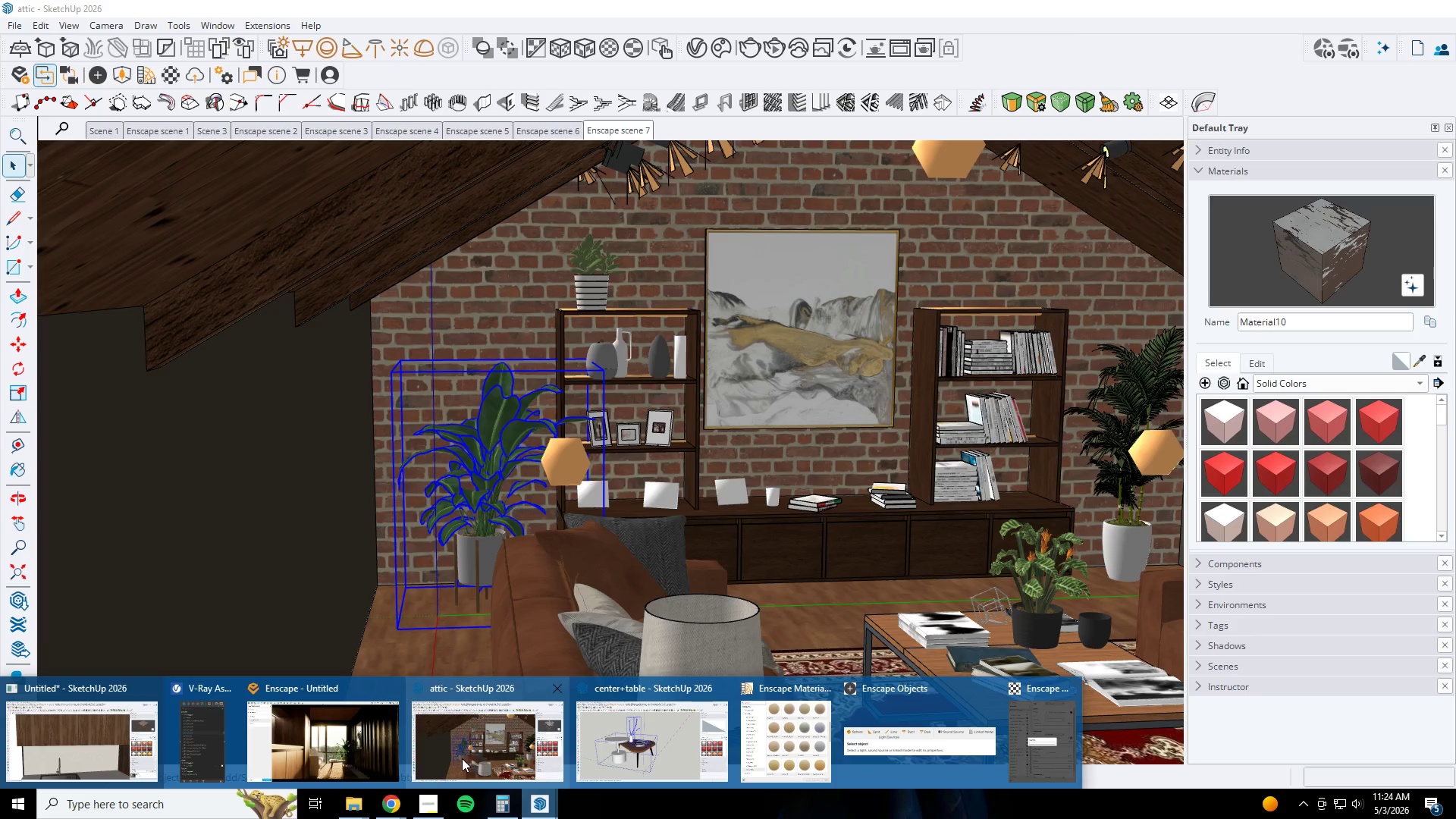 
left_click([372, 758])
 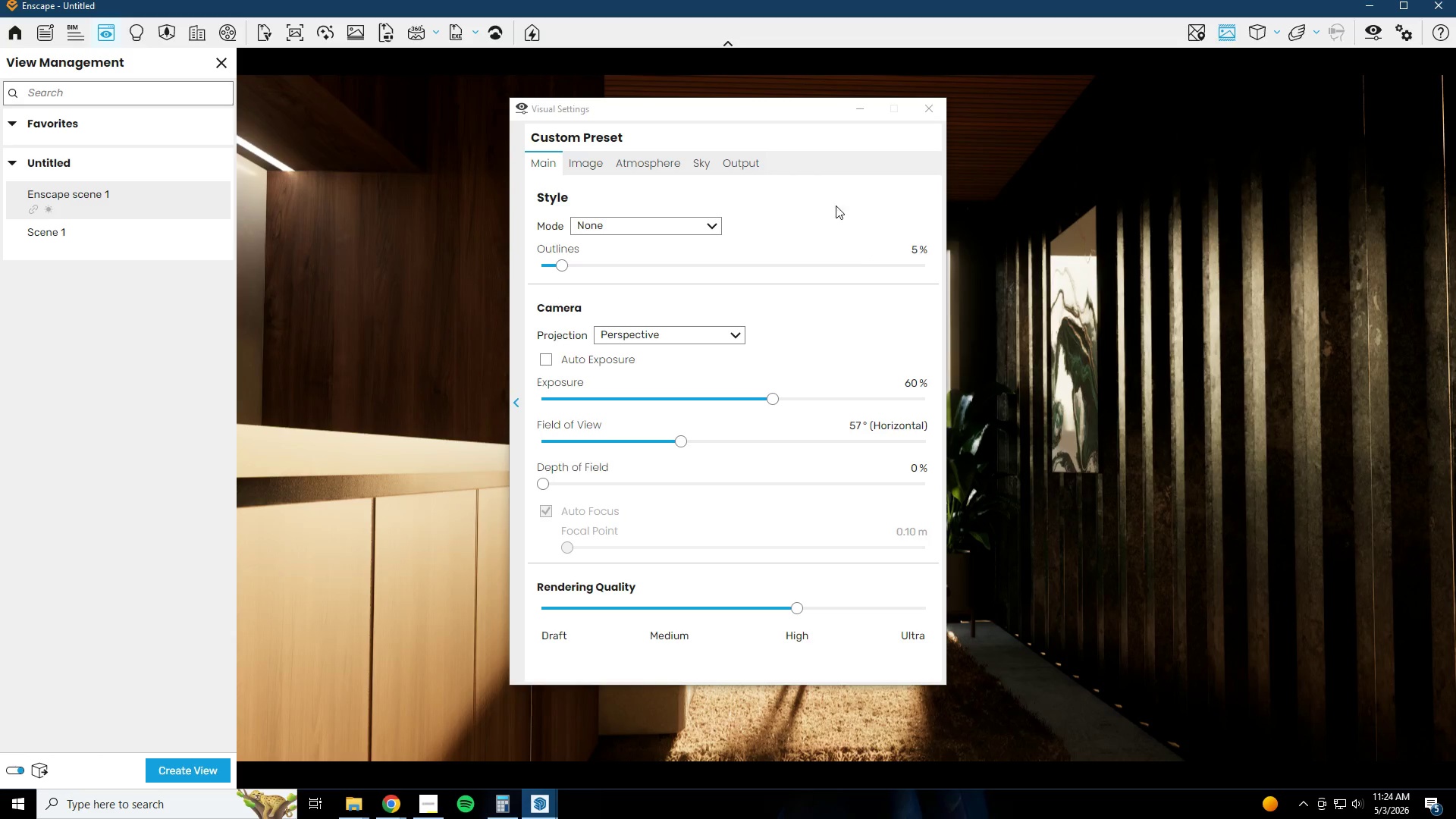 
left_click([859, 106])
 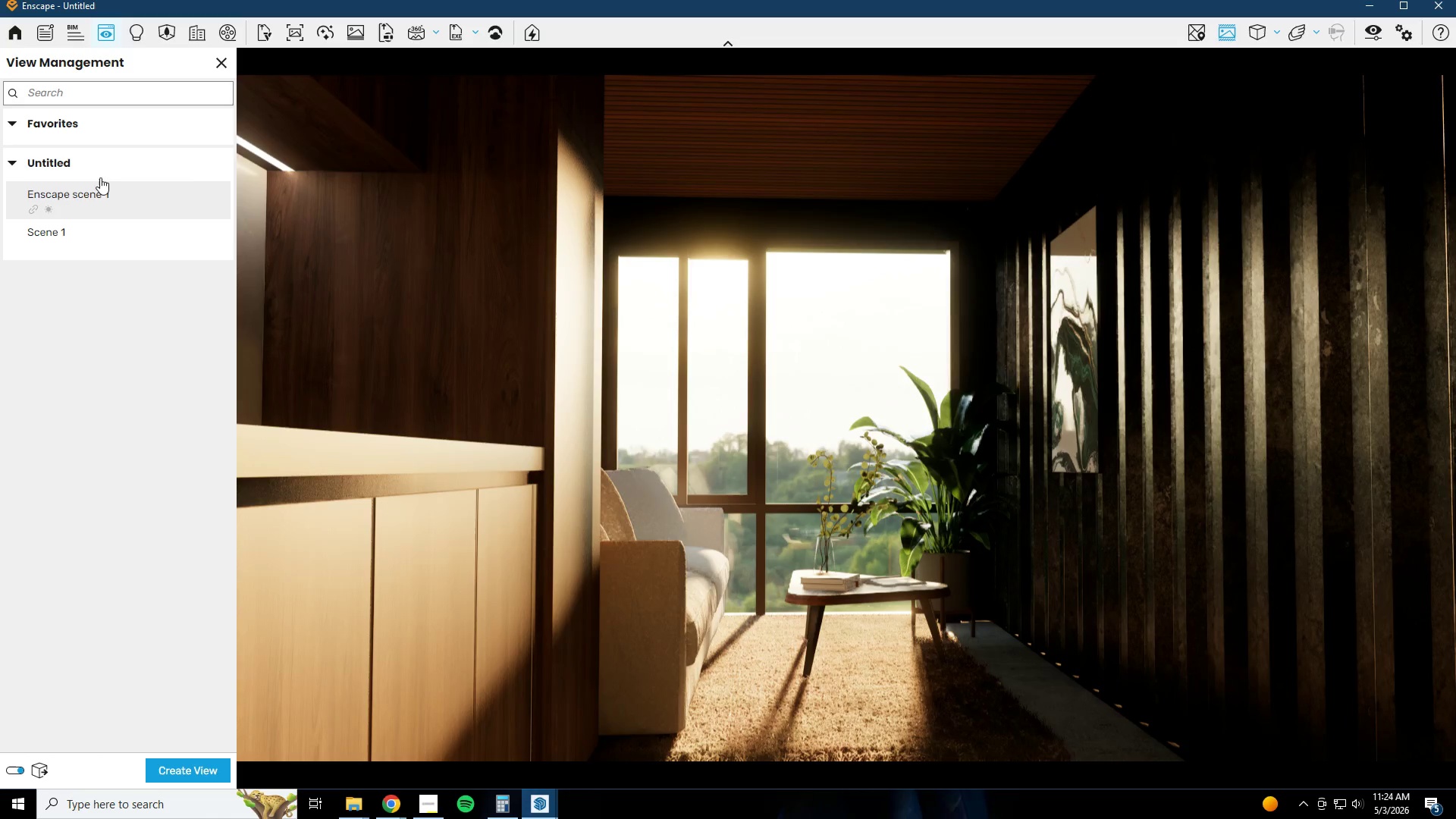 
left_click([97, 197])
 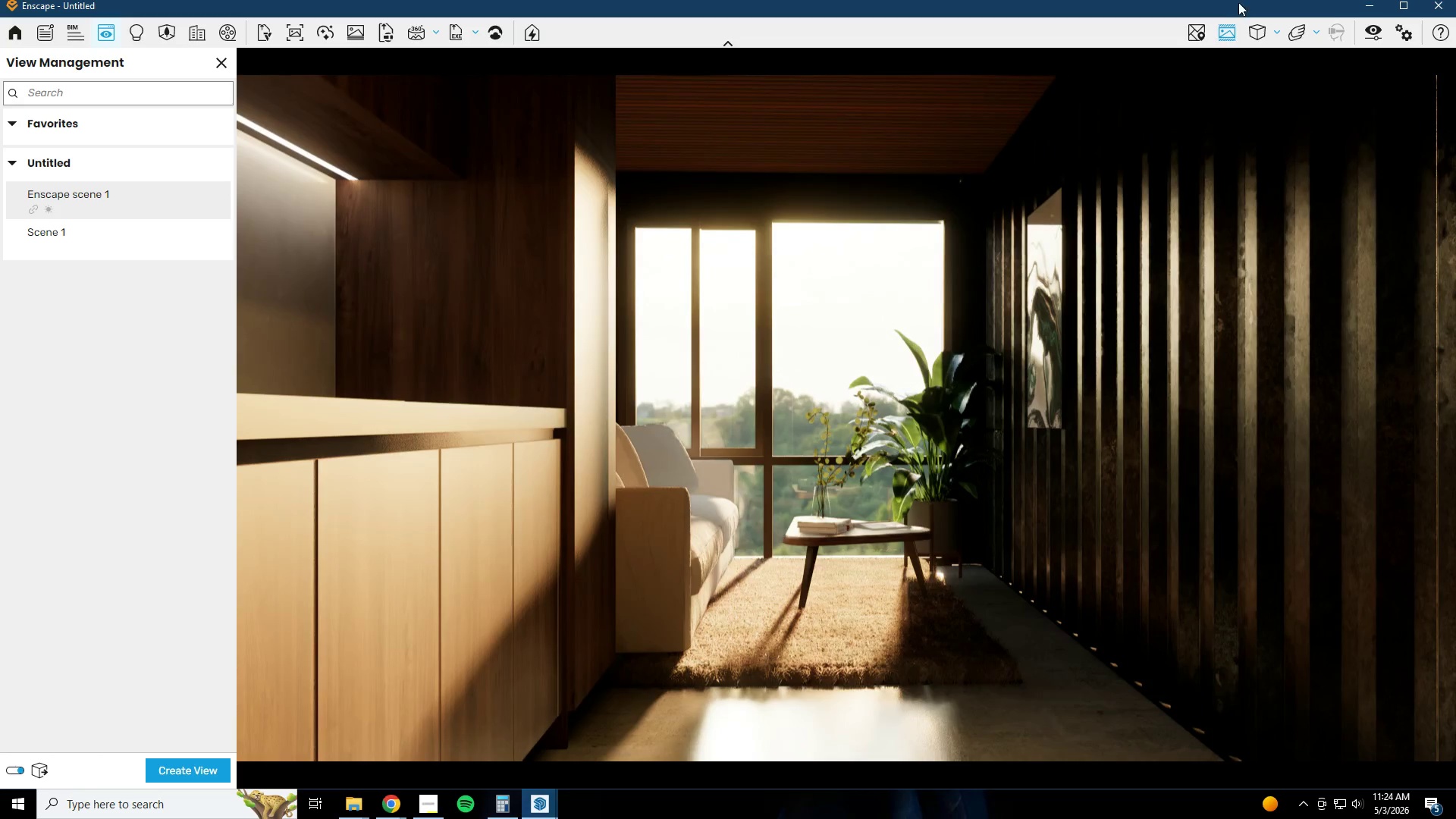 
left_click([1369, 1])
 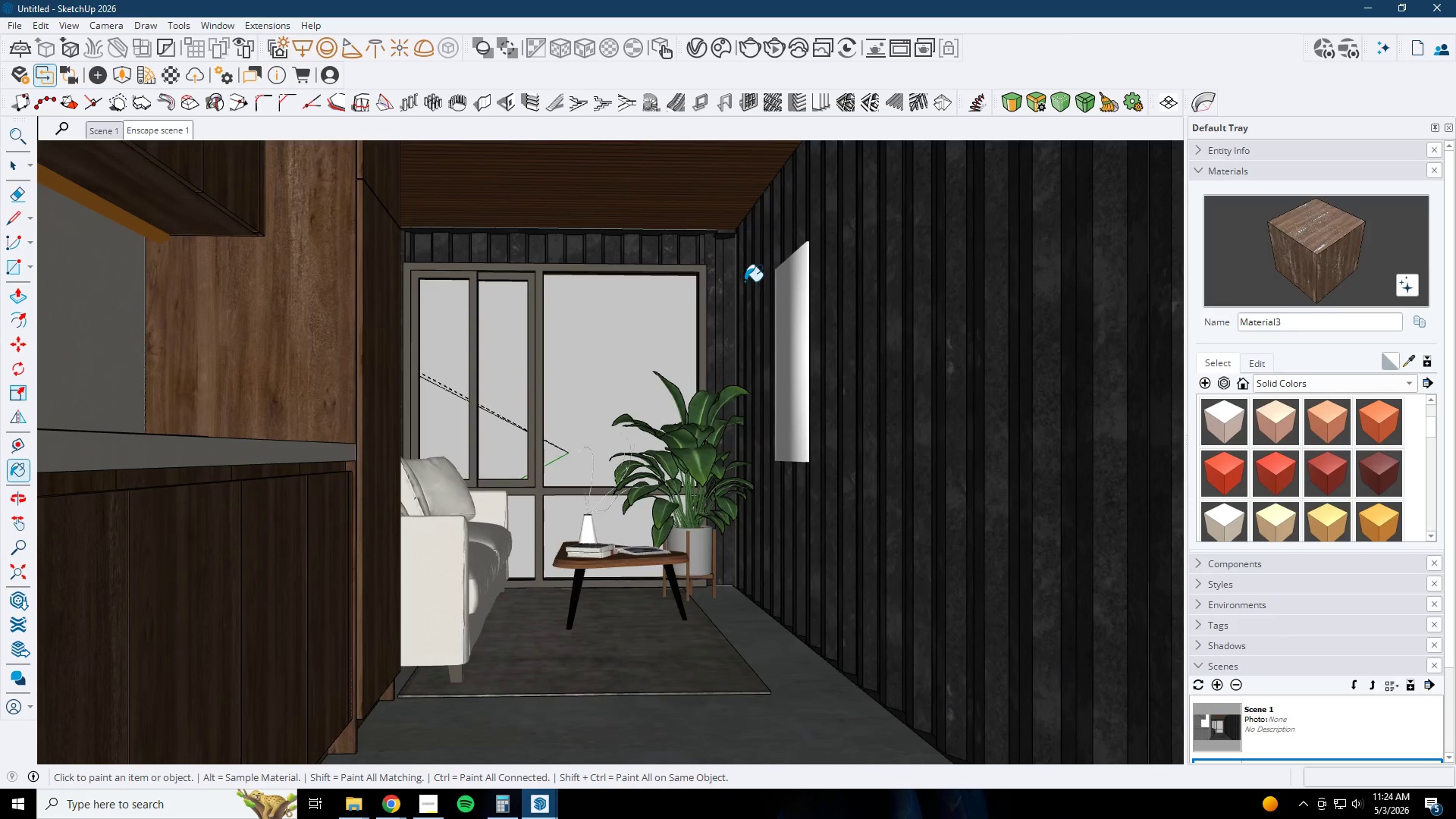 
key(Space)
 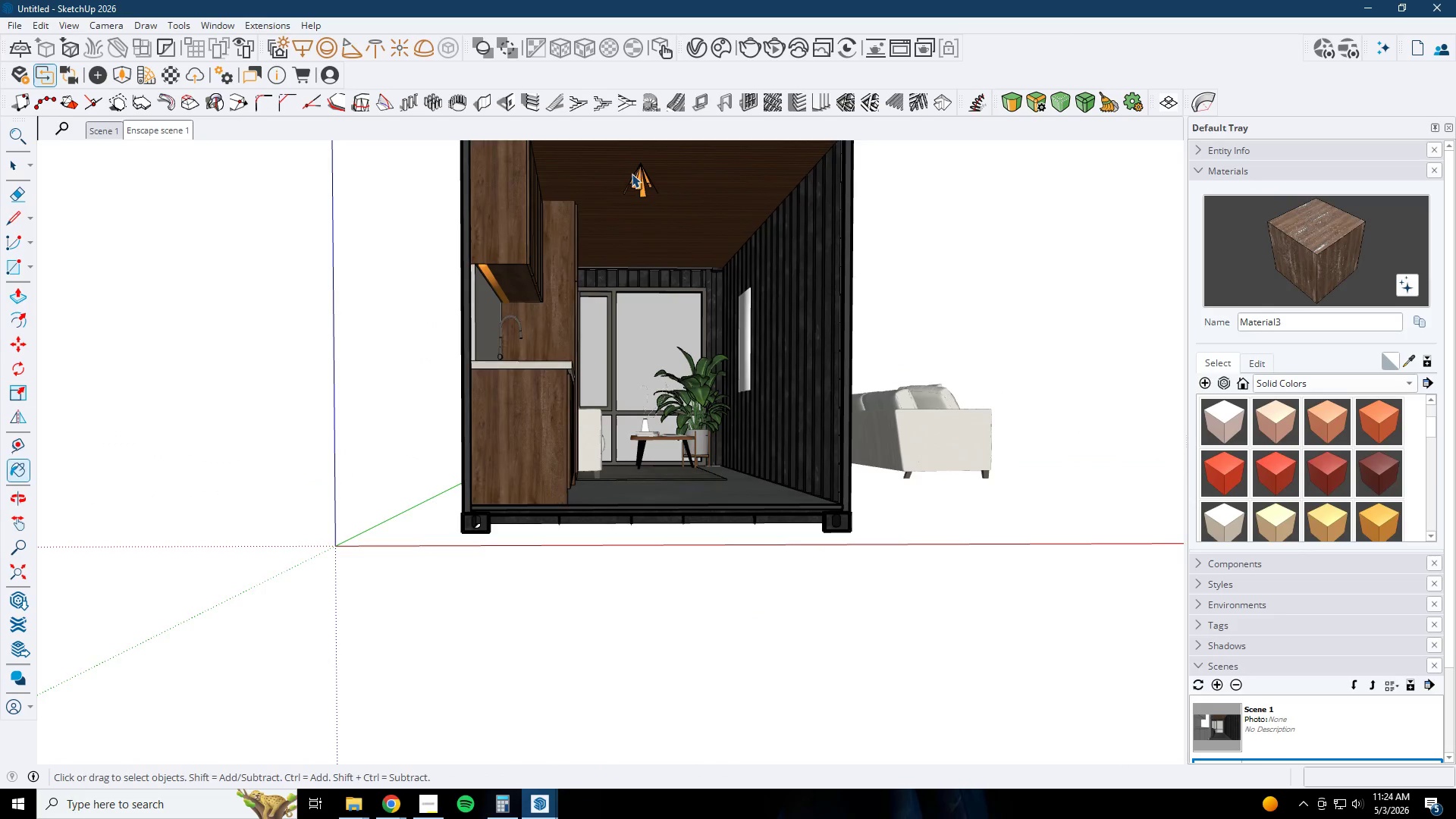 
left_click([628, 169])
 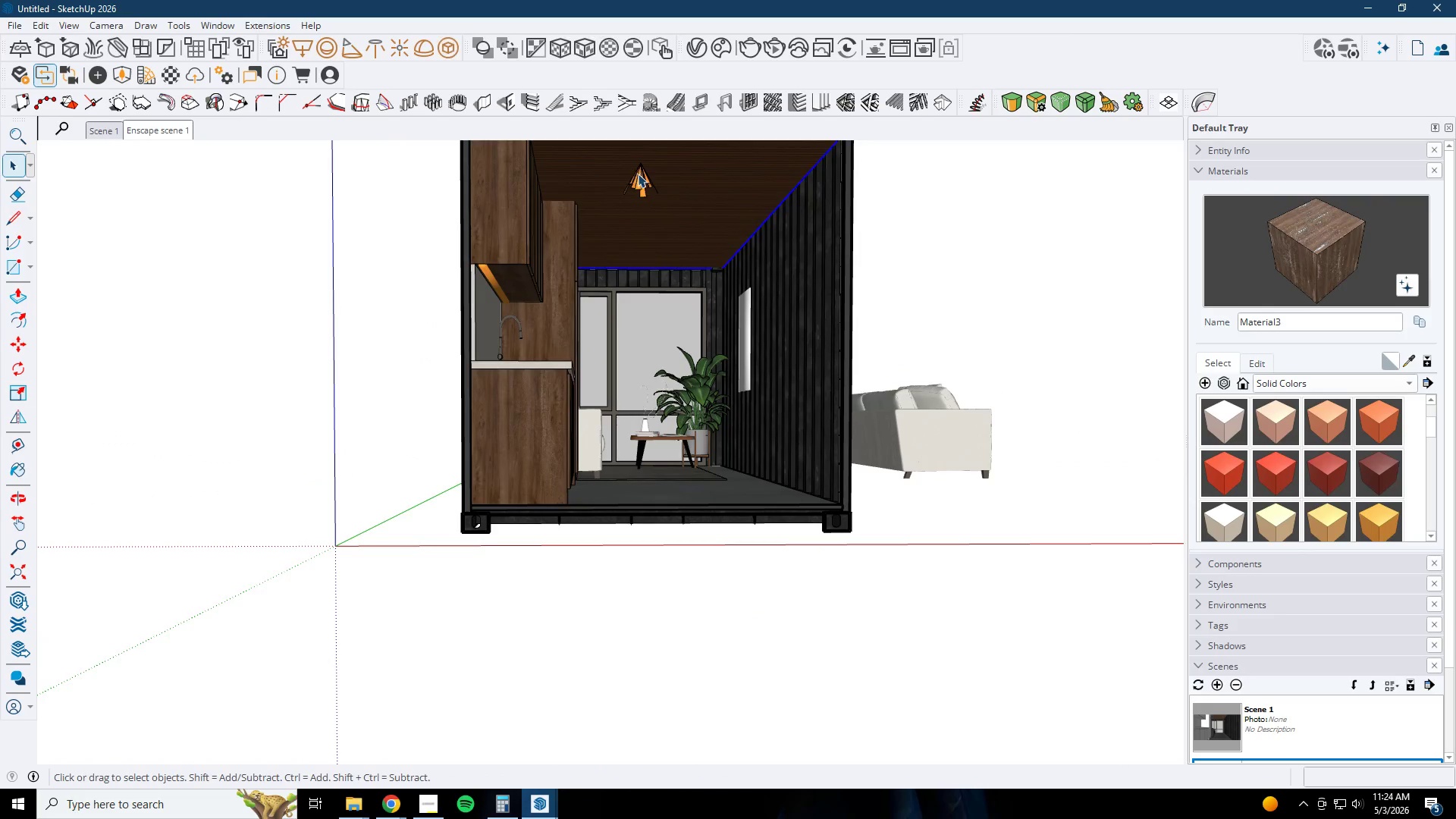 
scroll: coordinate [680, 213], scroll_direction: down, amount: 6.0
 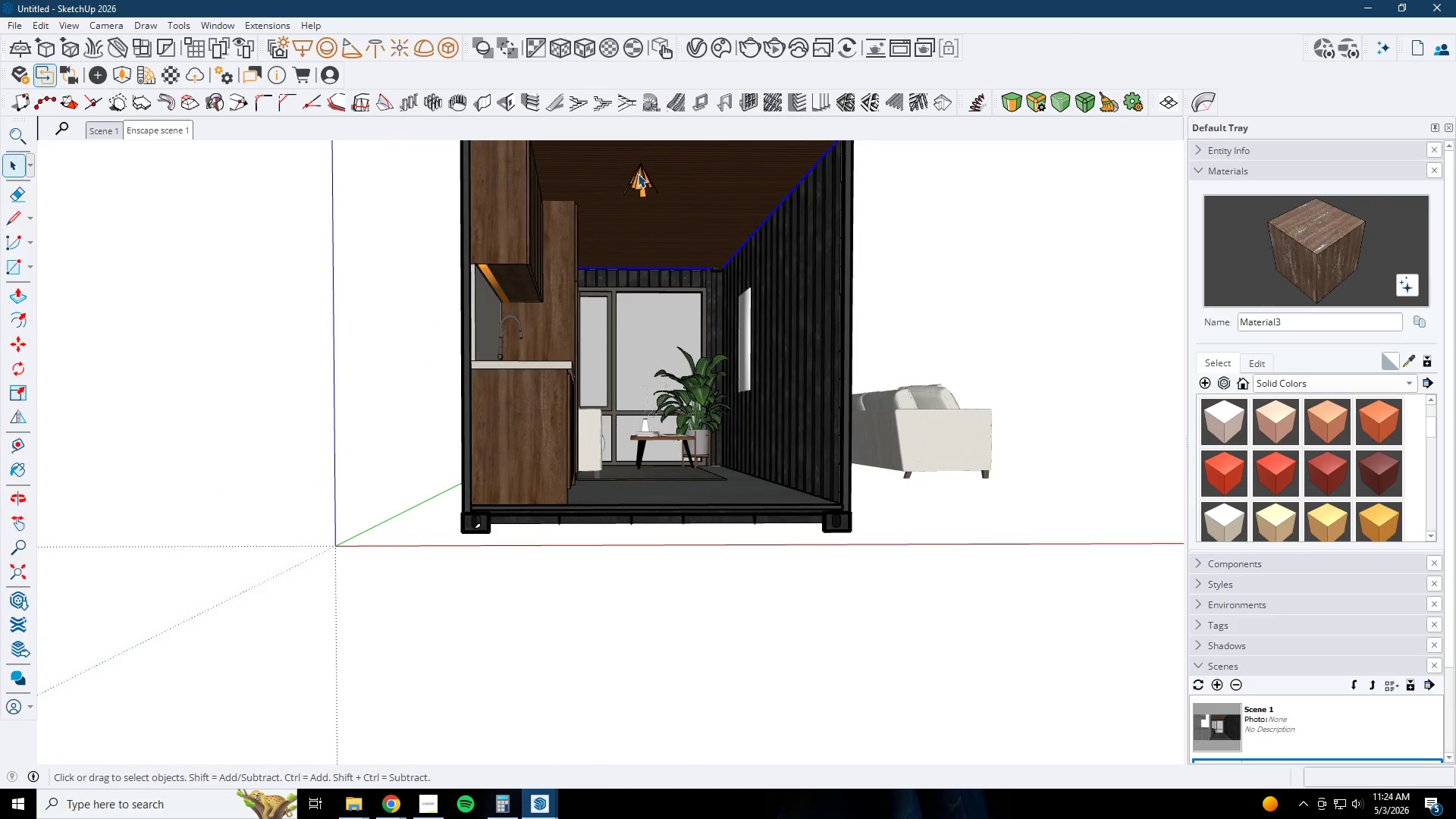 
double_click([638, 174])
 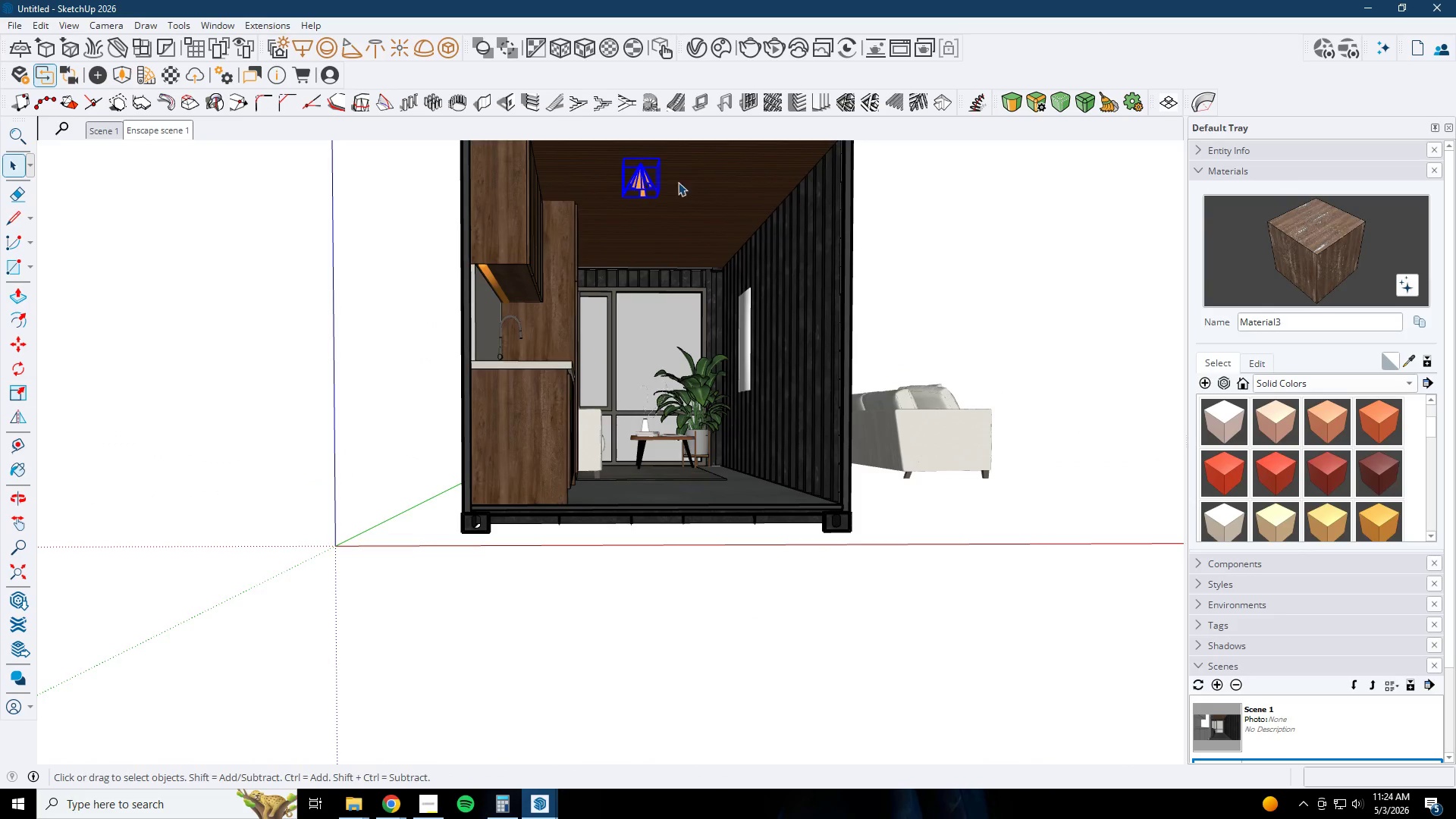 
key(M)
 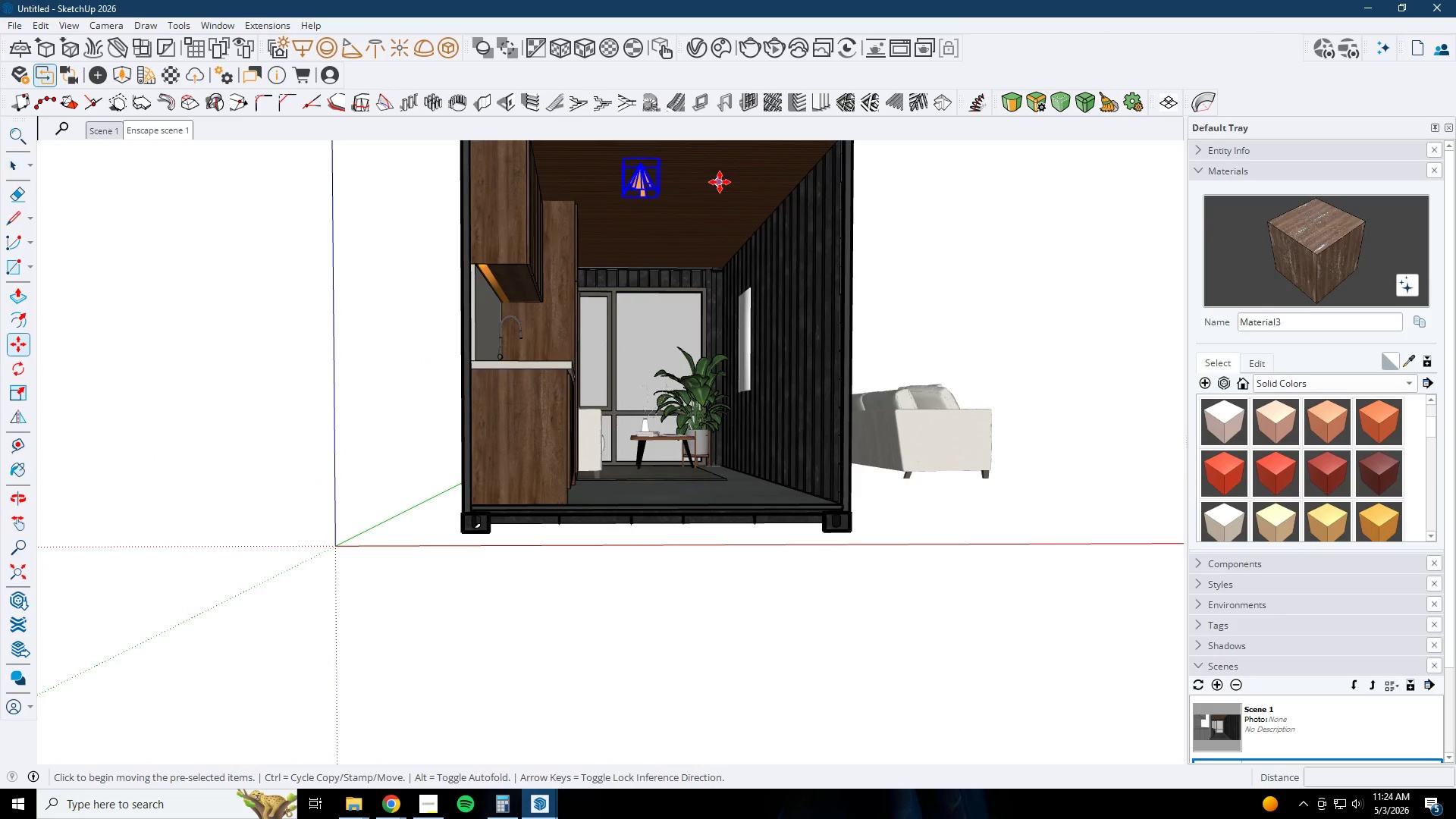 
triple_click([720, 182])
 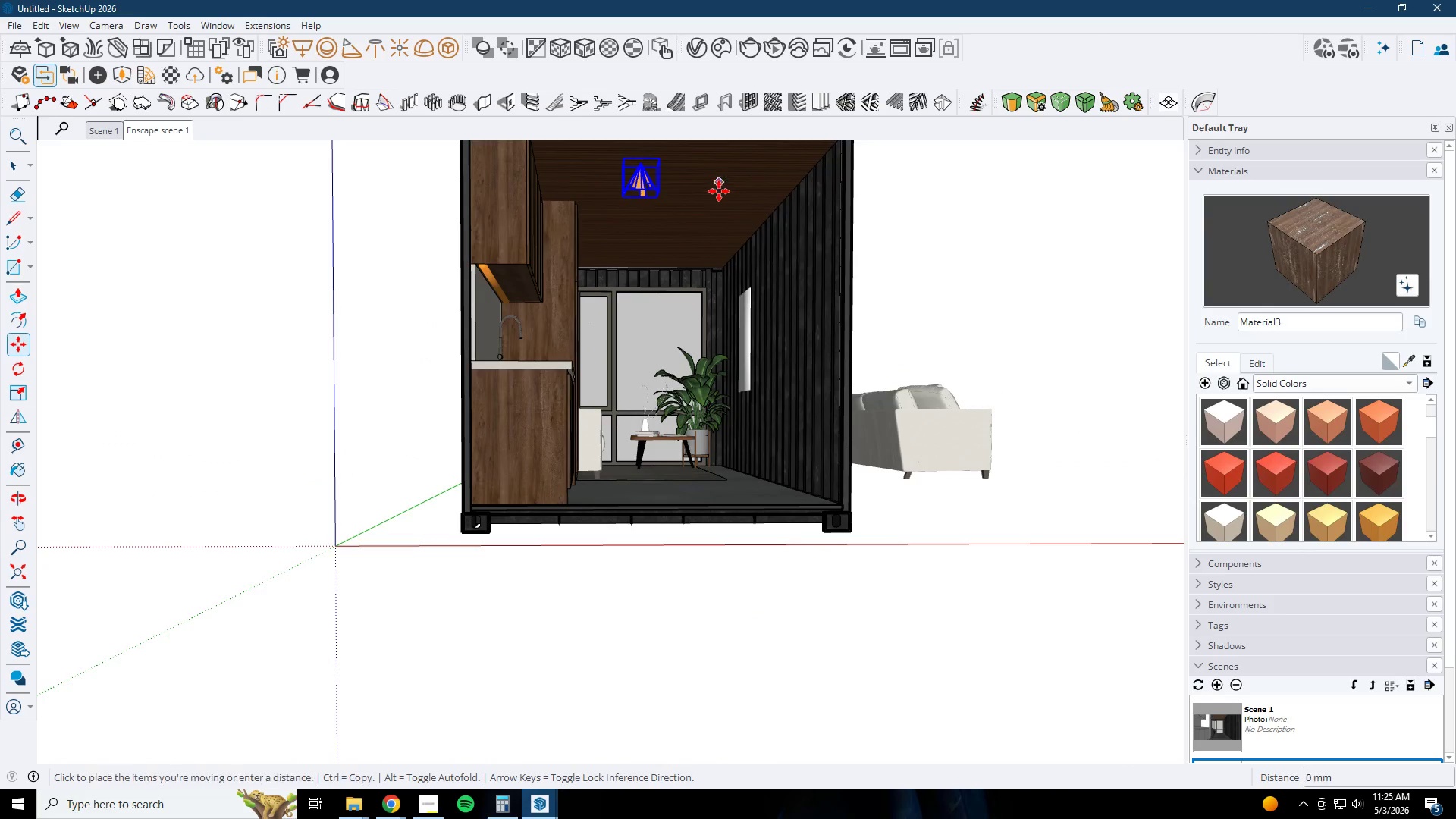 
key(Control+ControlLeft)
 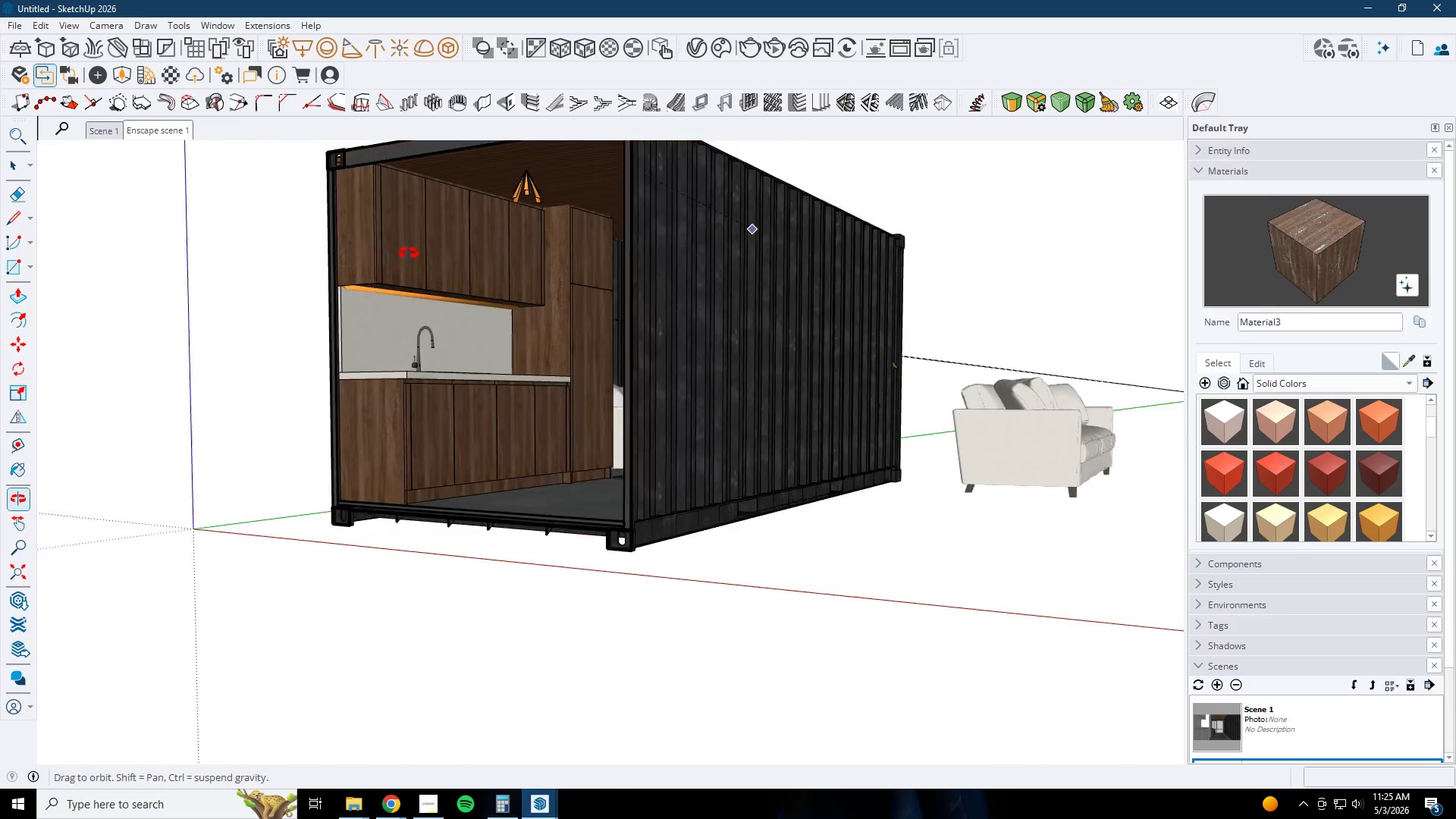 
key(Escape)
 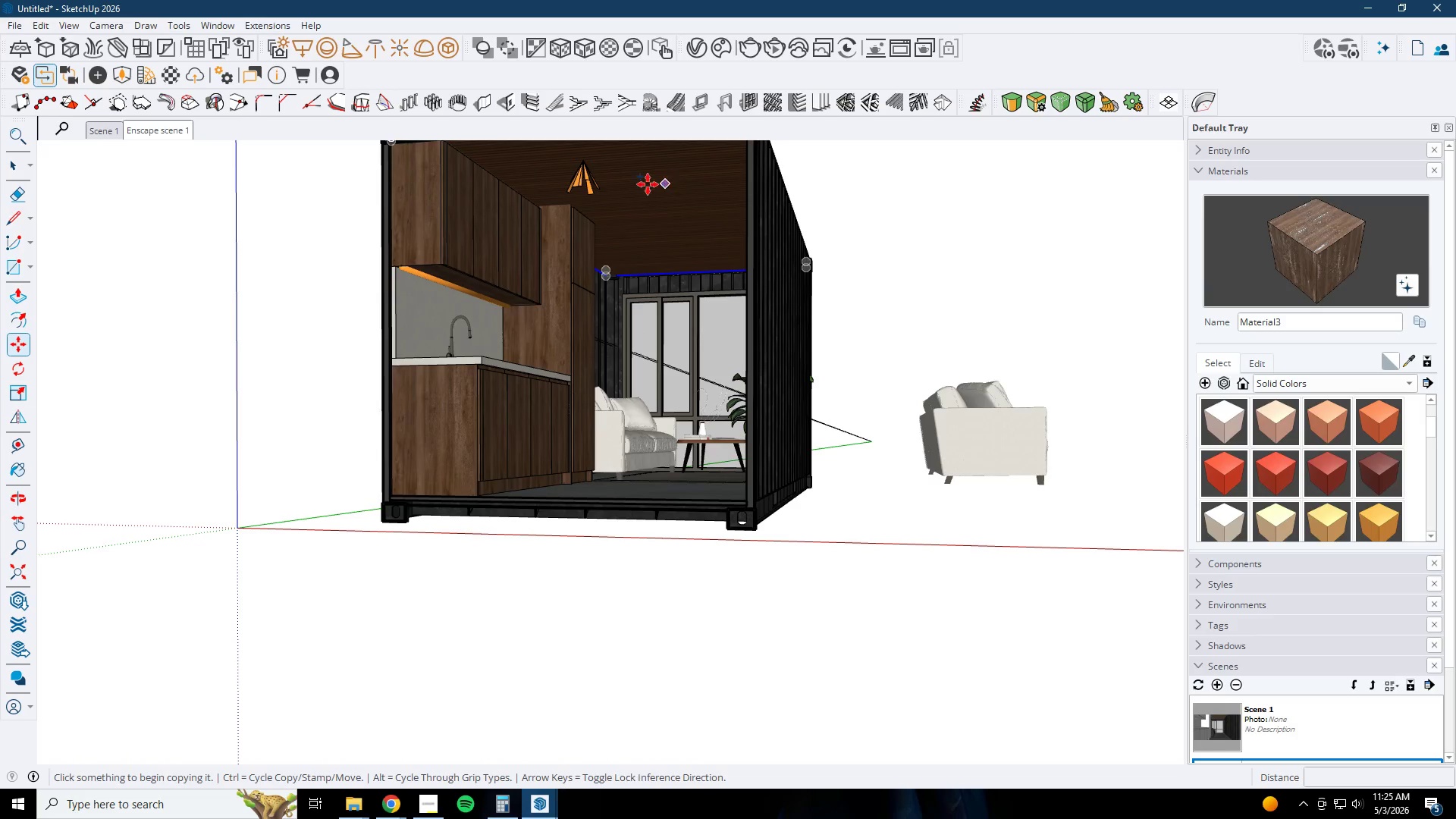 
key(Space)
 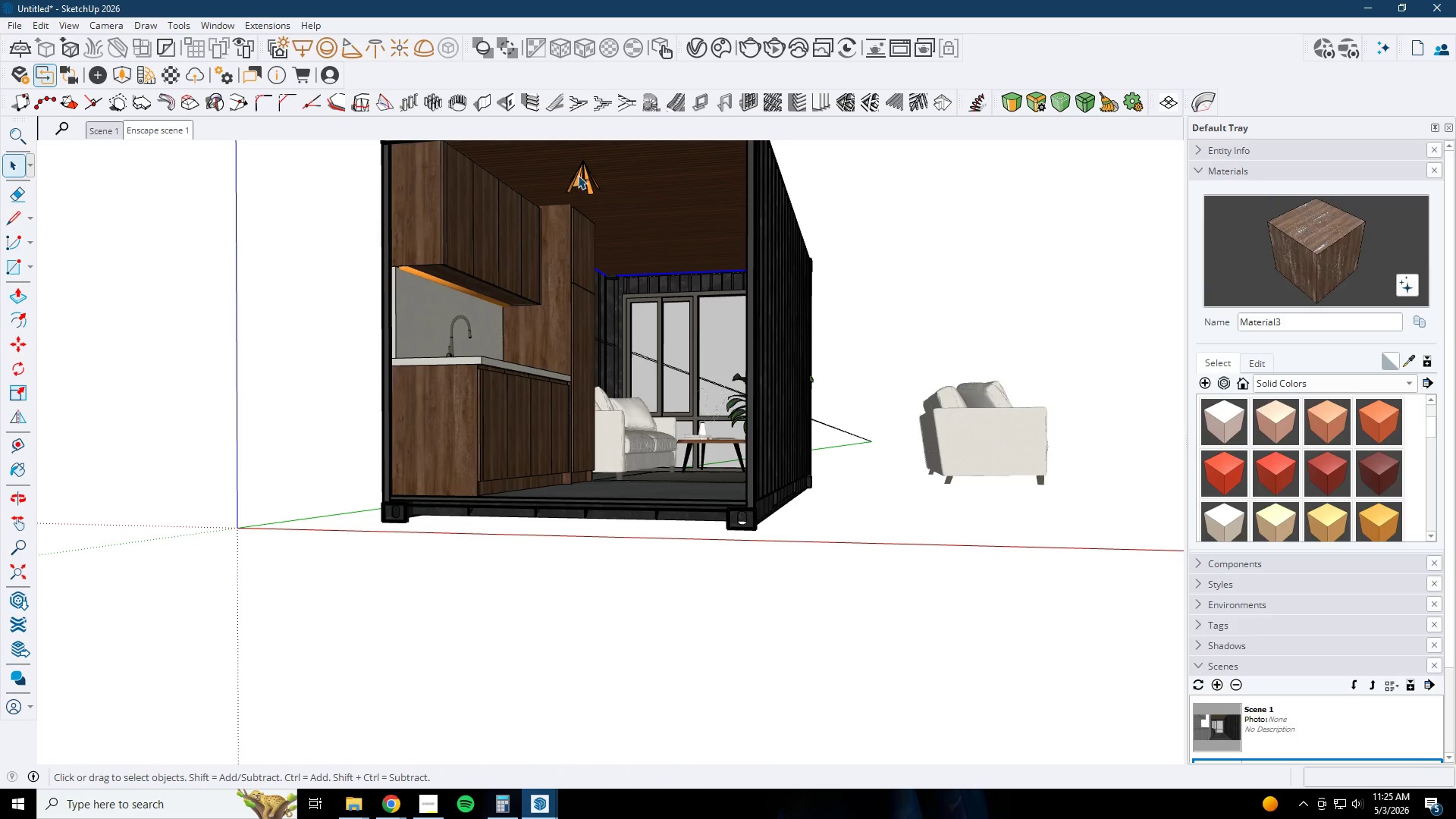 
double_click([582, 175])
 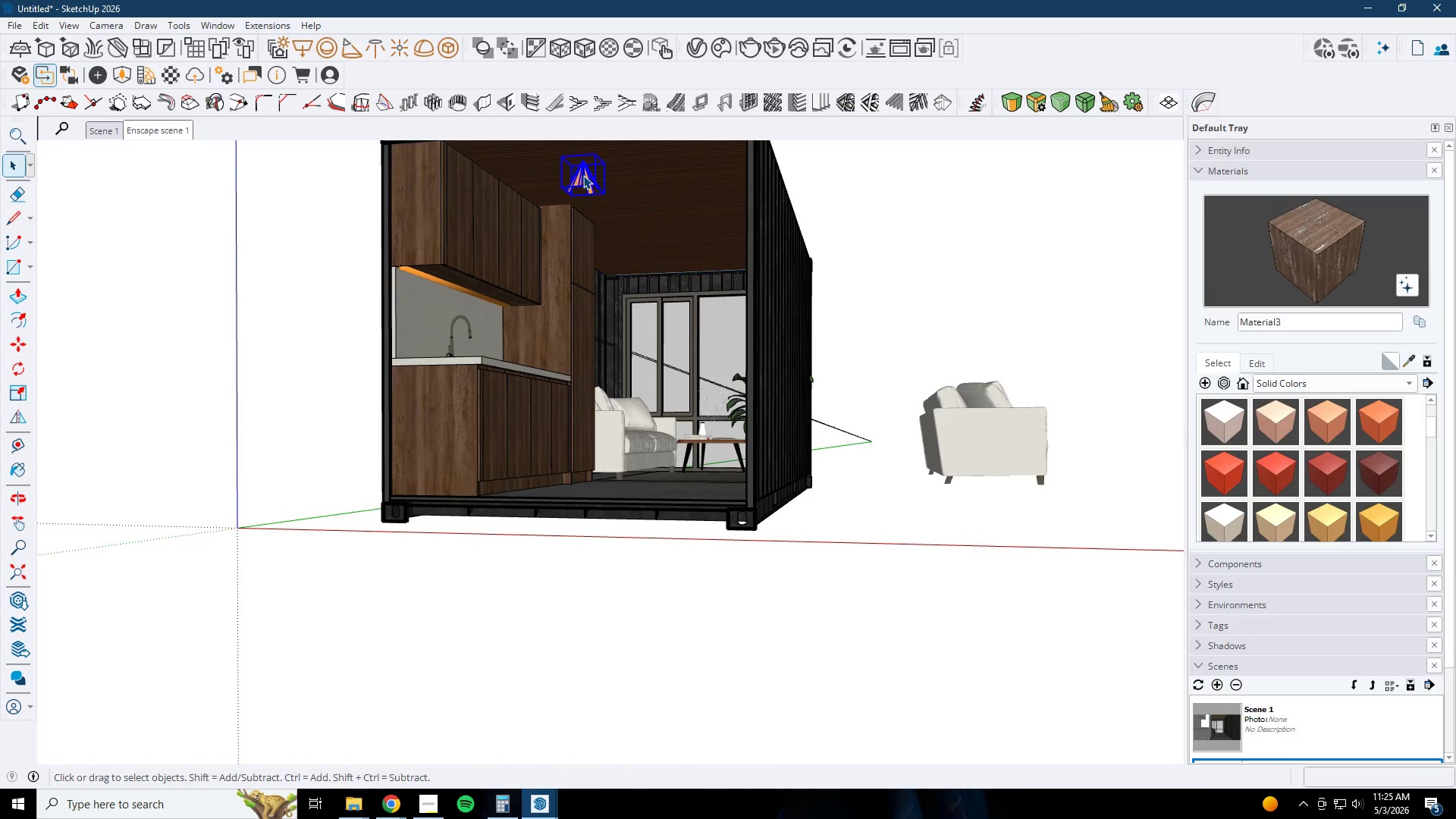 
key(M)
 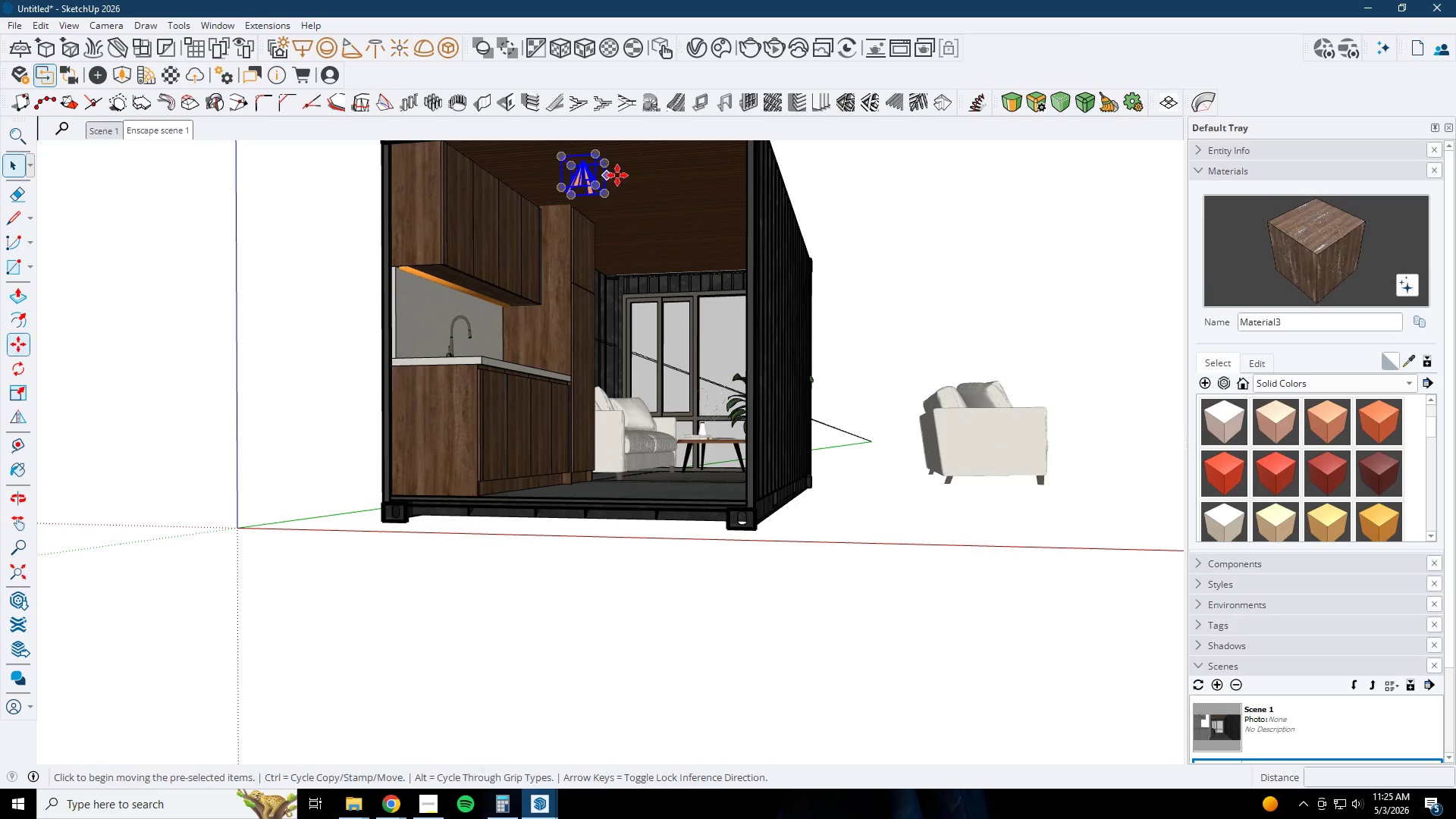 
left_click_drag(start_coordinate=[623, 175], to_coordinate=[628, 177])
 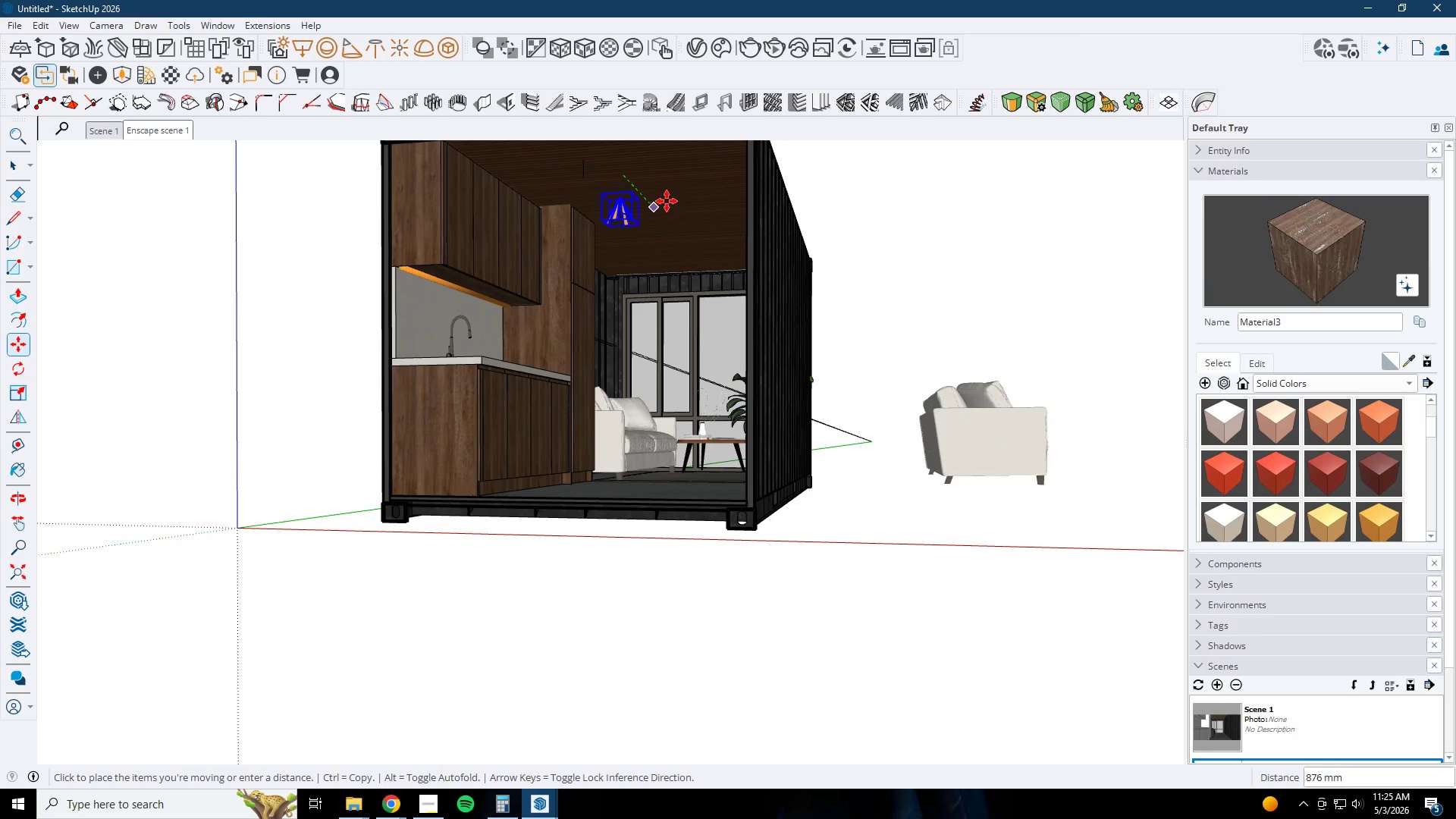 
key(Control+ControlLeft)
 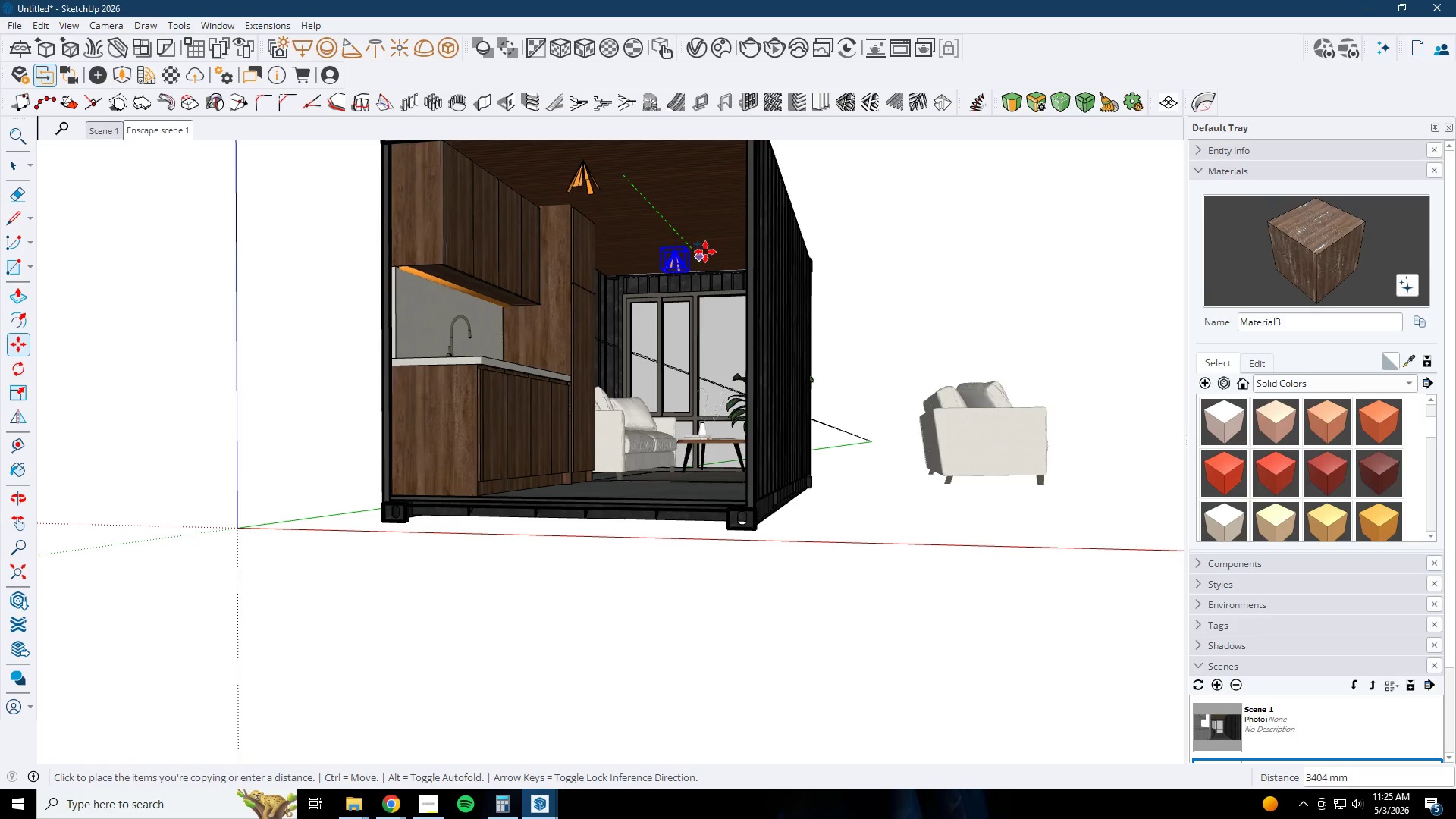 
left_click([711, 255])
 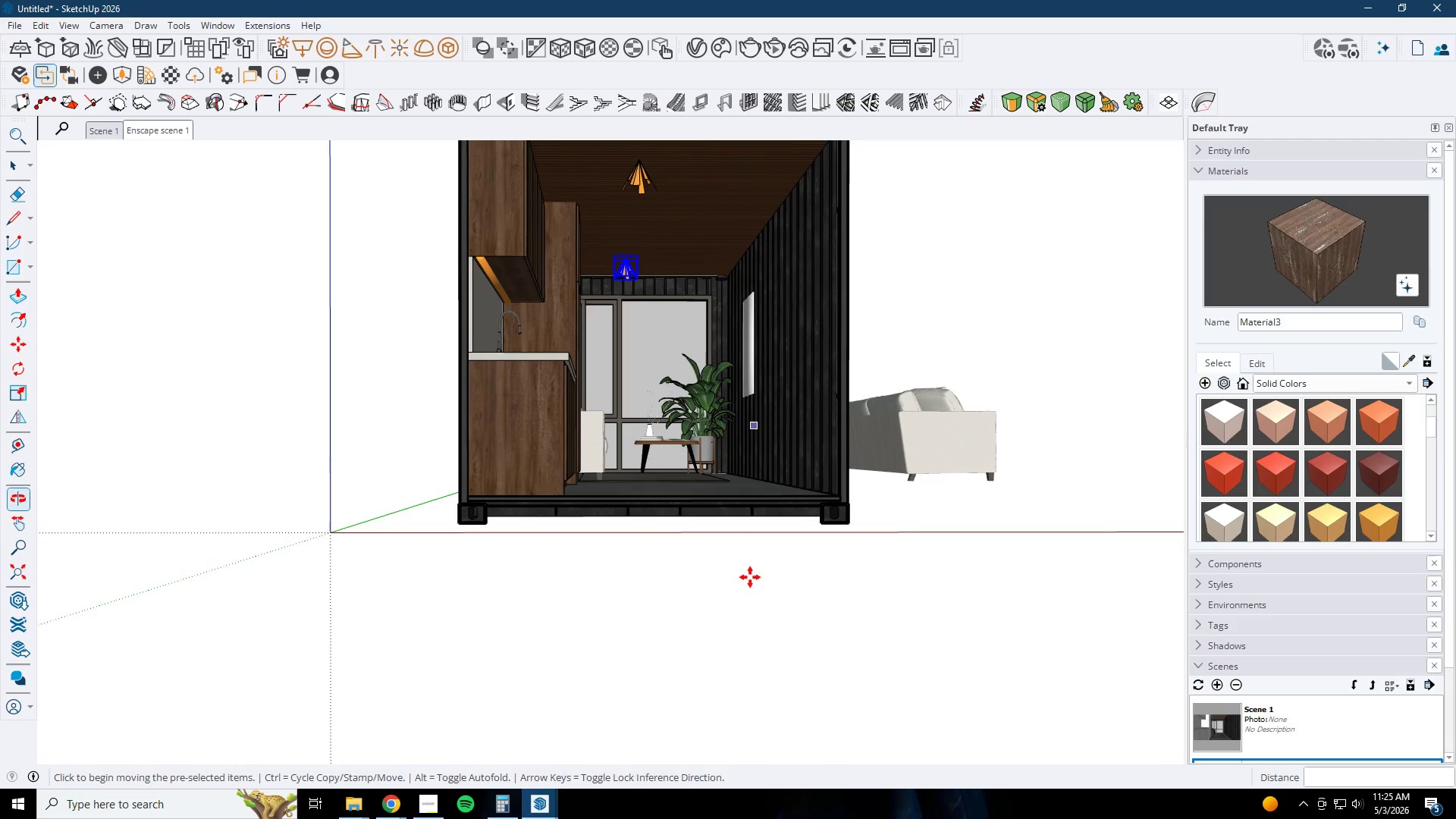 
left_click([537, 800])
 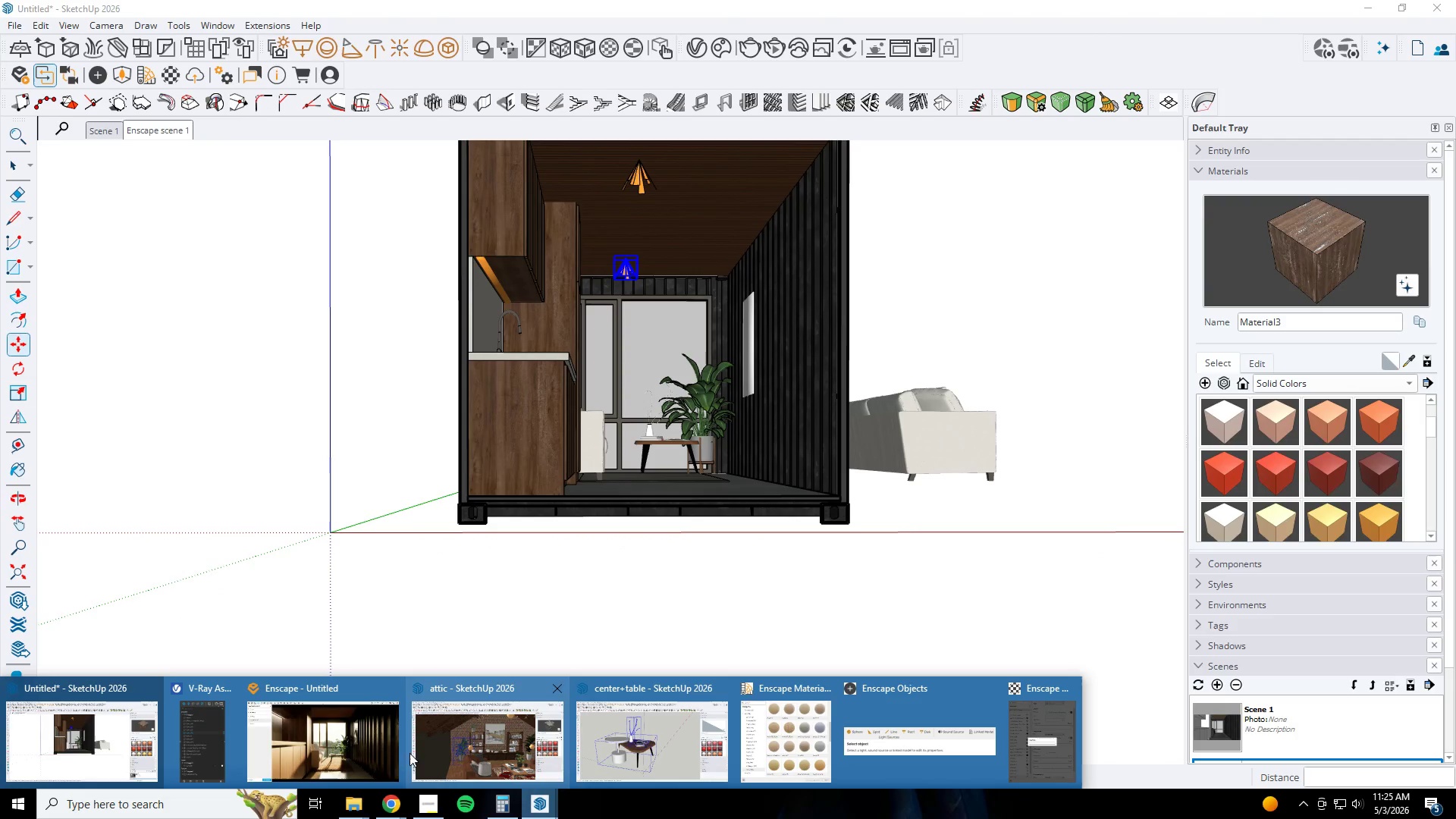 
left_click([379, 752])
 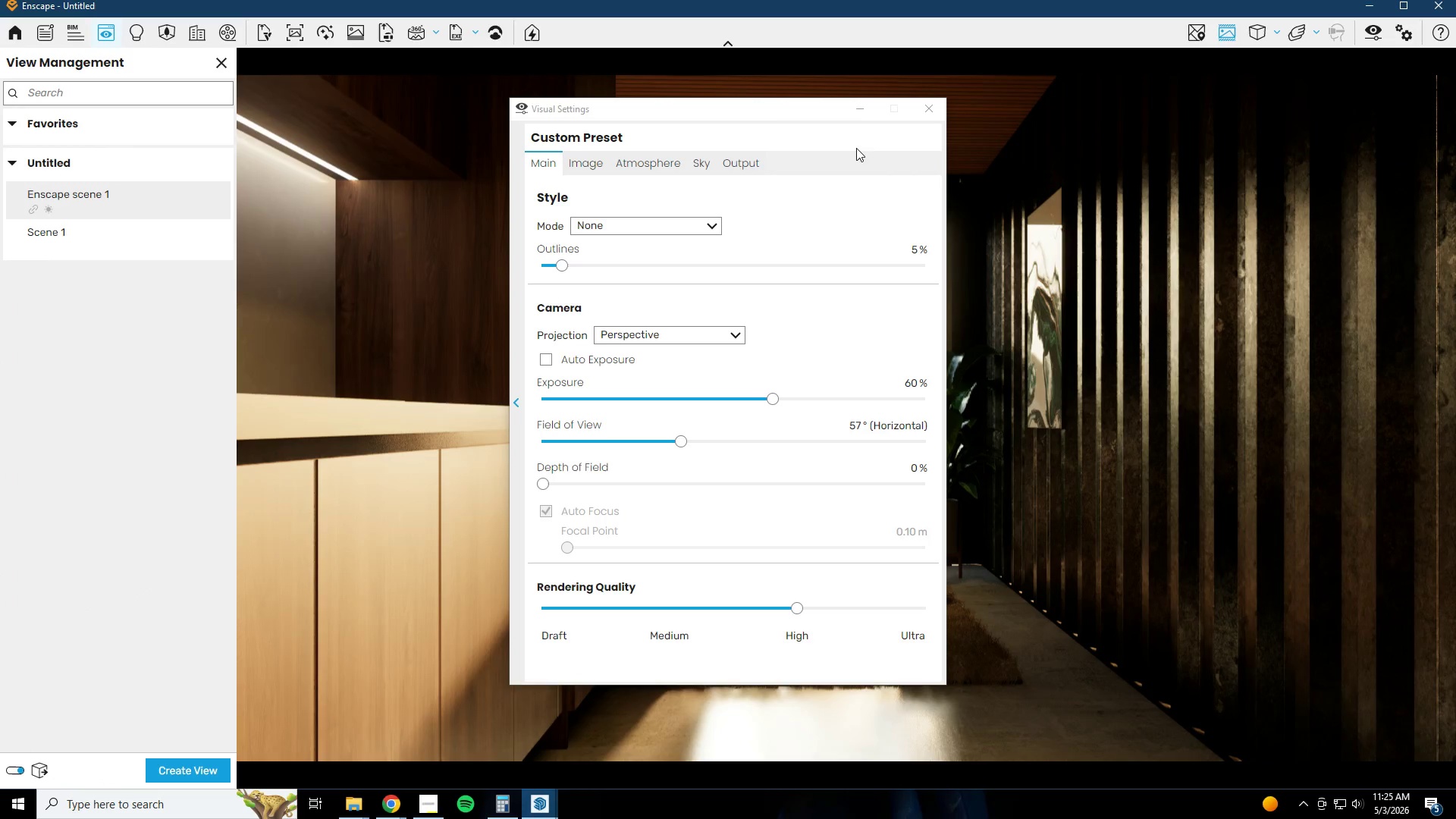 
left_click([853, 115])
 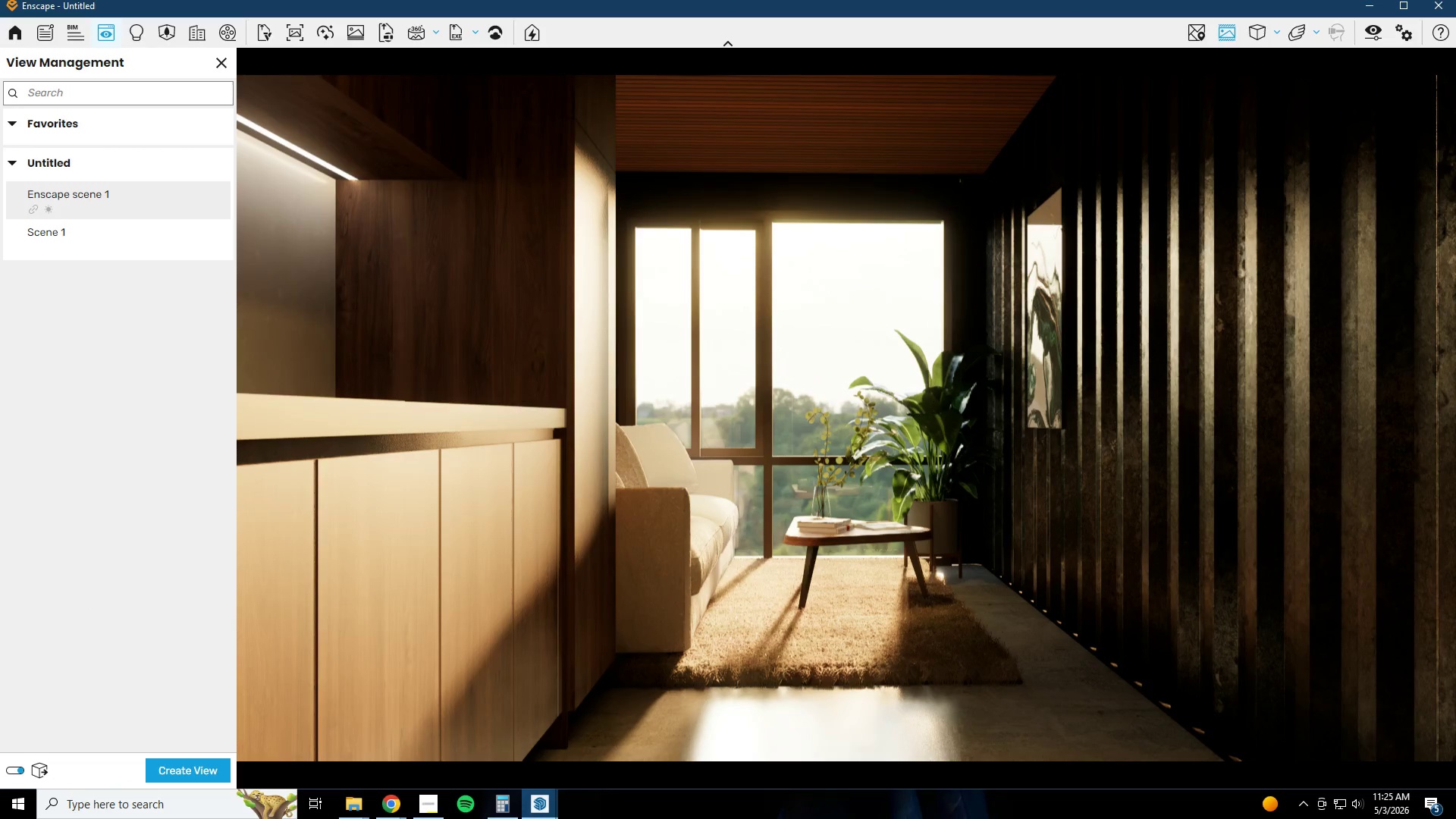 
left_click([1362, 5])
 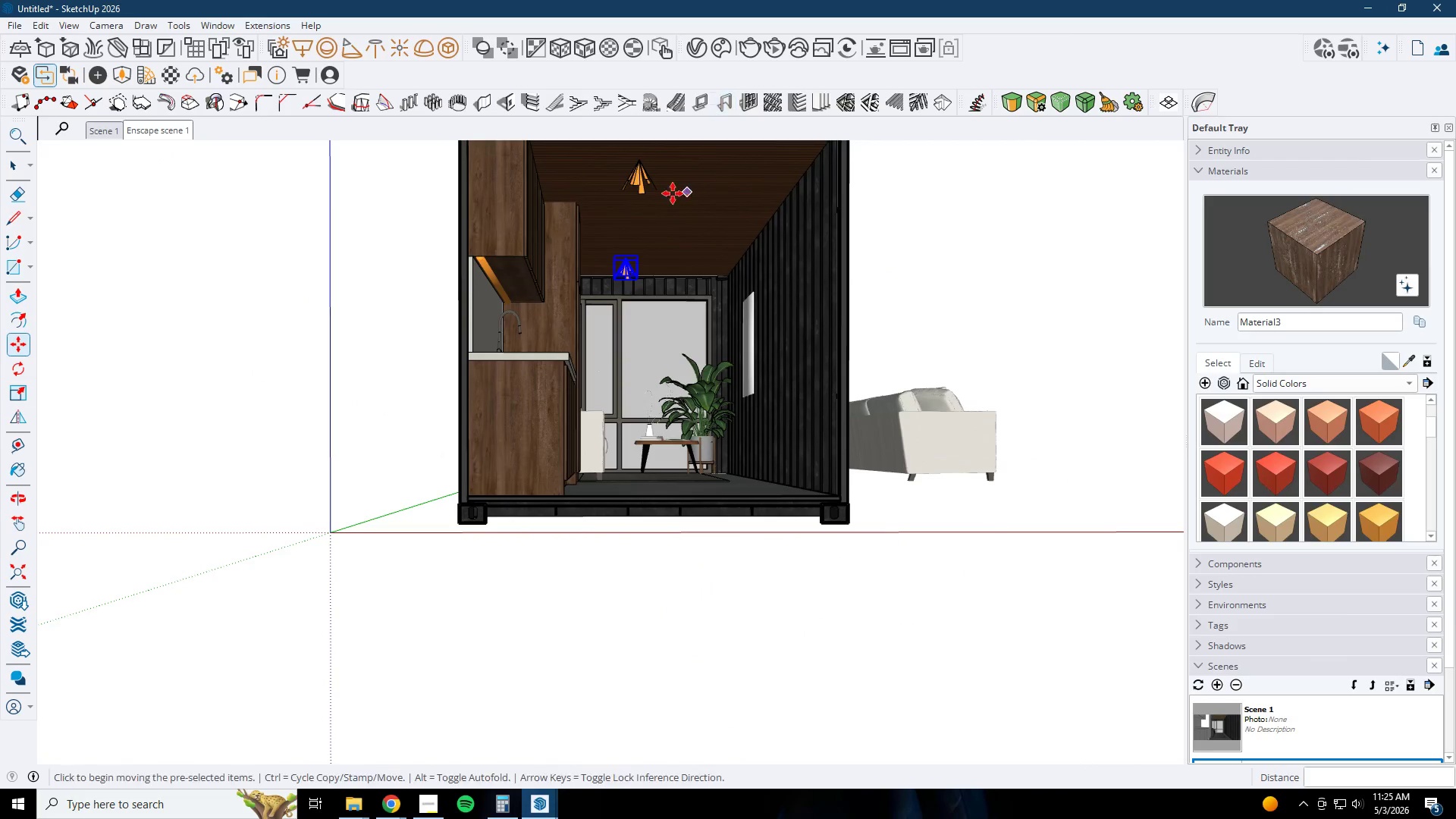 
key(Space)
 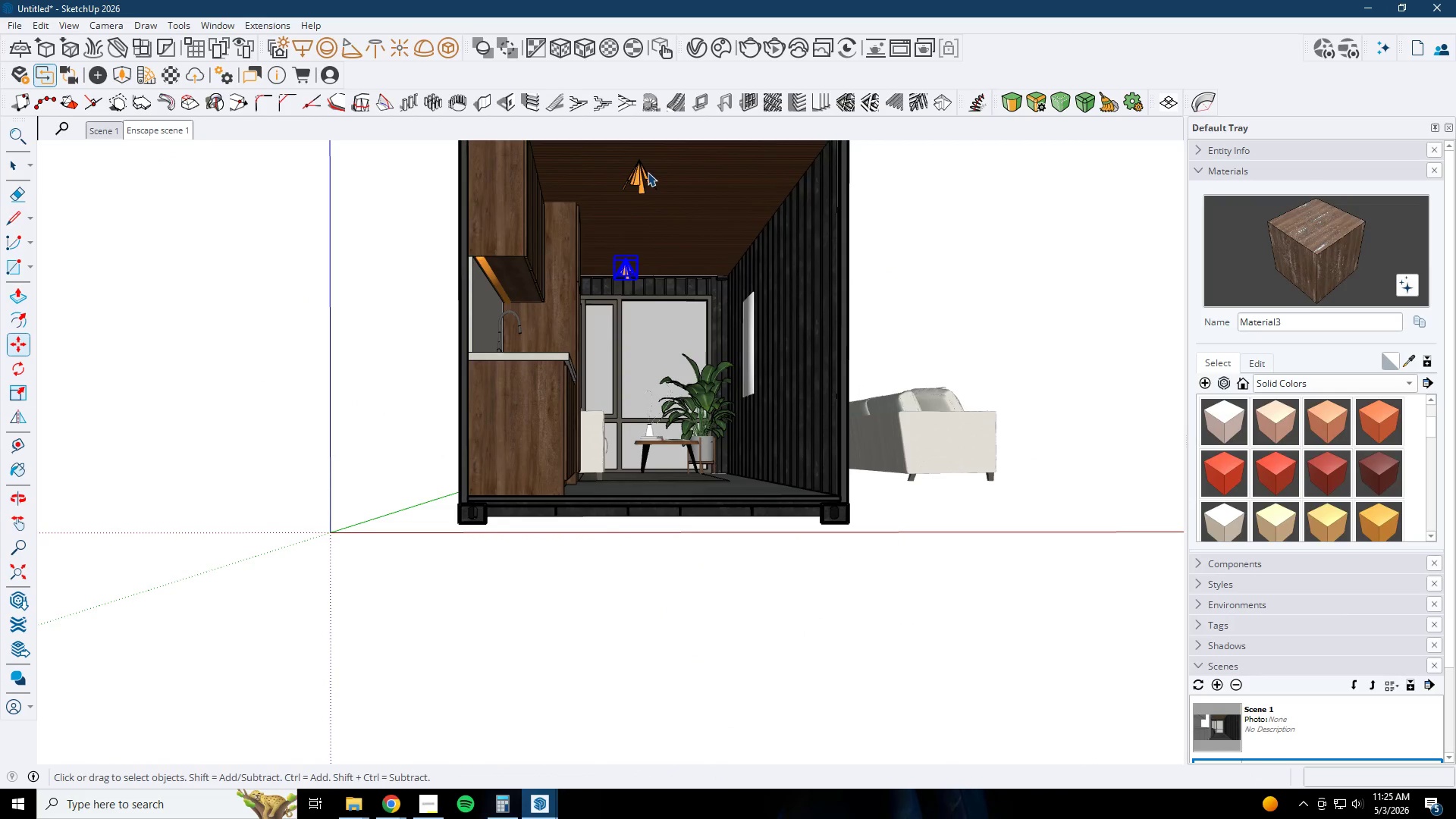 
left_click([648, 172])
 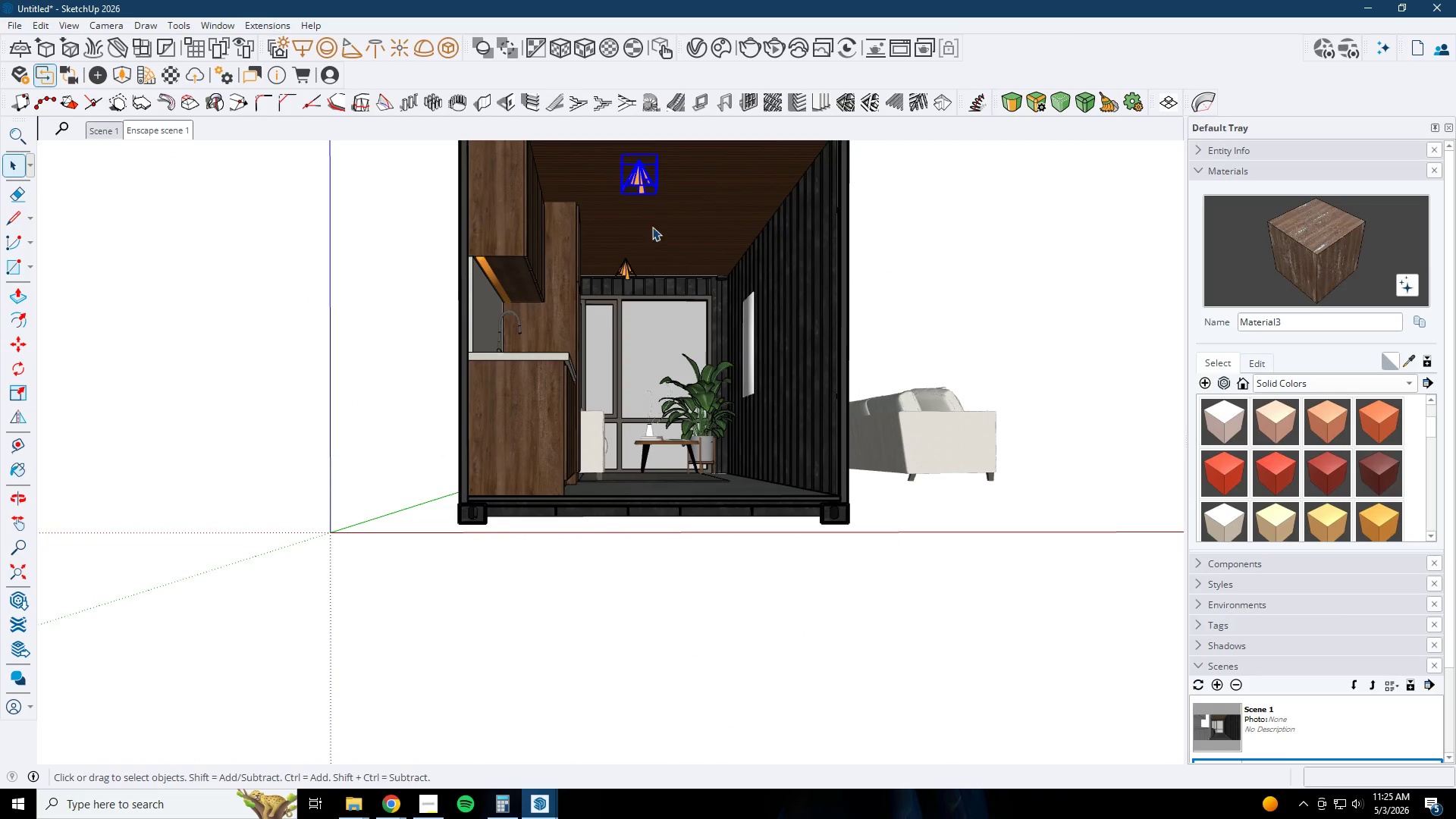 
hold_key(key=ControlLeft, duration=0.39)
left_click([626, 262])
 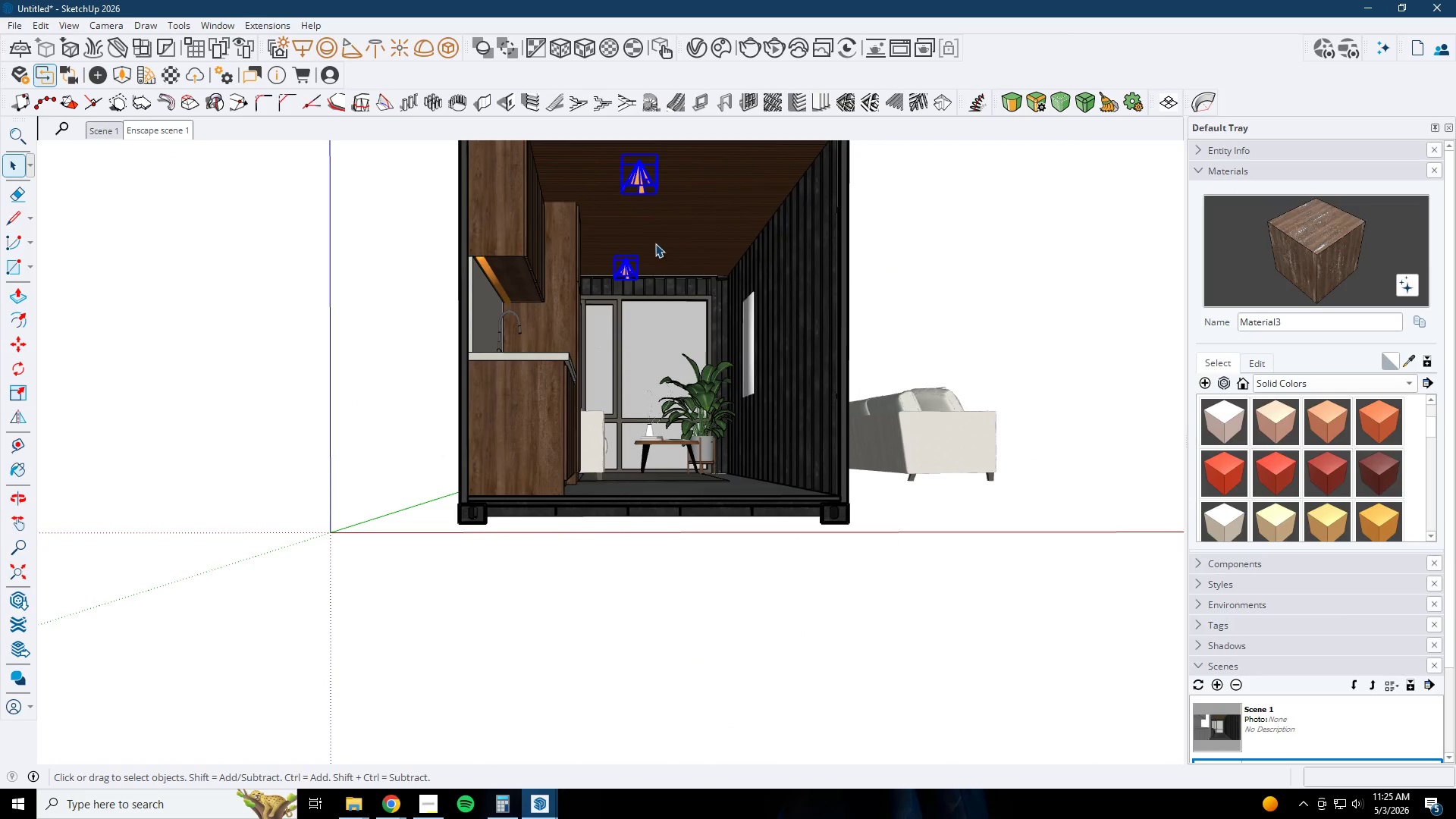 
key(M)
 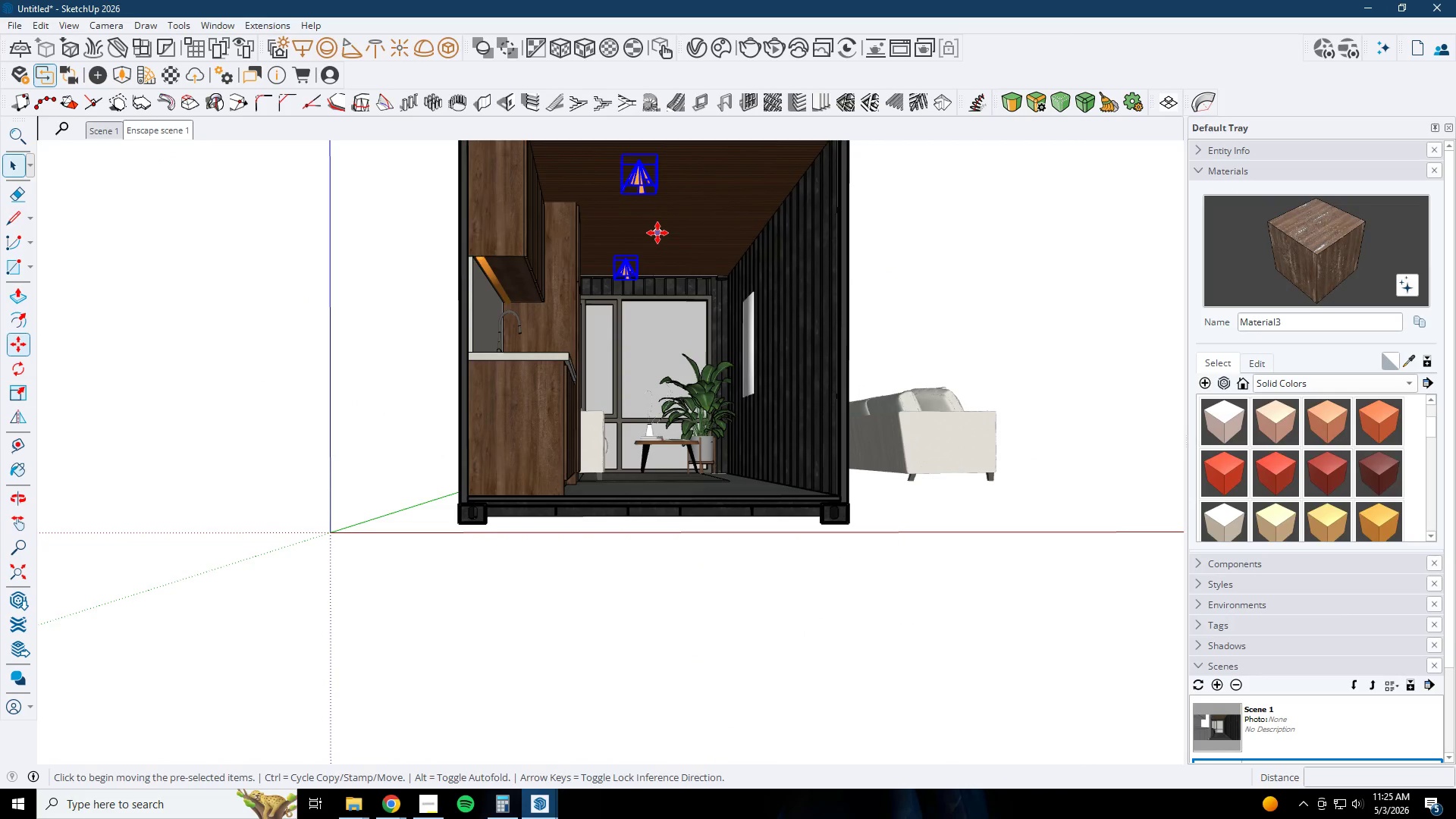 
left_click([657, 233])
 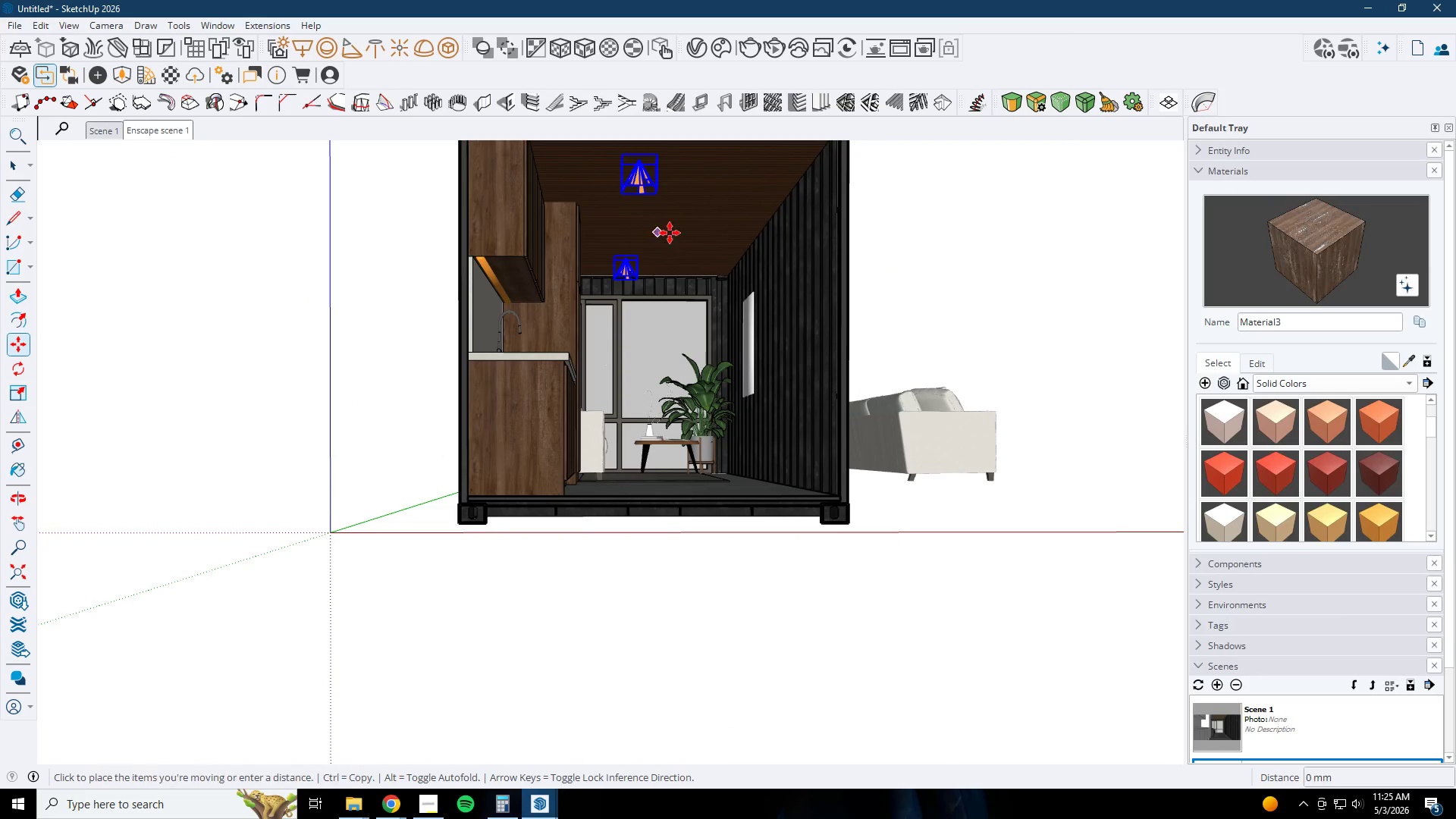 
key(Control+ControlLeft)
 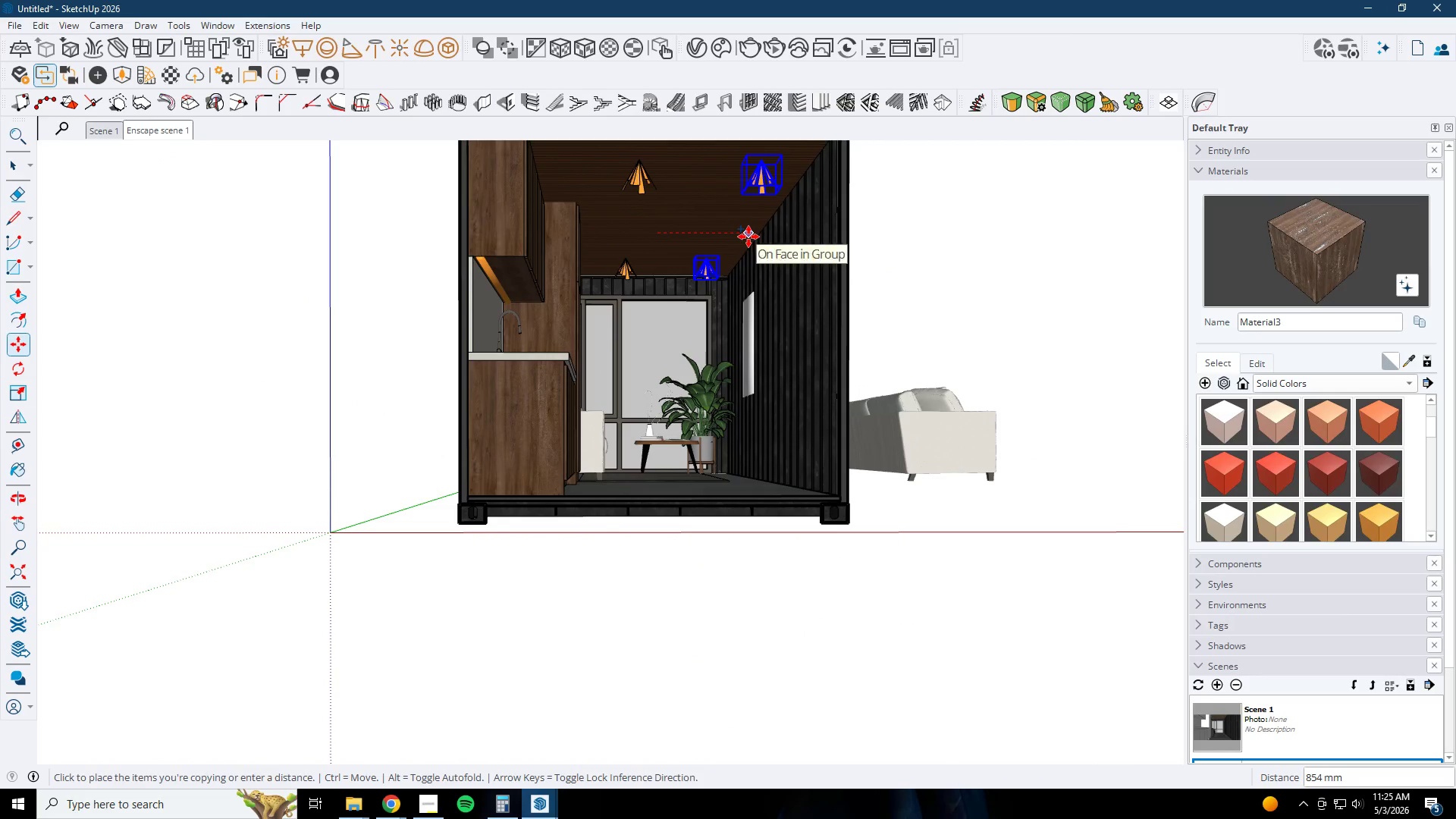 
left_click([750, 234])
 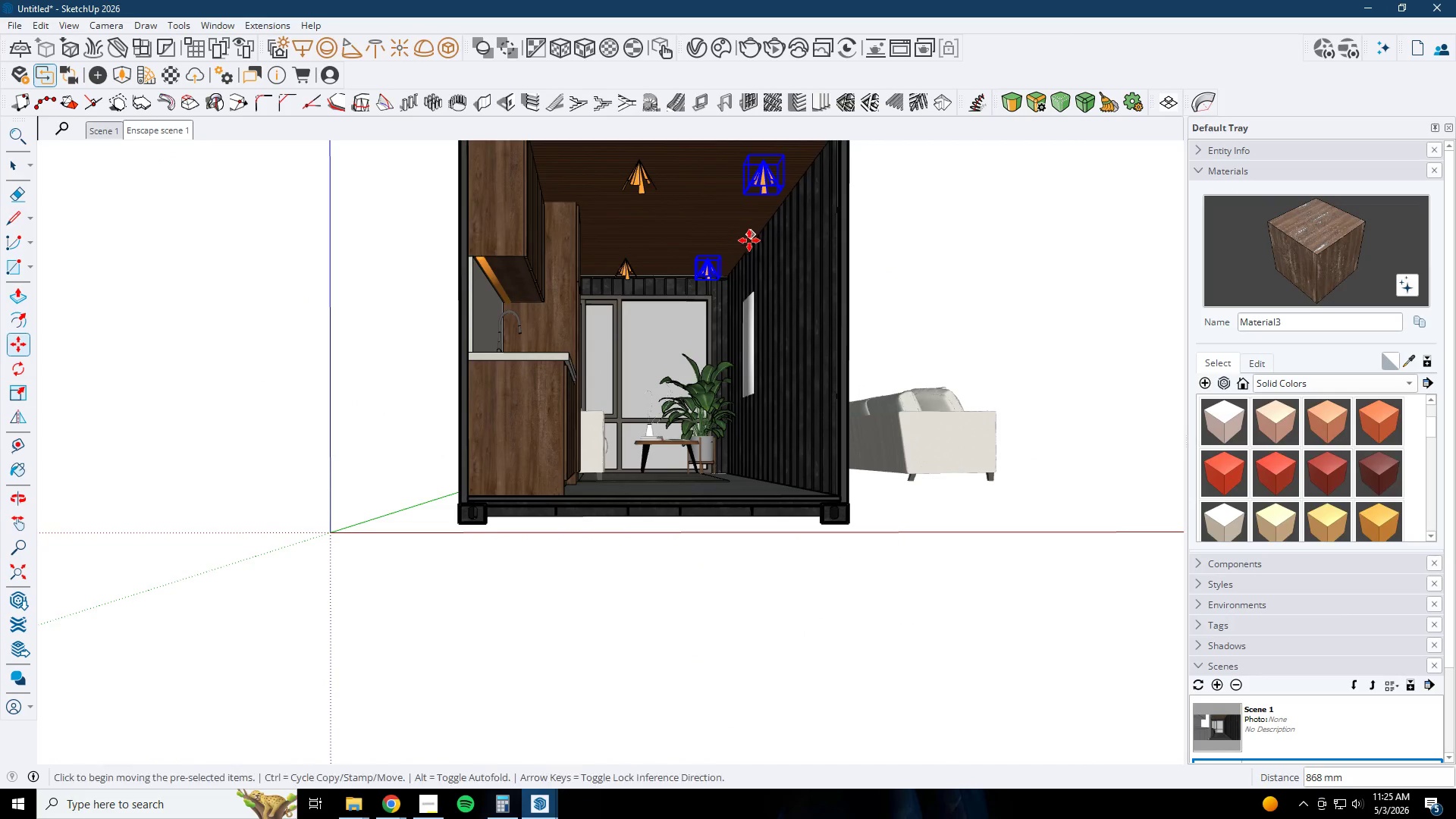 
key(Space)
 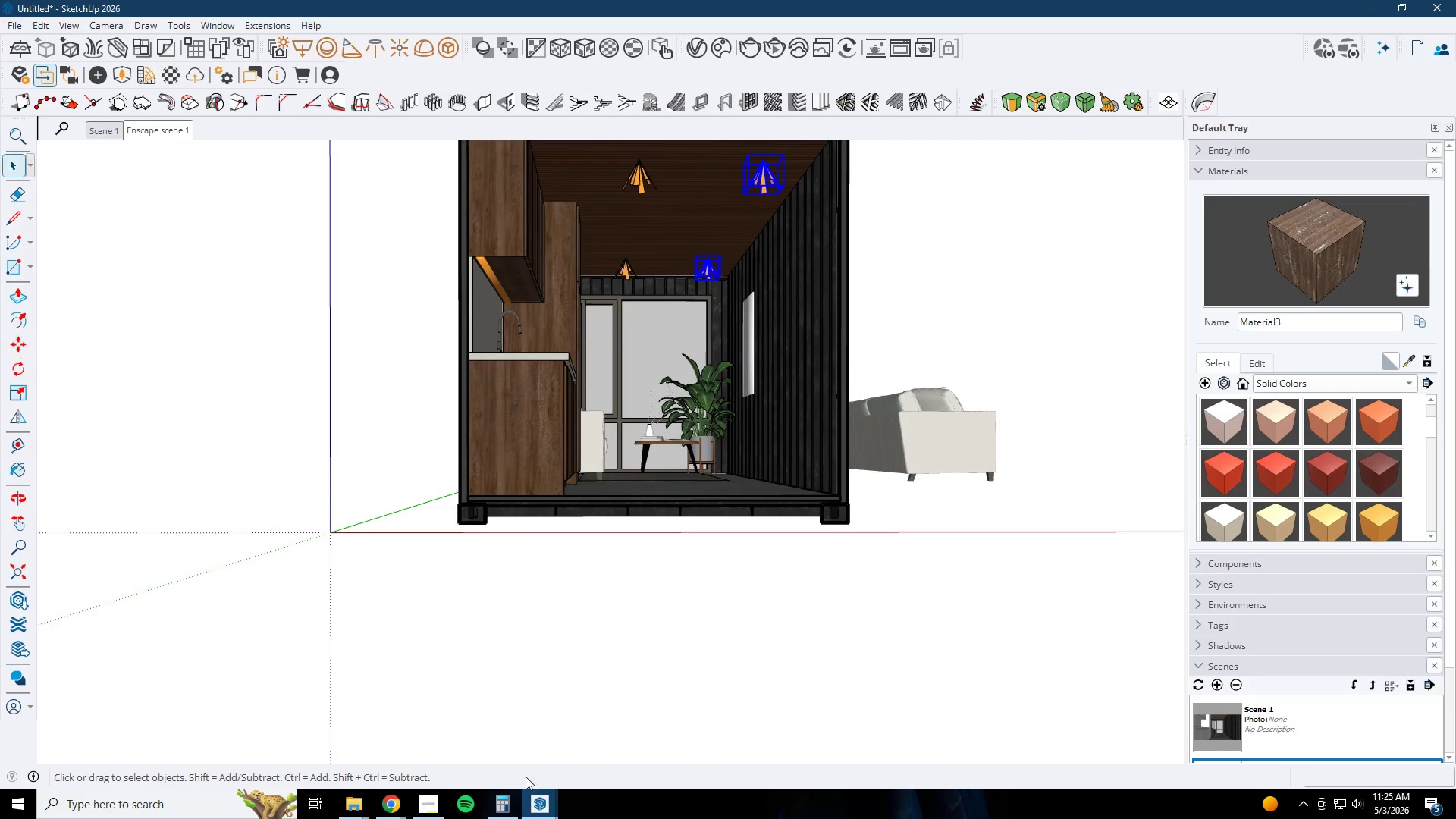 
left_click([535, 789])
 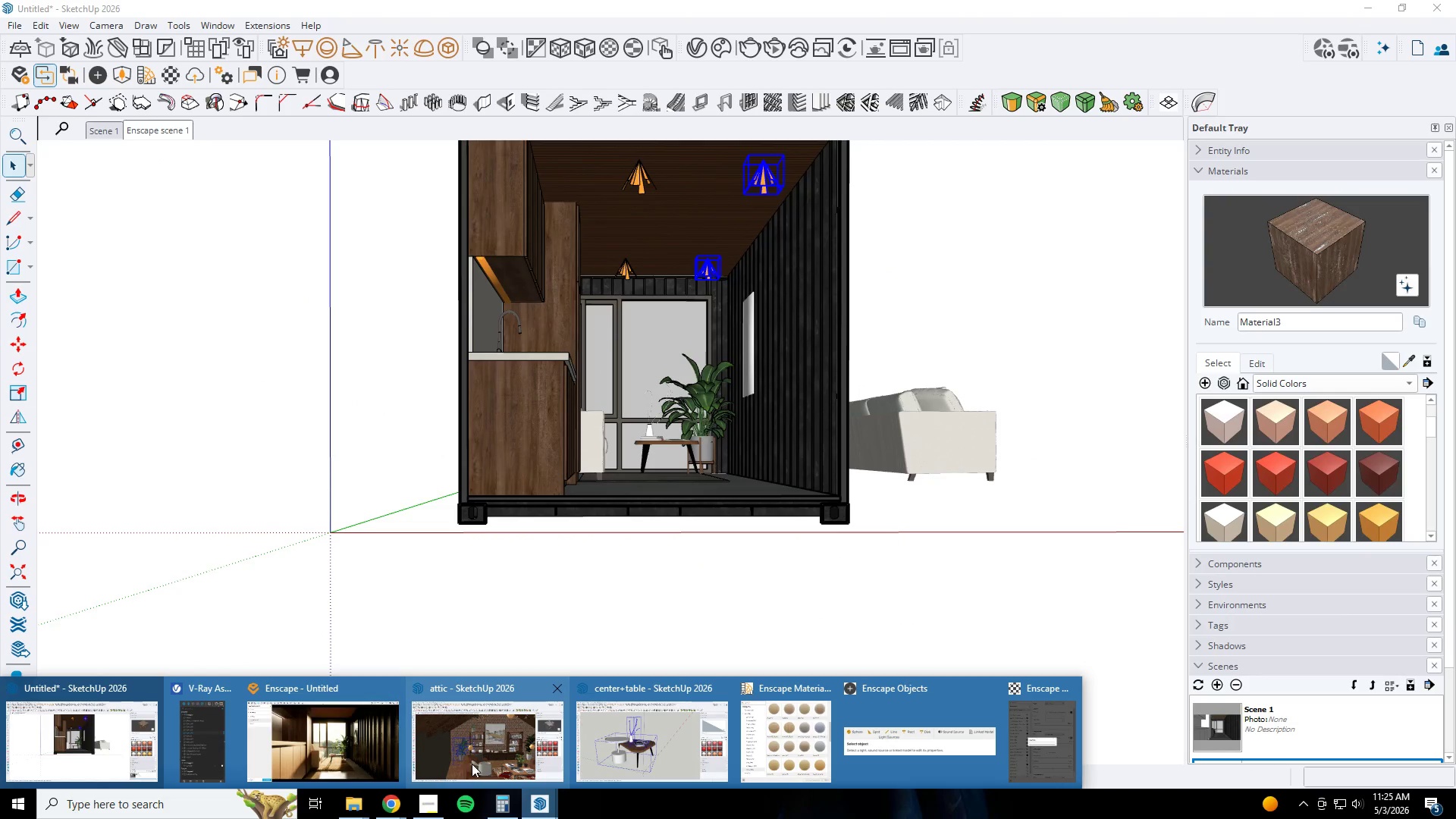 
left_click([378, 755])
 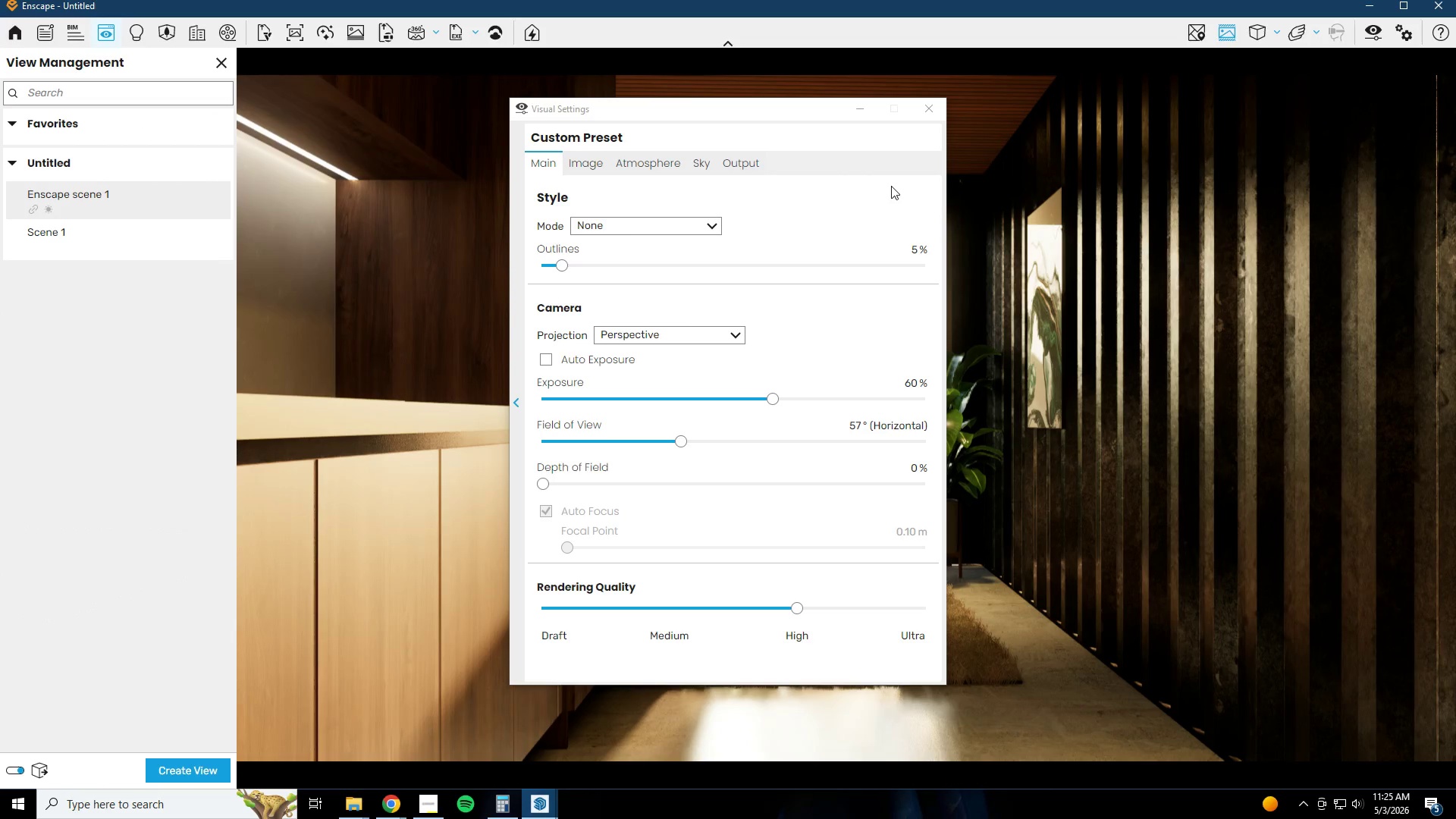 
left_click([856, 105])
 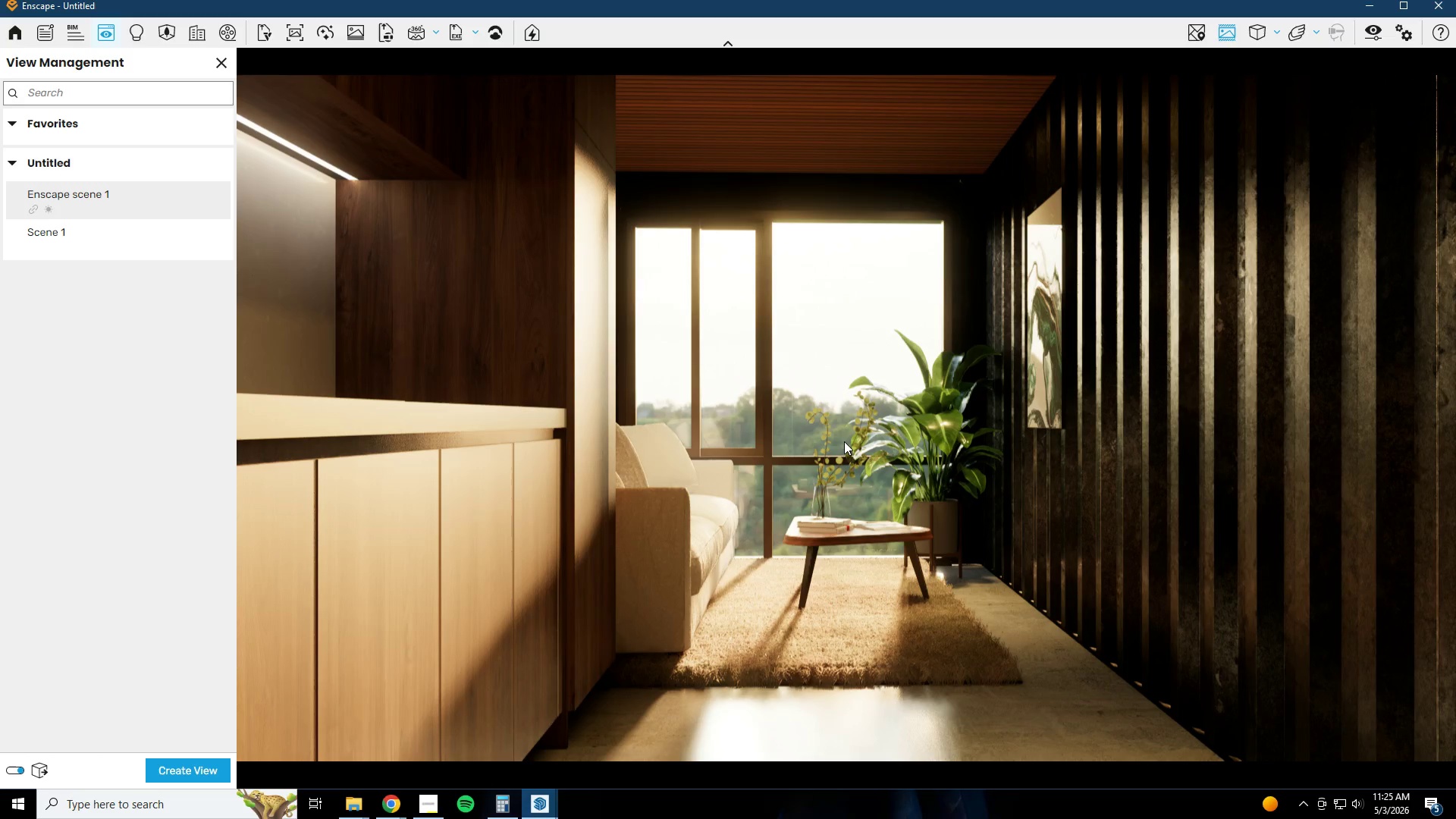 
wait(7.33)
 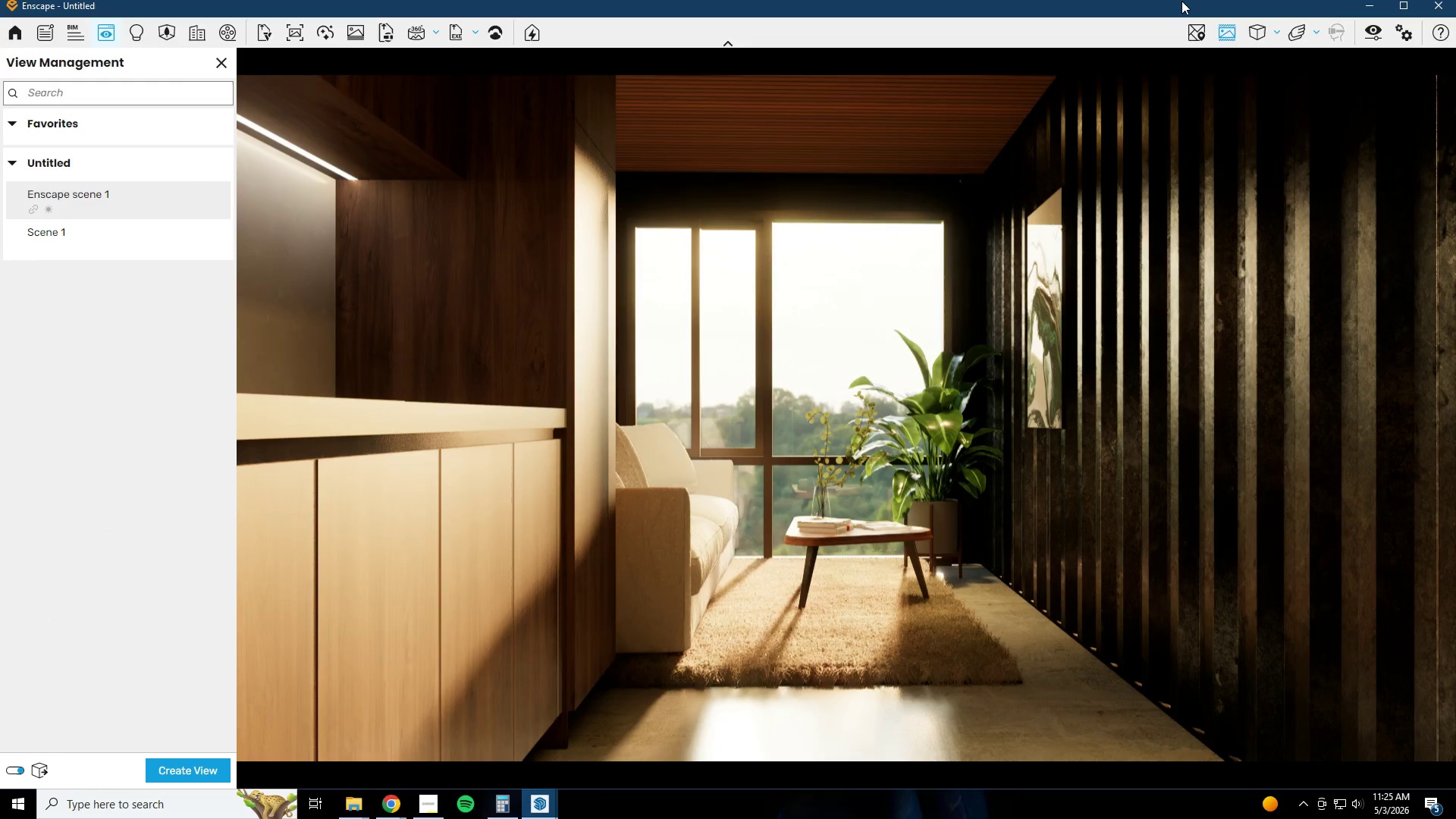 
left_click([1366, 34])
 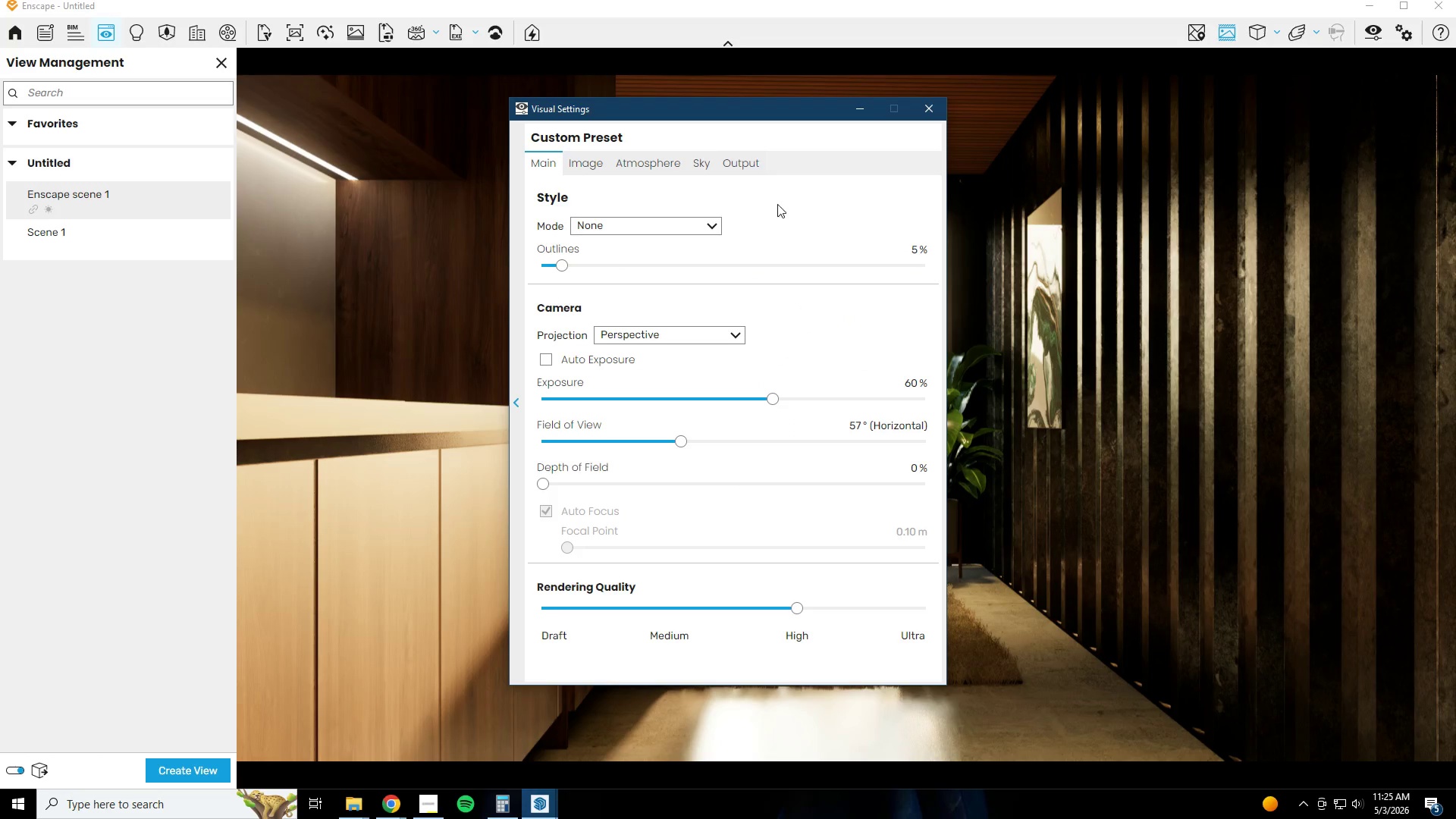 
left_click([700, 162])
 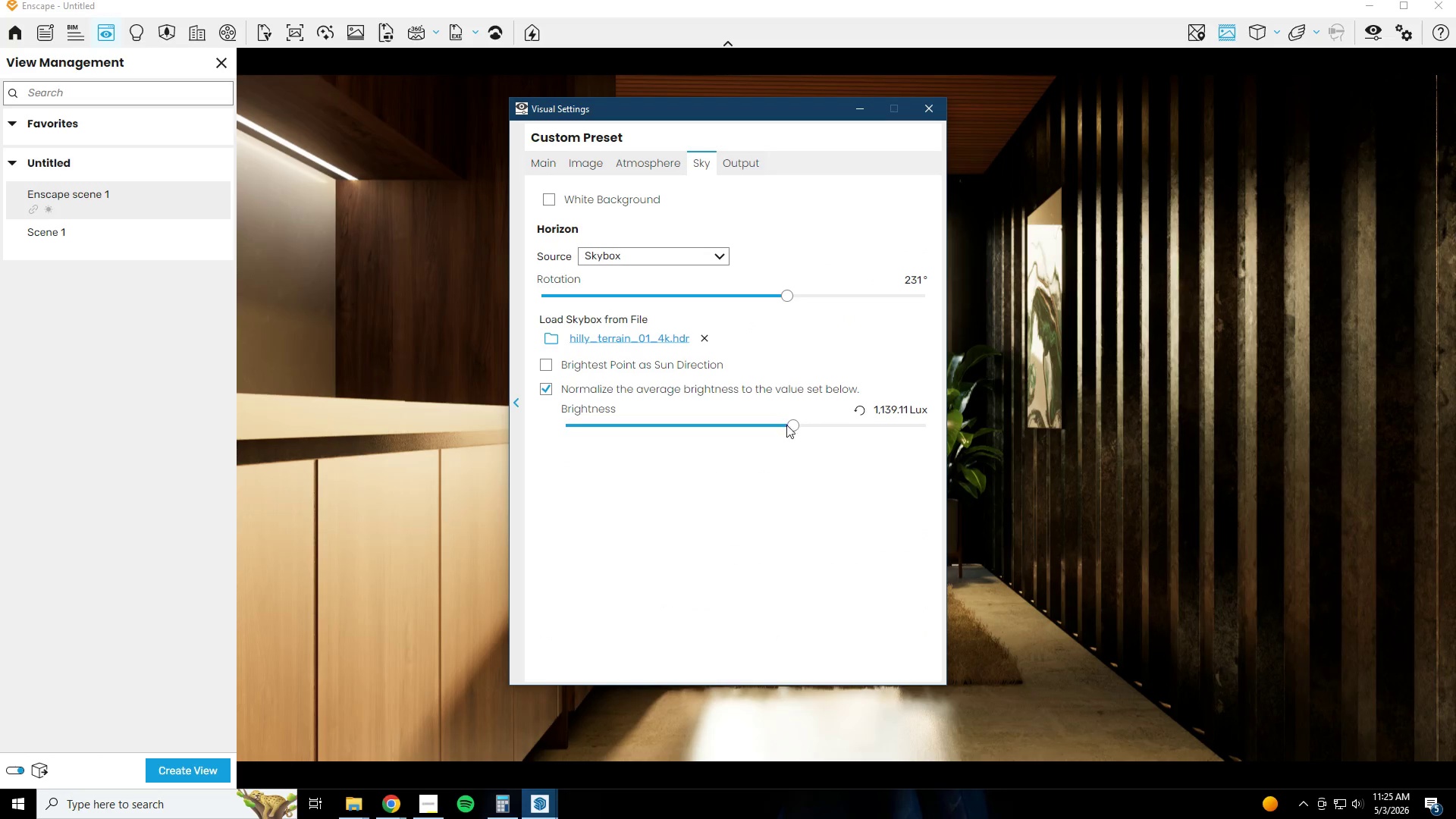 
left_click_drag(start_coordinate=[792, 428], to_coordinate=[762, 431])
 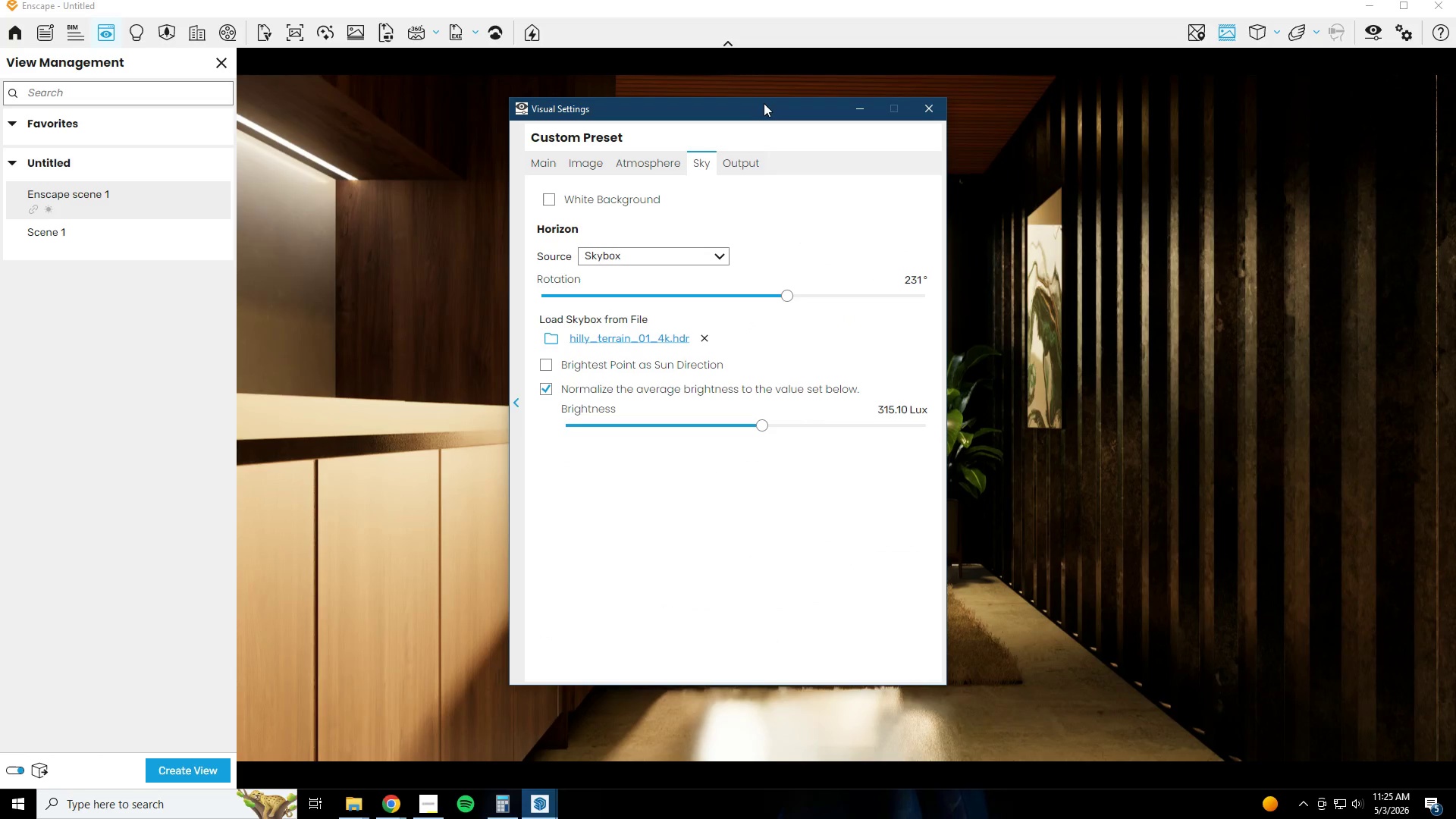 
left_click_drag(start_coordinate=[764, 110], to_coordinate=[430, 125])
 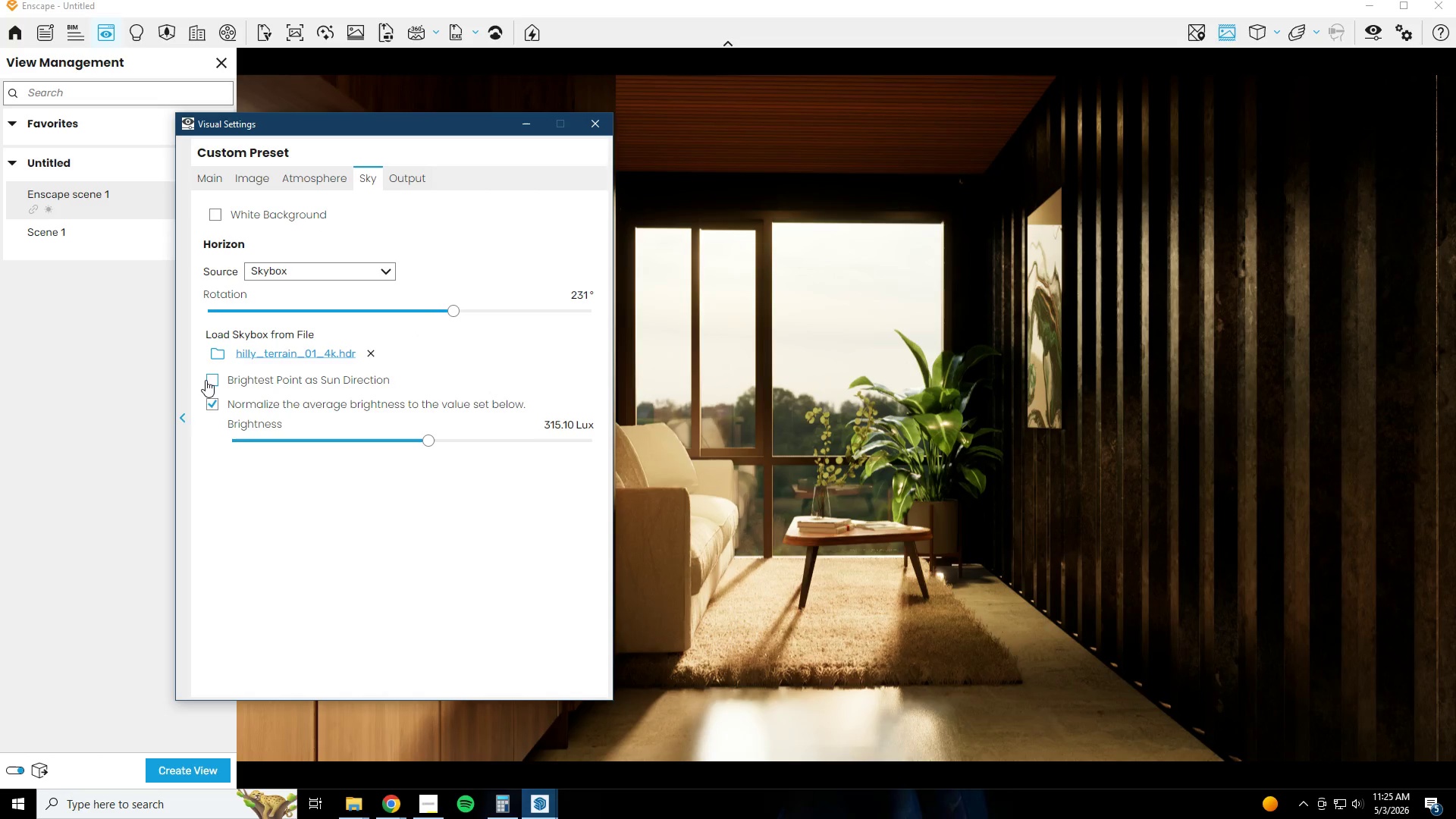 
left_click([209, 380])
 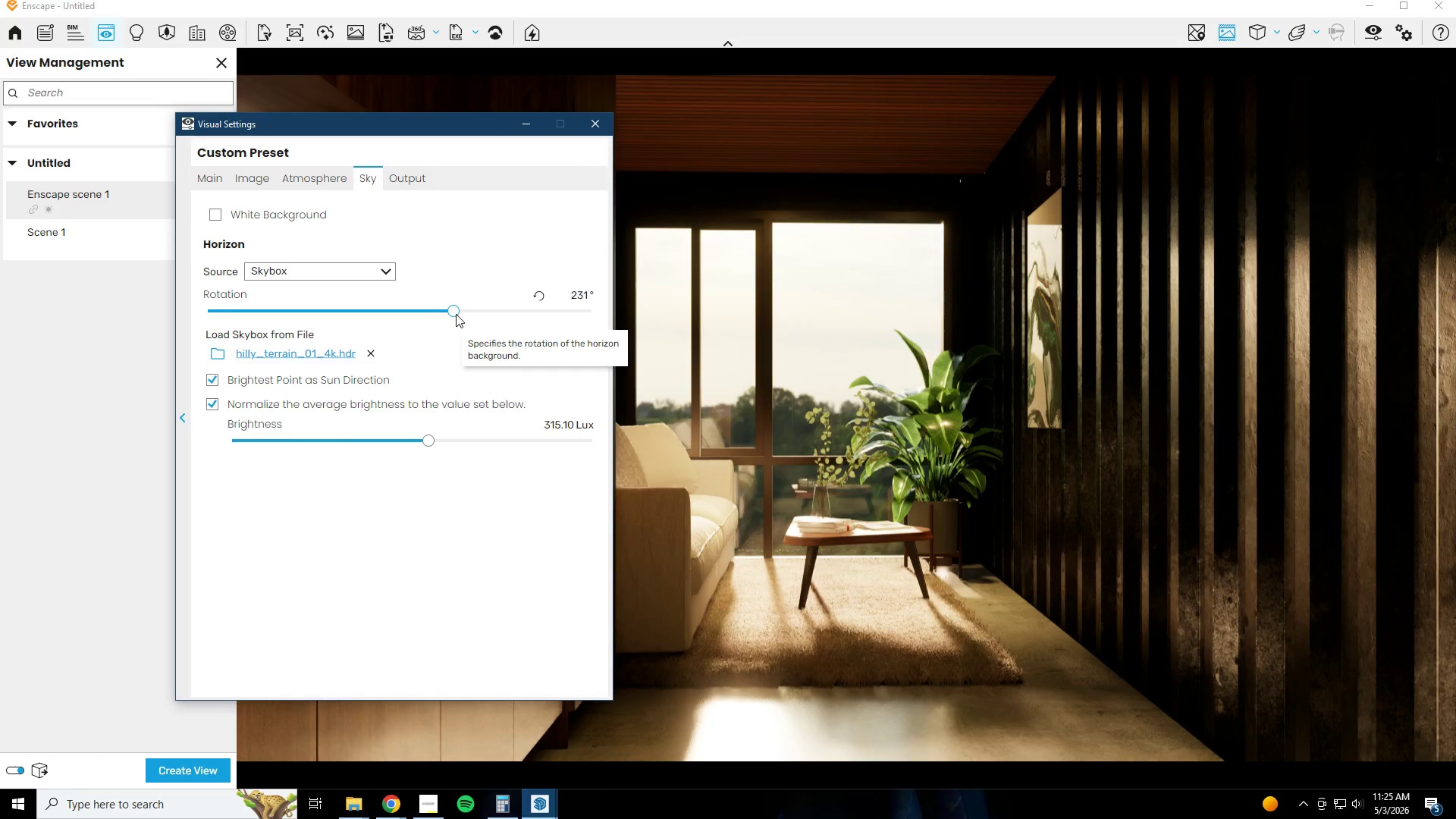 
wait(5.72)
 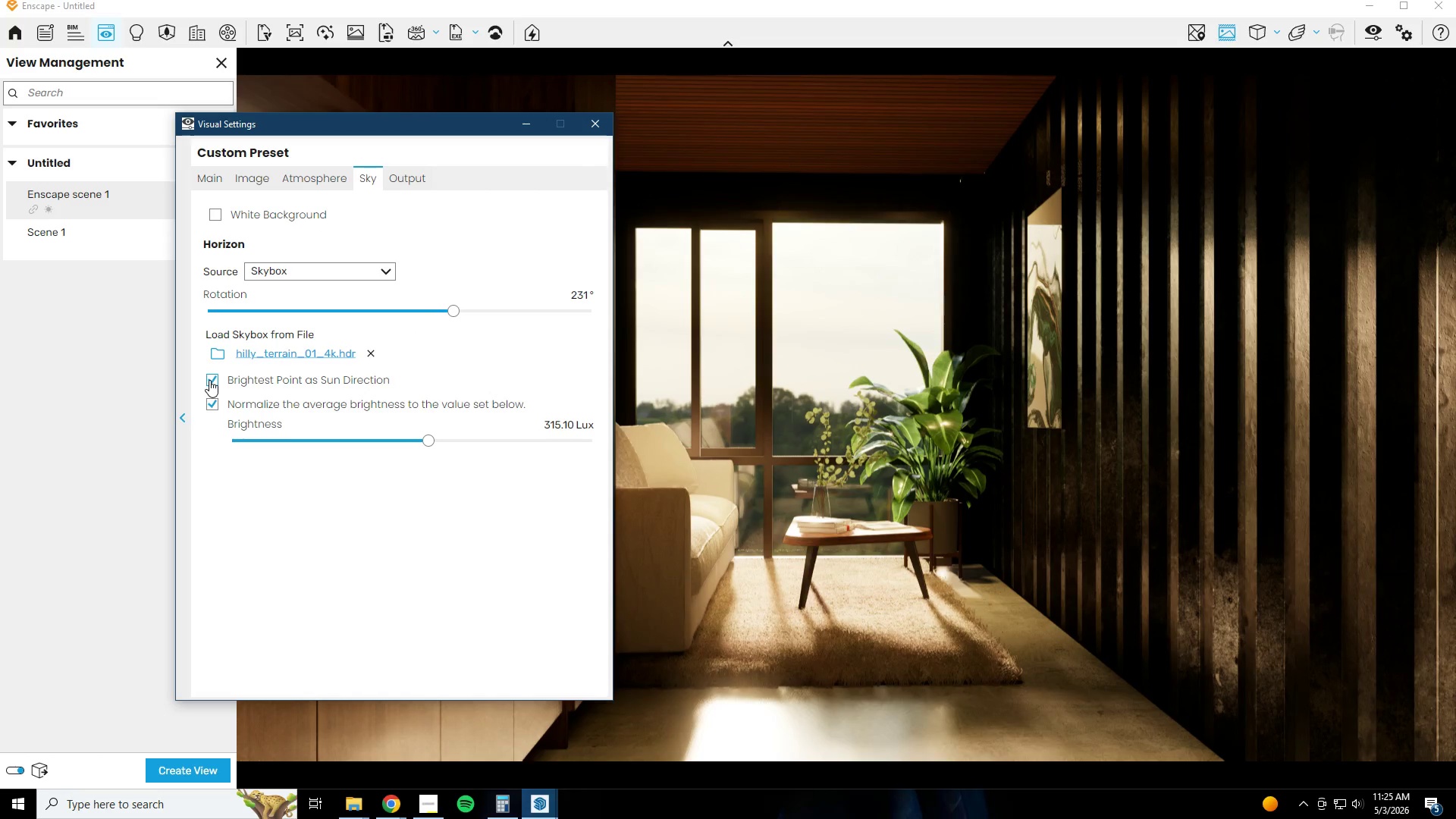 
left_click_drag(start_coordinate=[456, 314], to_coordinate=[466, 324])
 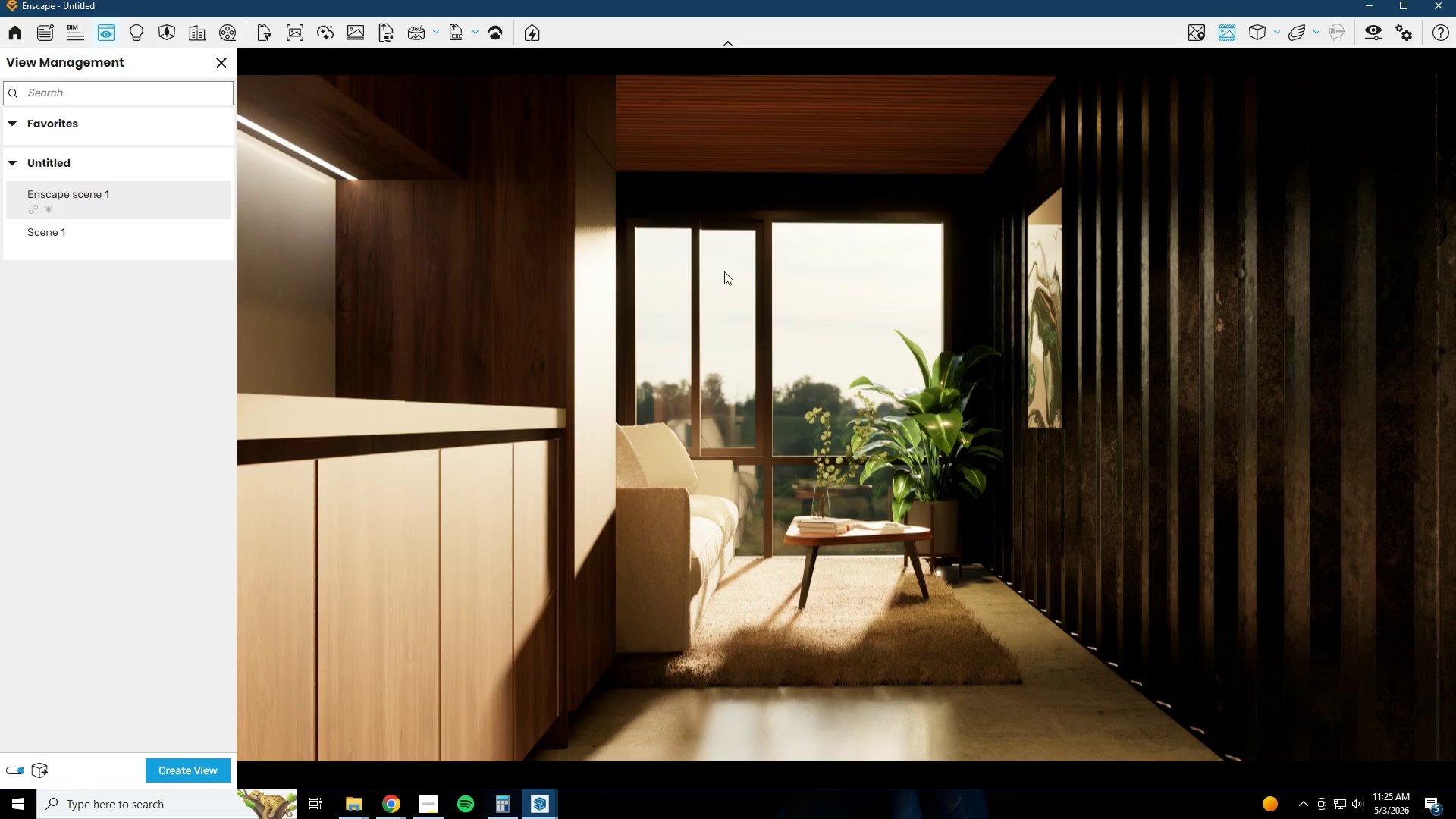 
left_click([1375, 31])
 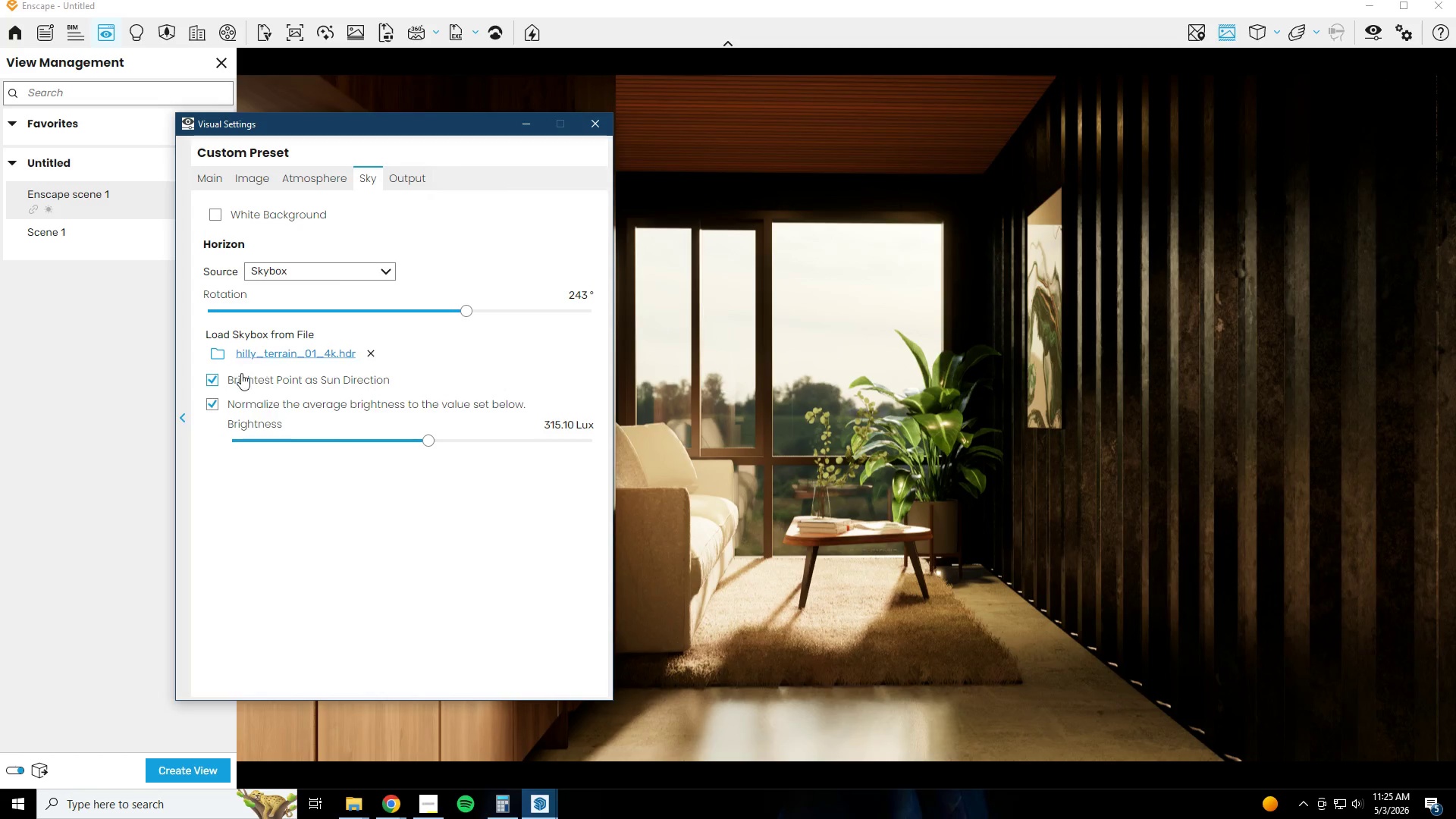 
left_click([215, 377])
 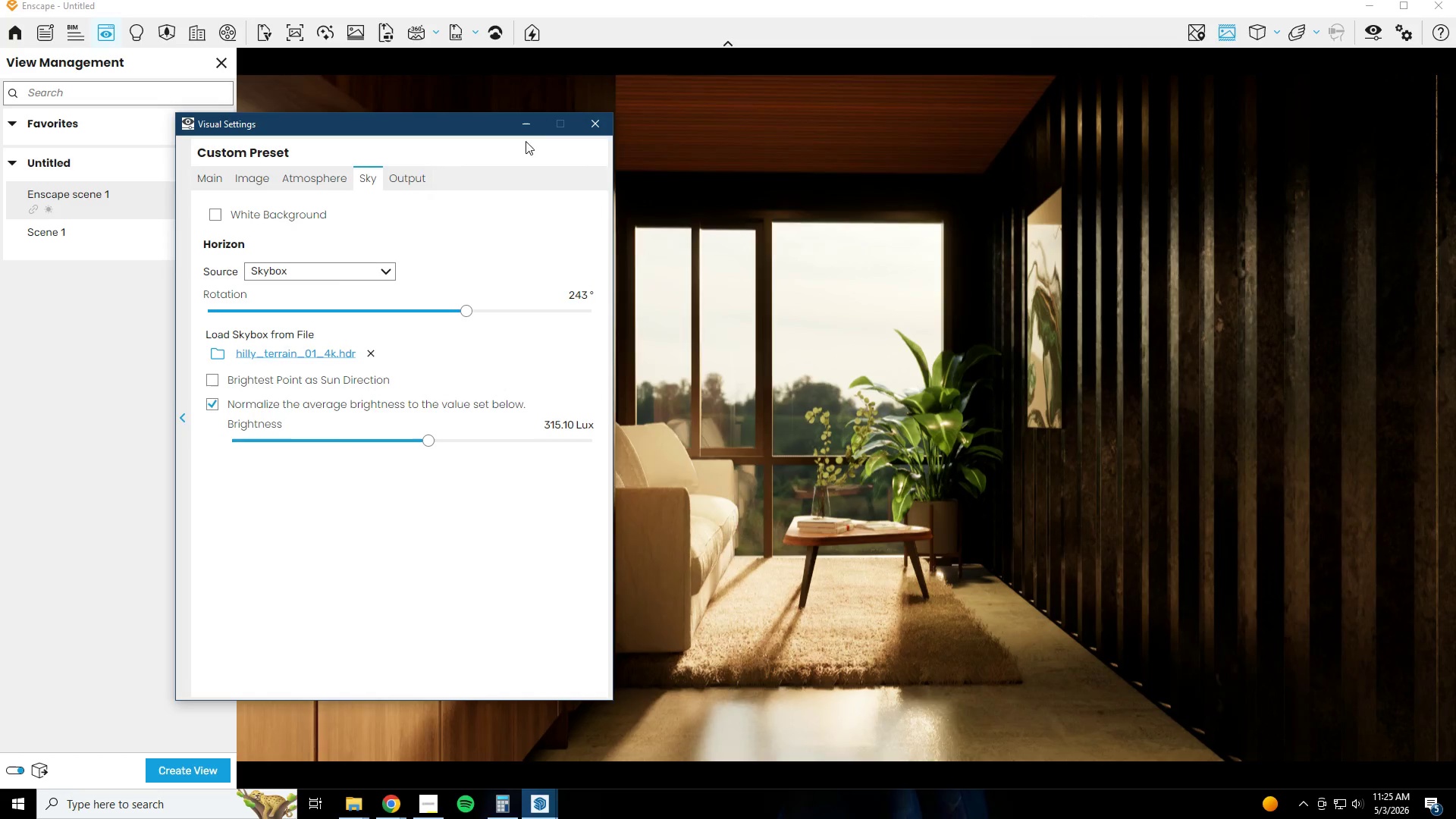 
left_click([526, 127])
 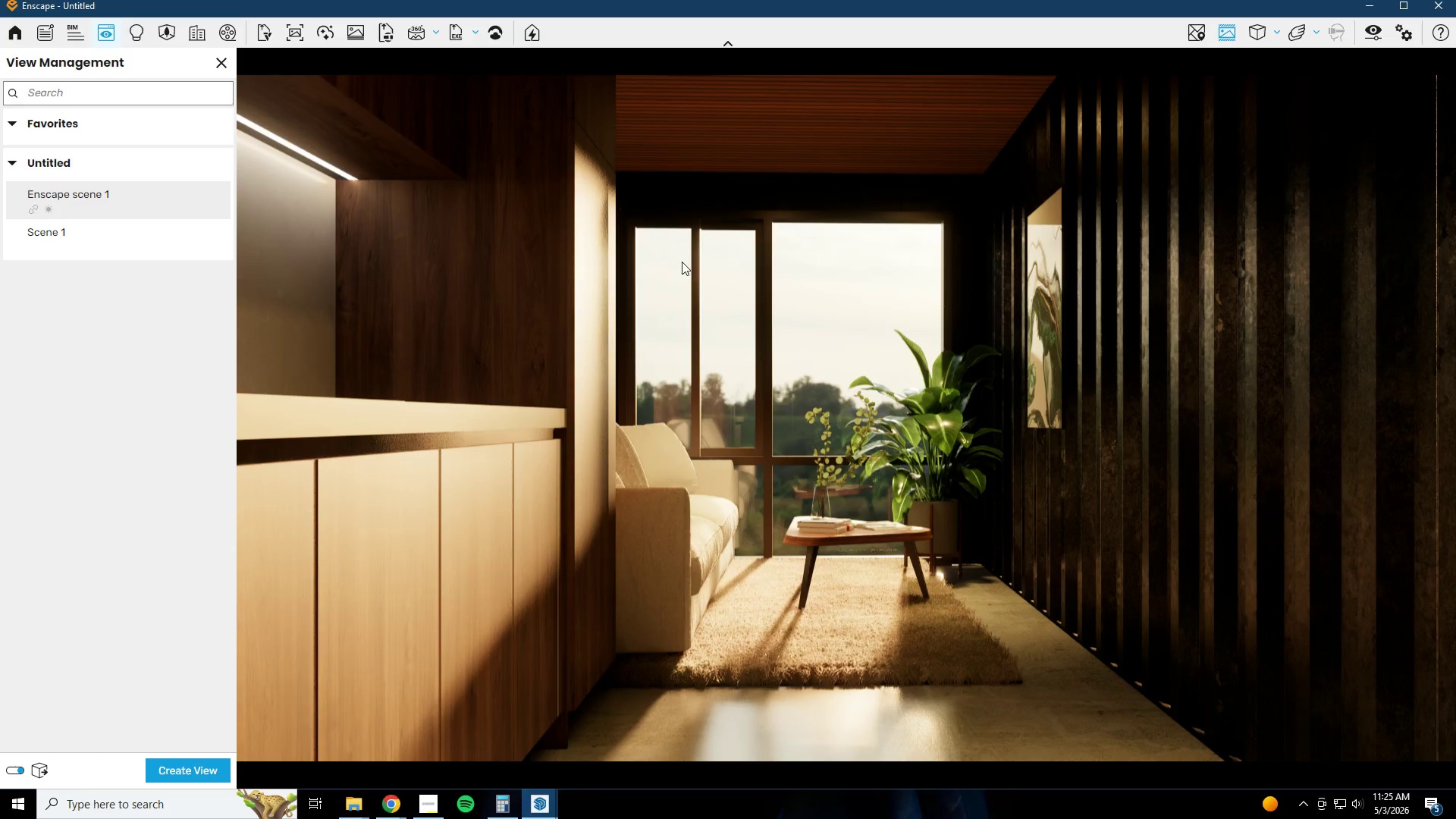 
left_click([1376, 0])
 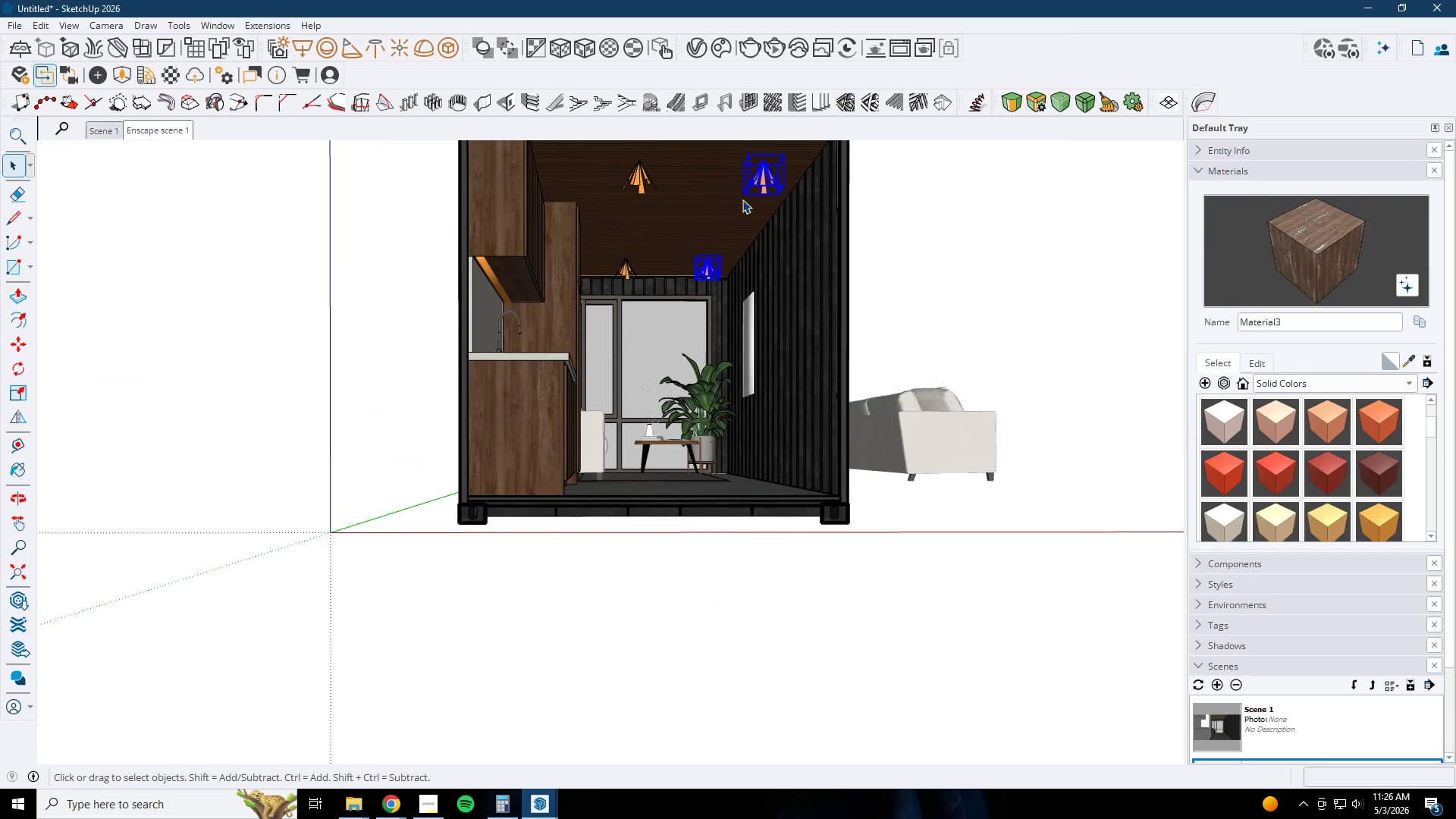 
key(Space)
 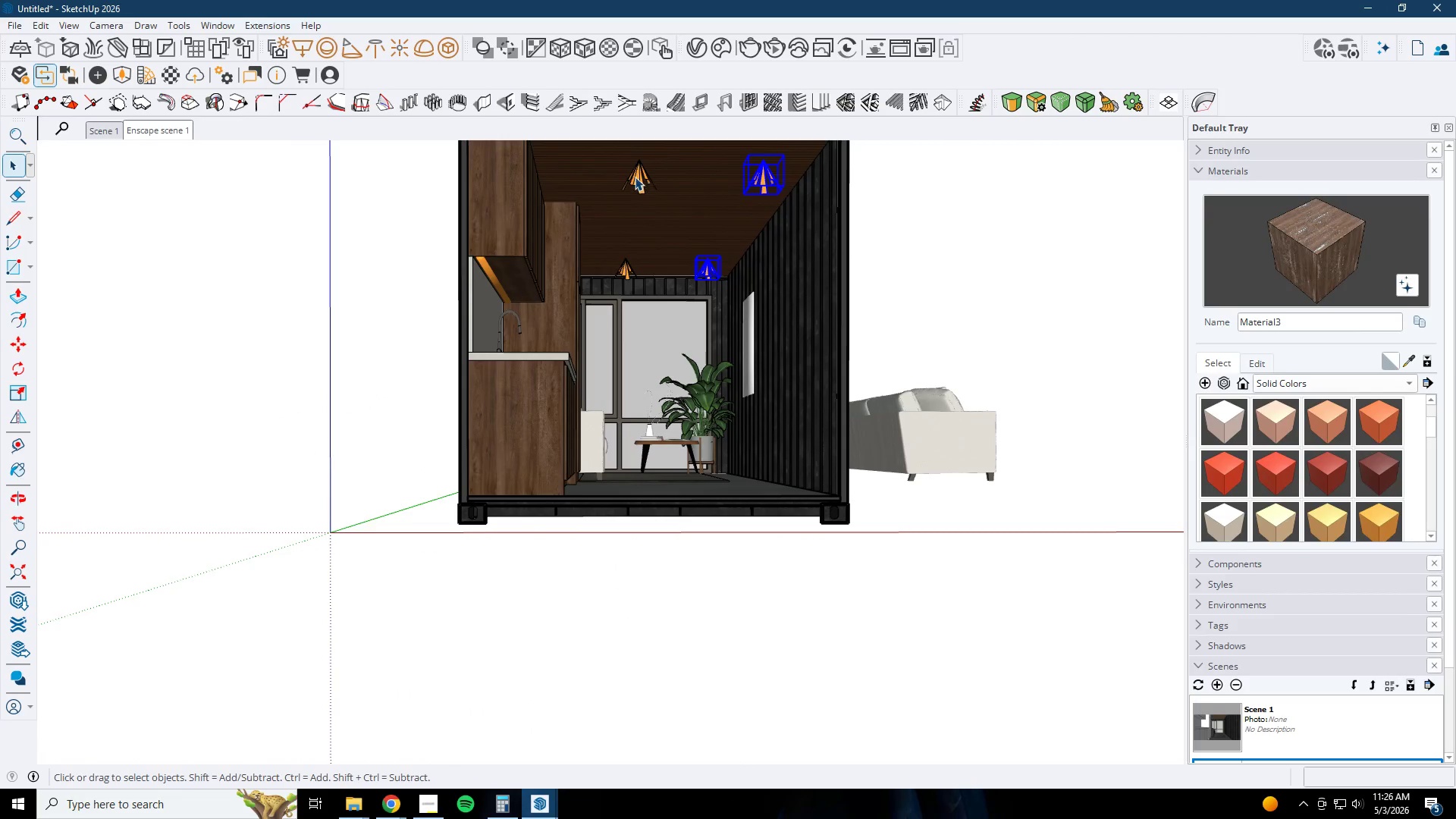 
left_click([635, 176])
 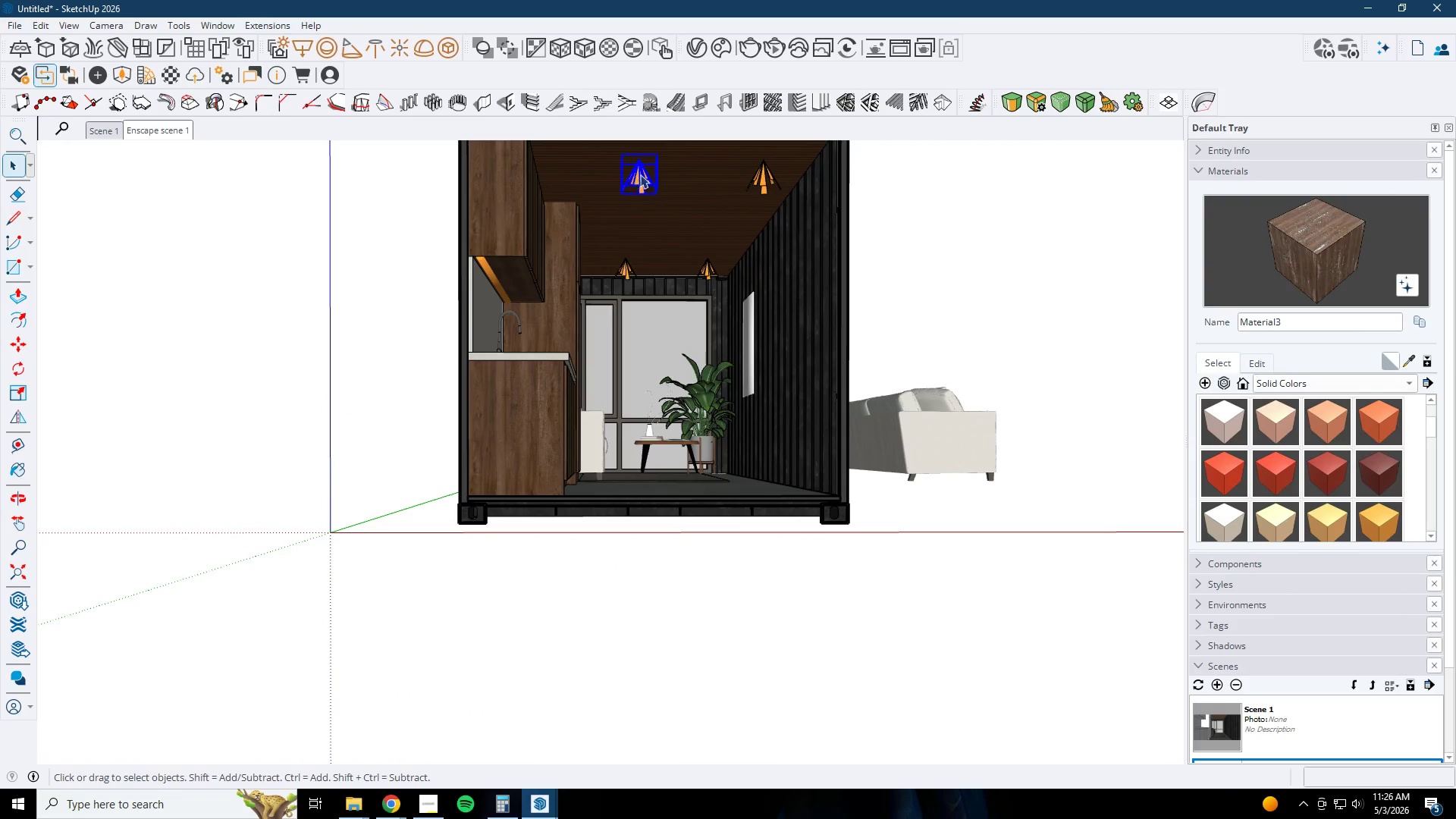 
key(M)
 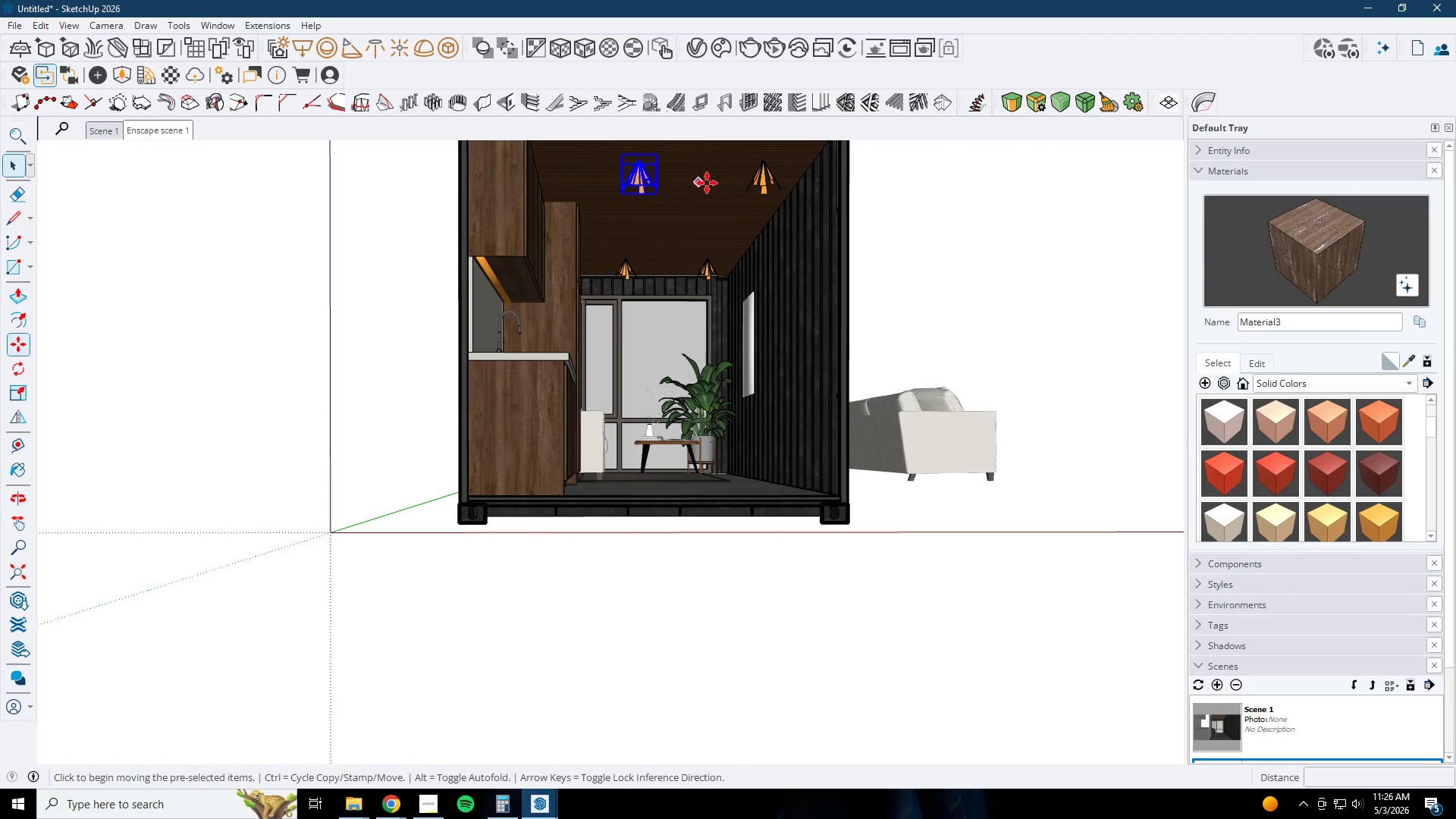 
left_click([717, 183])
 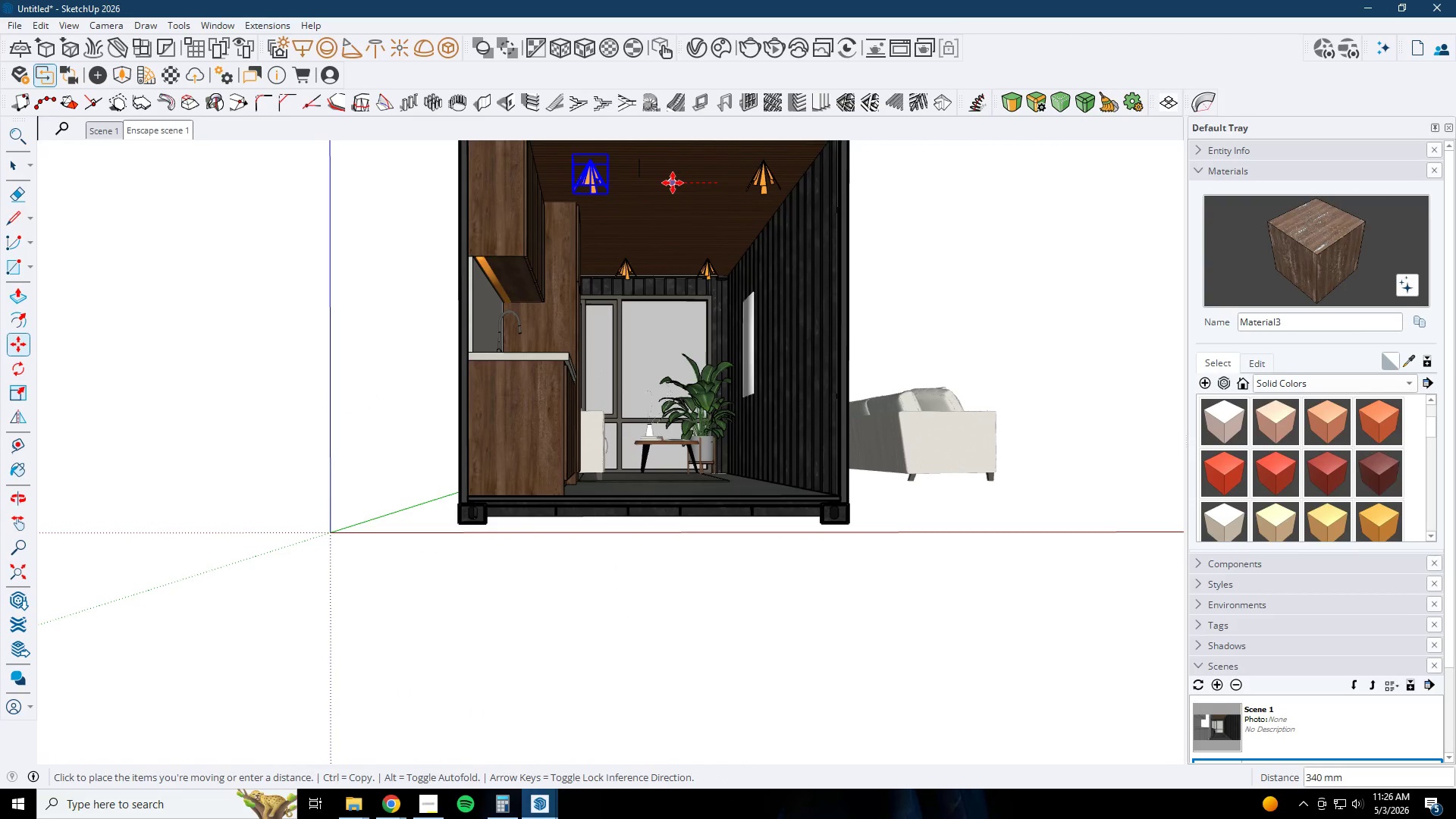 
left_click([669, 183])
 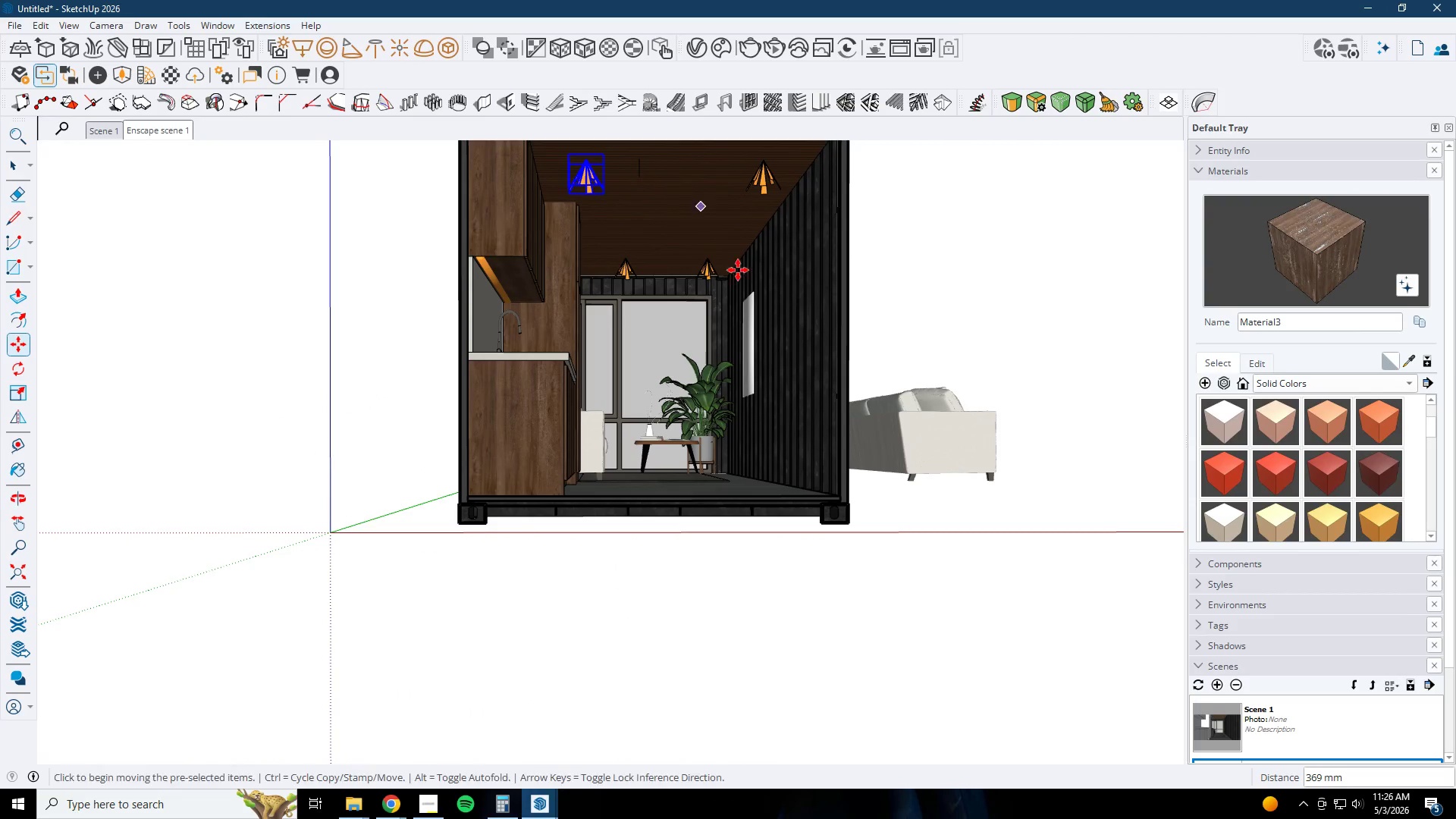 
key(Space)
 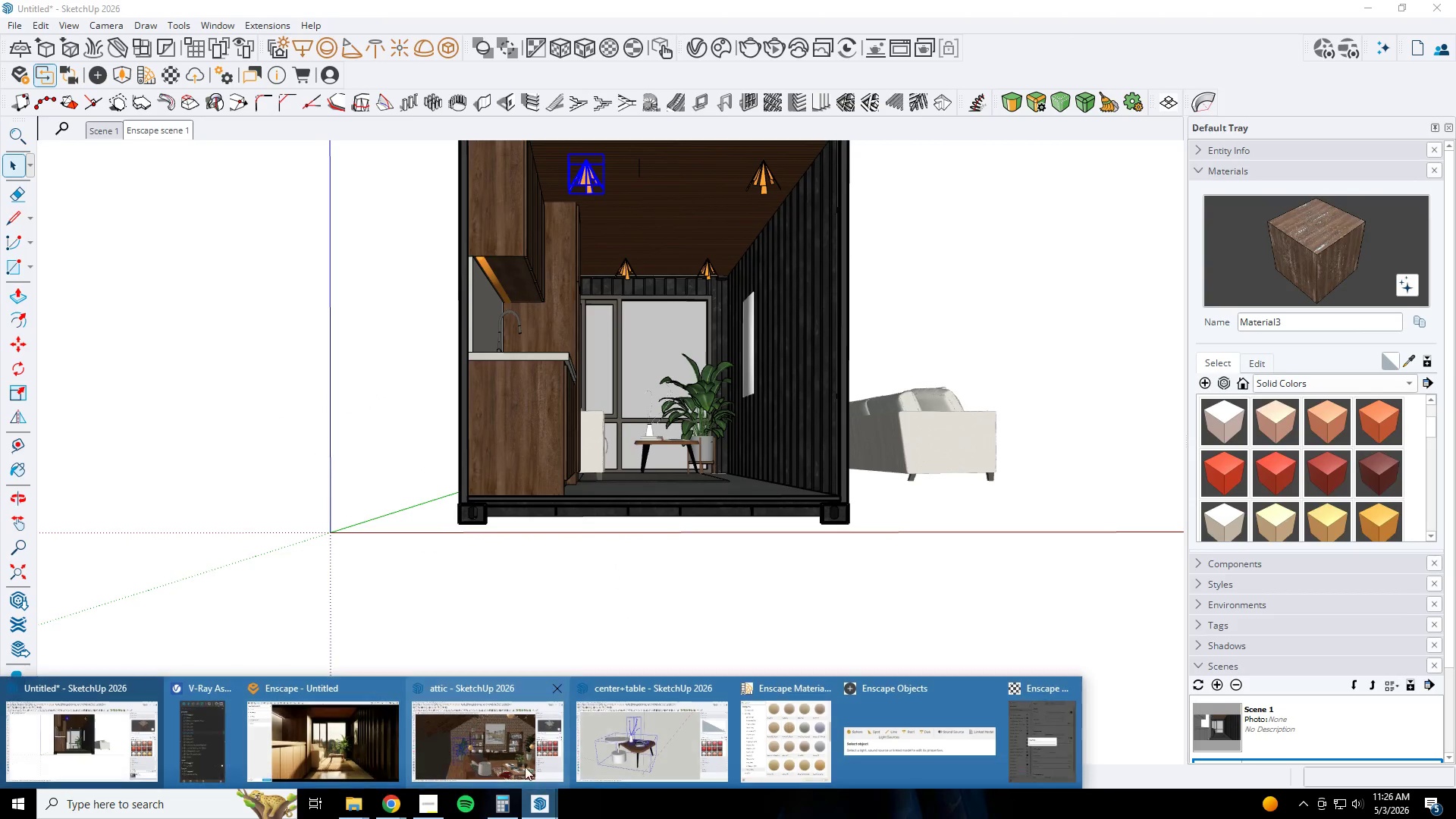 
left_click([362, 758])
 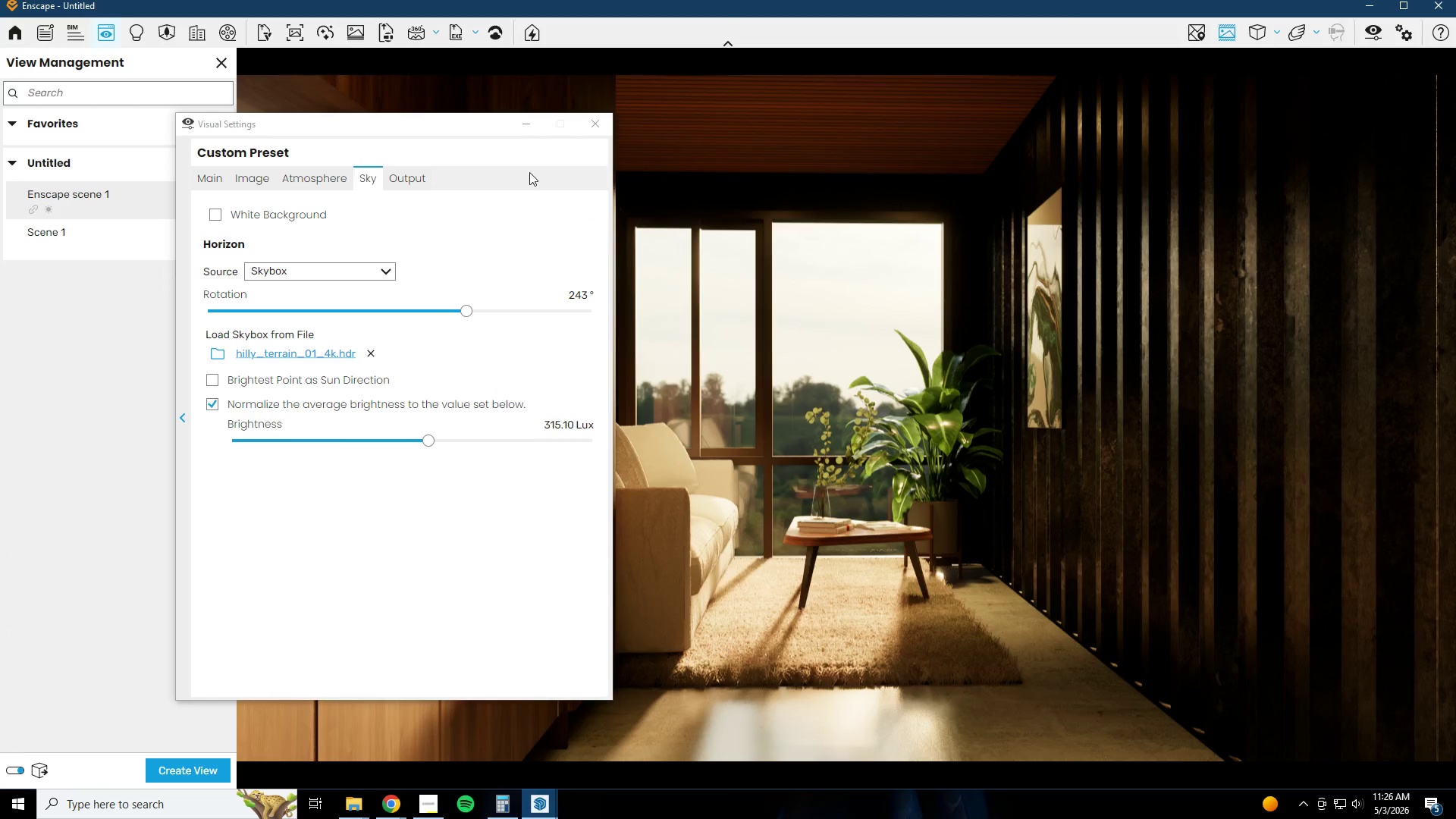 
left_click_drag(start_coordinate=[434, 126], to_coordinate=[811, 89])
 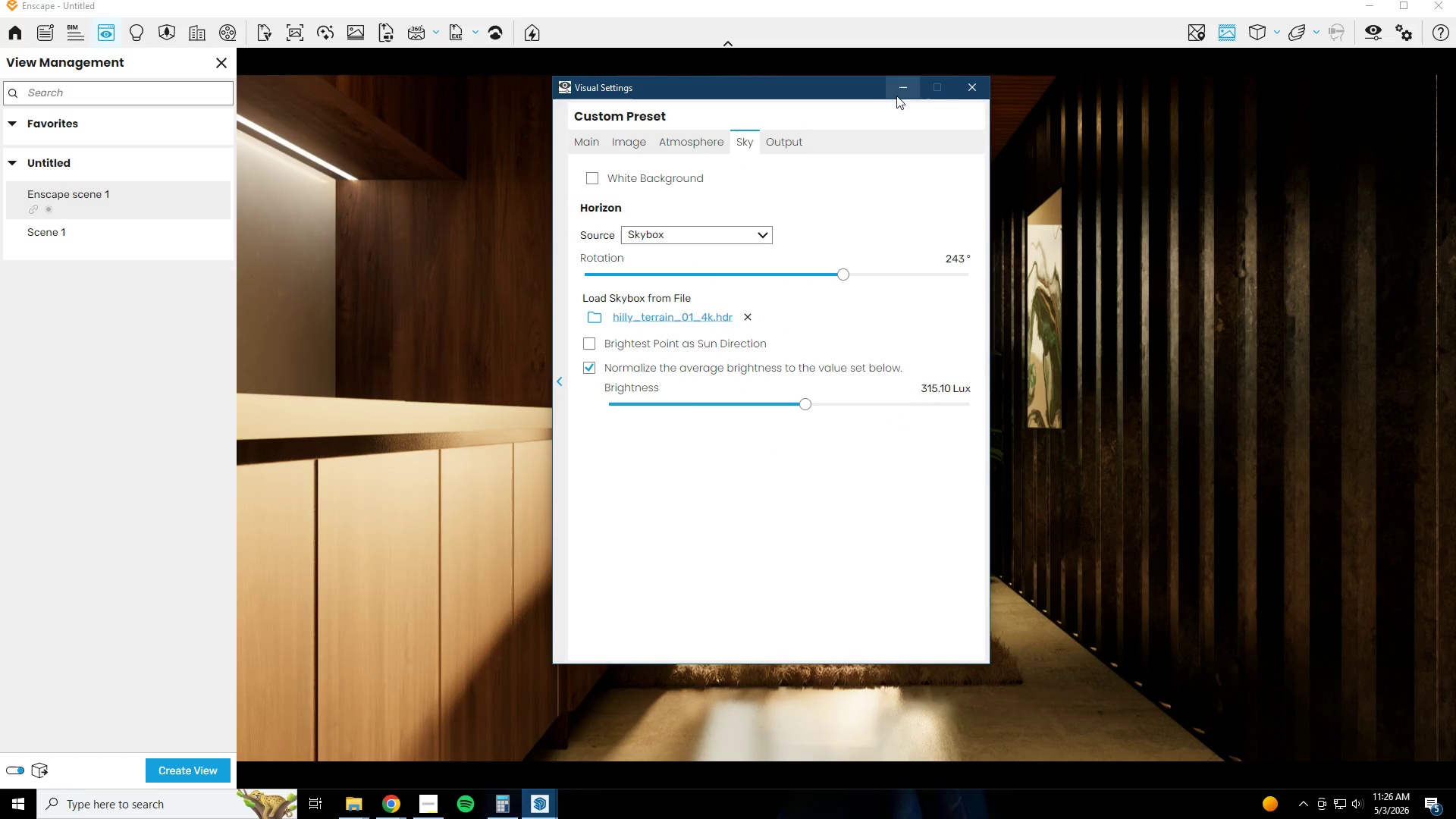 
left_click([899, 93])
 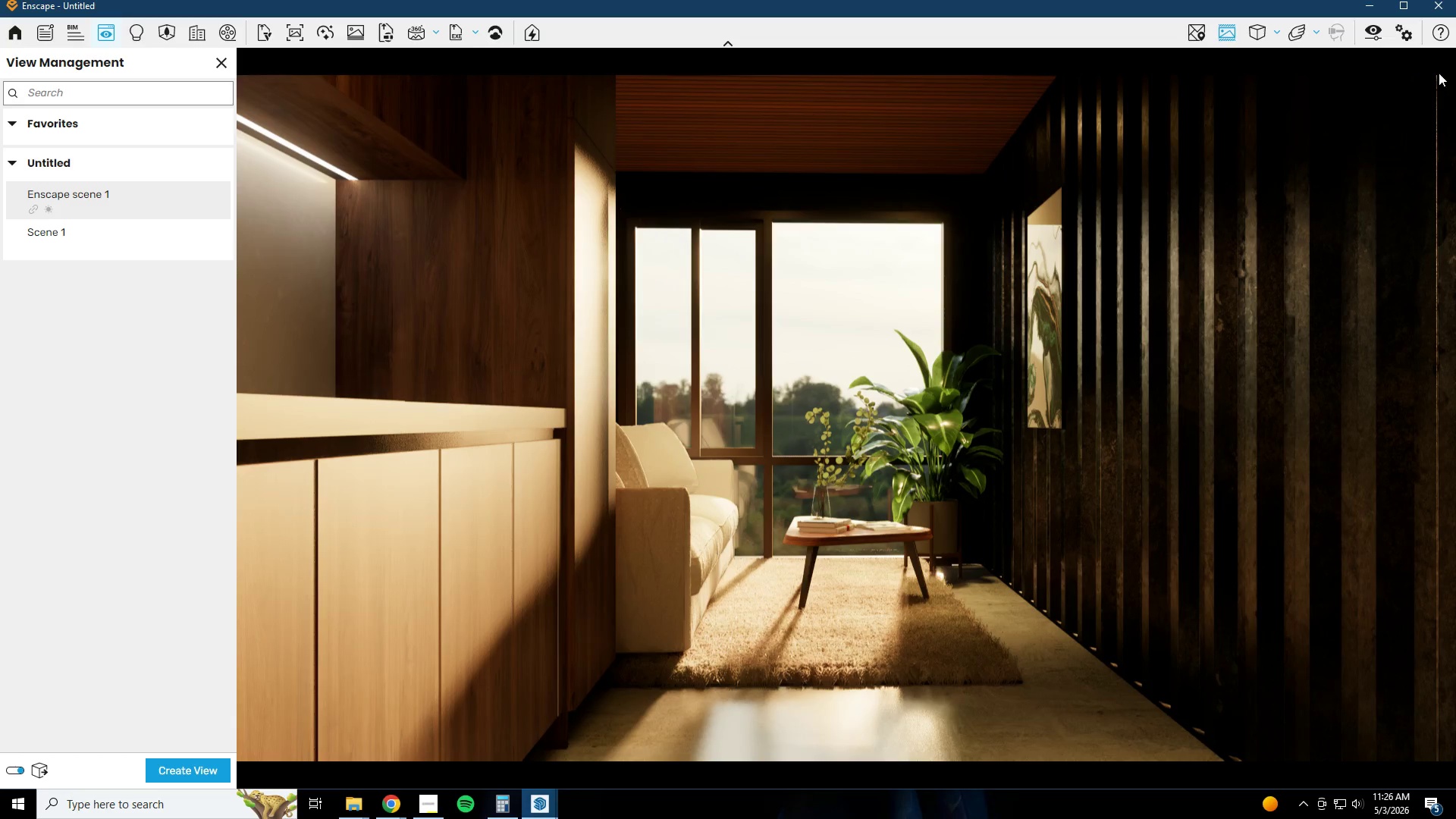 
wait(6.39)
 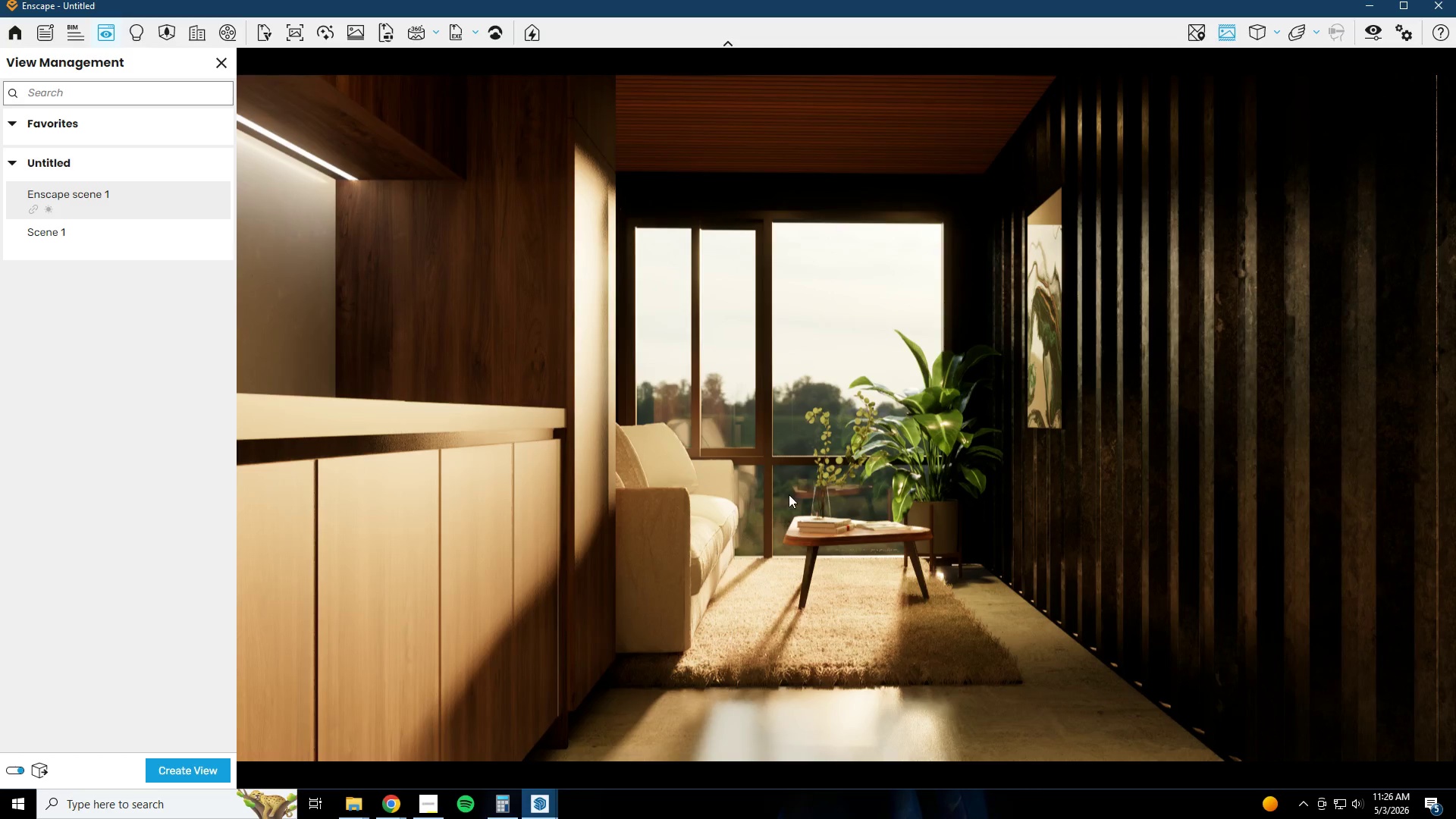 
left_click([1374, 2])
 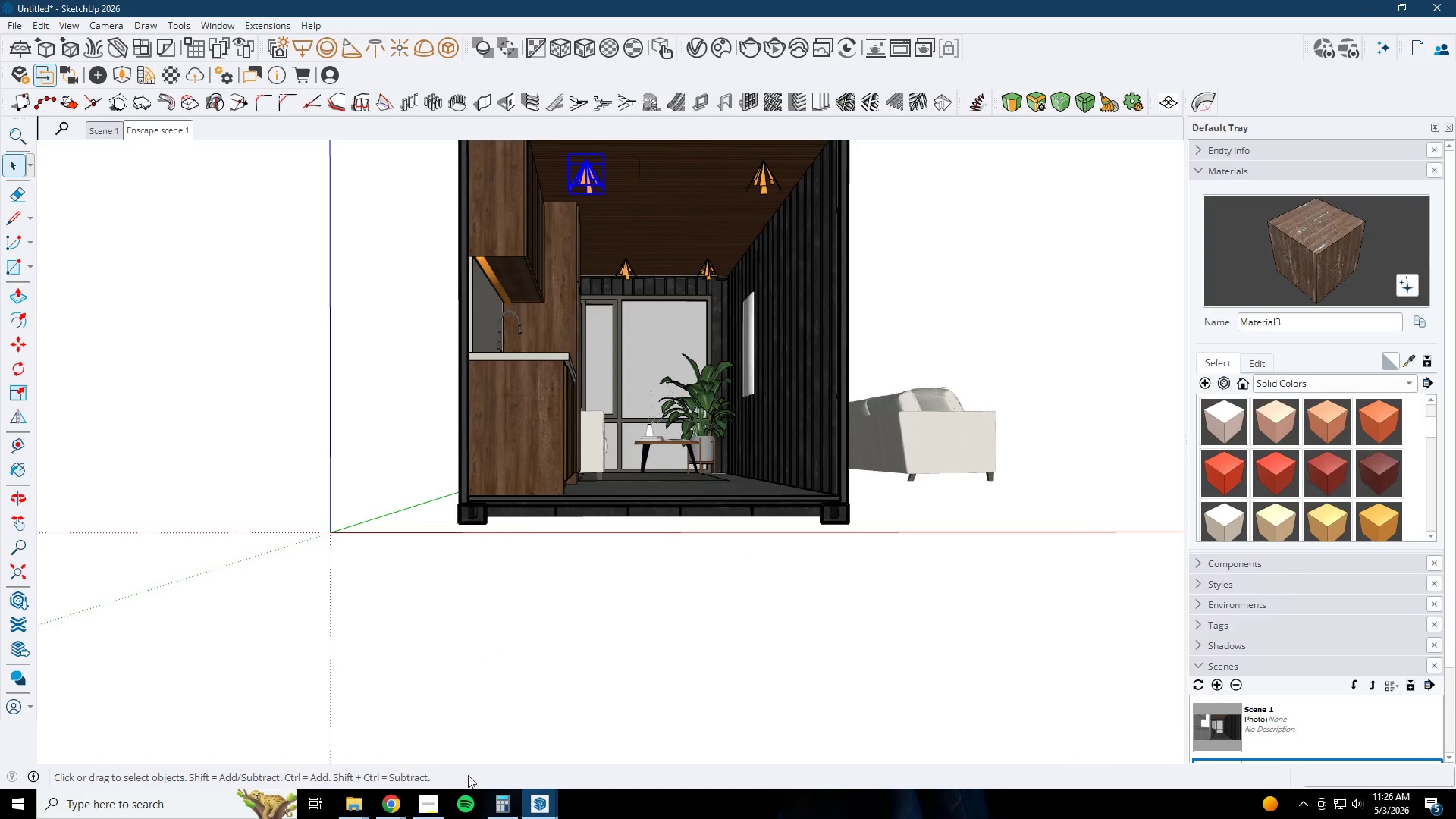 
left_click([532, 806])
 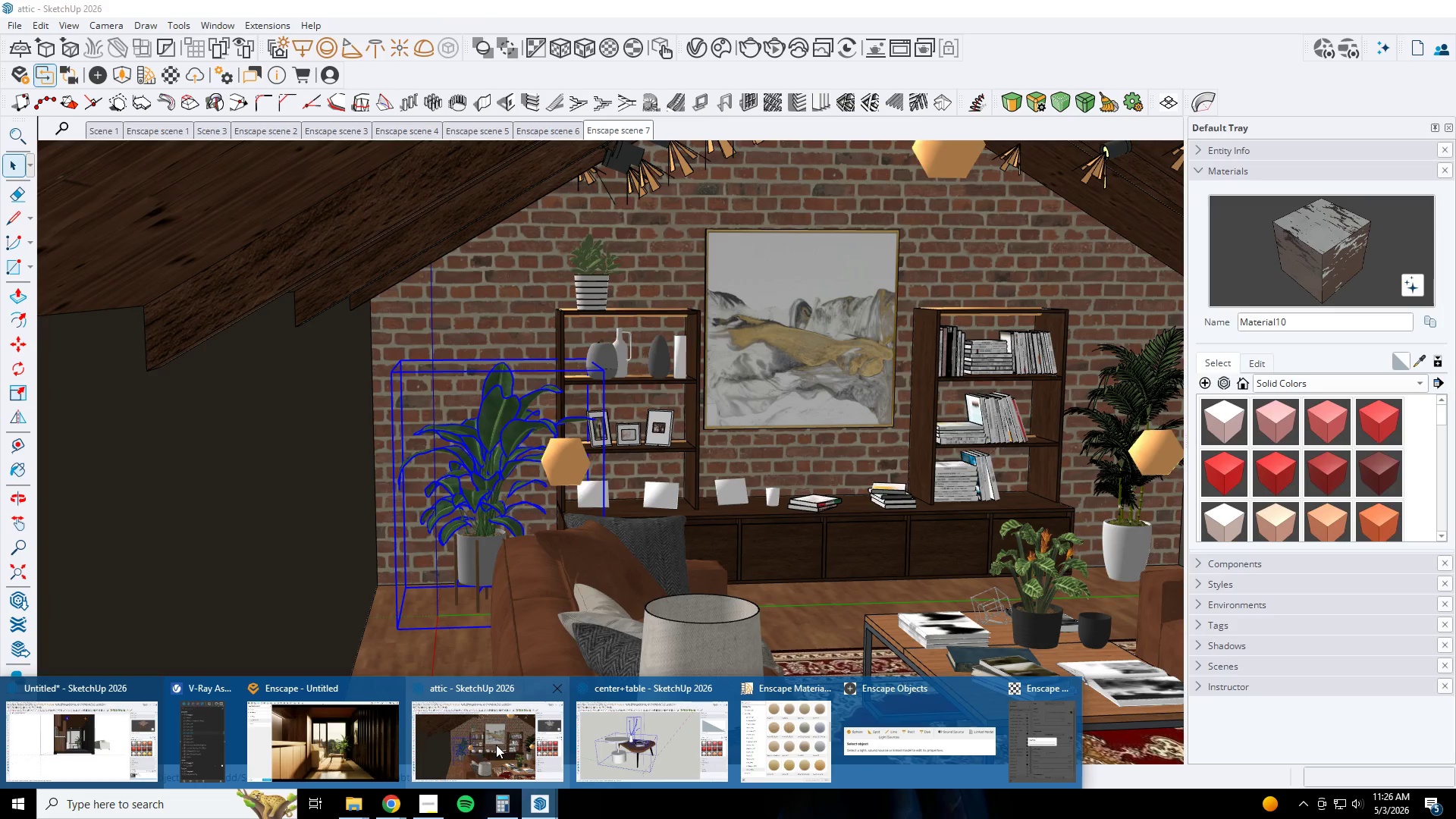 
left_click([1361, 2])
 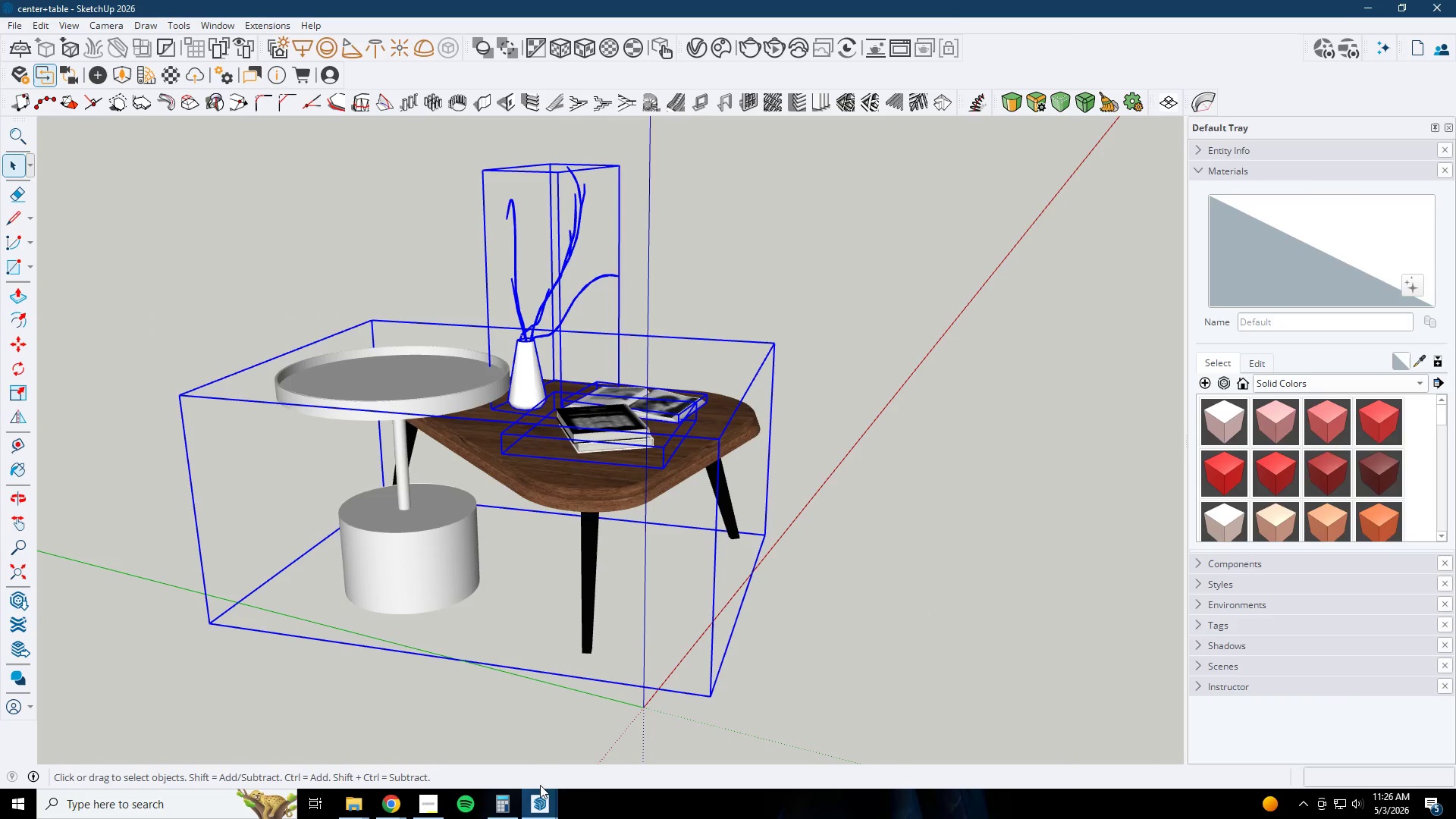 
left_click([532, 803])
 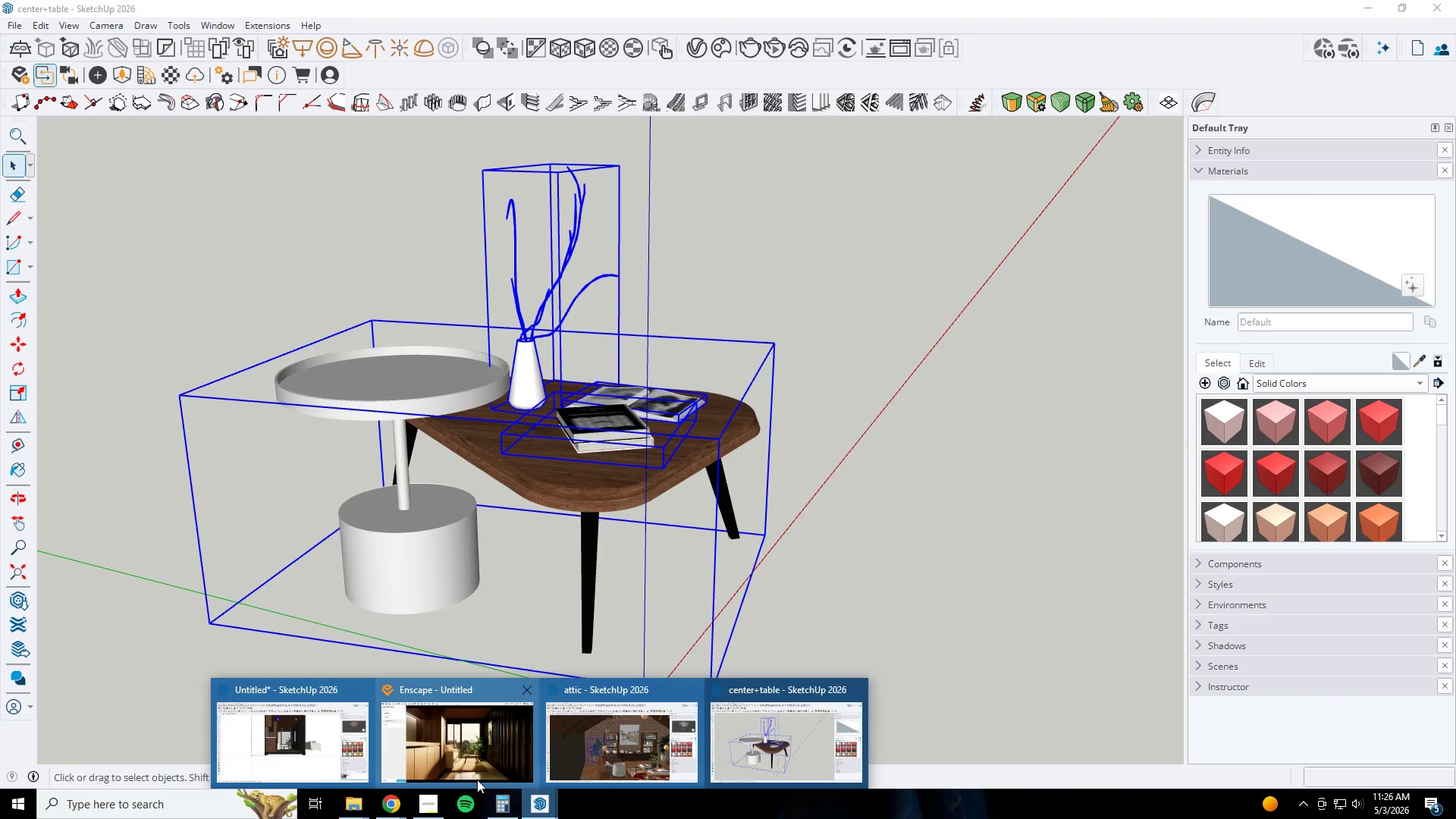 
left_click([464, 774])
 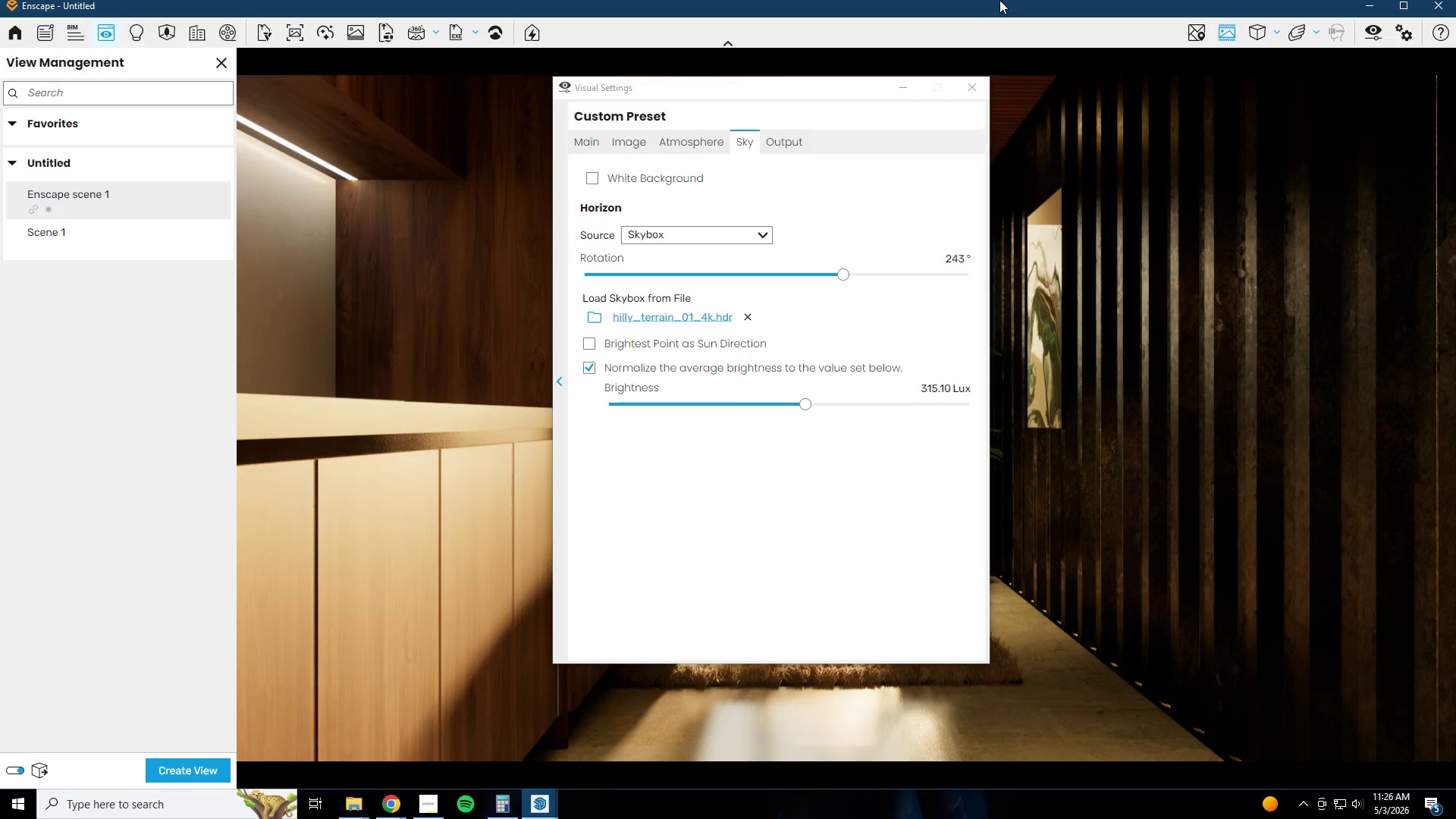 
left_click([899, 96])
 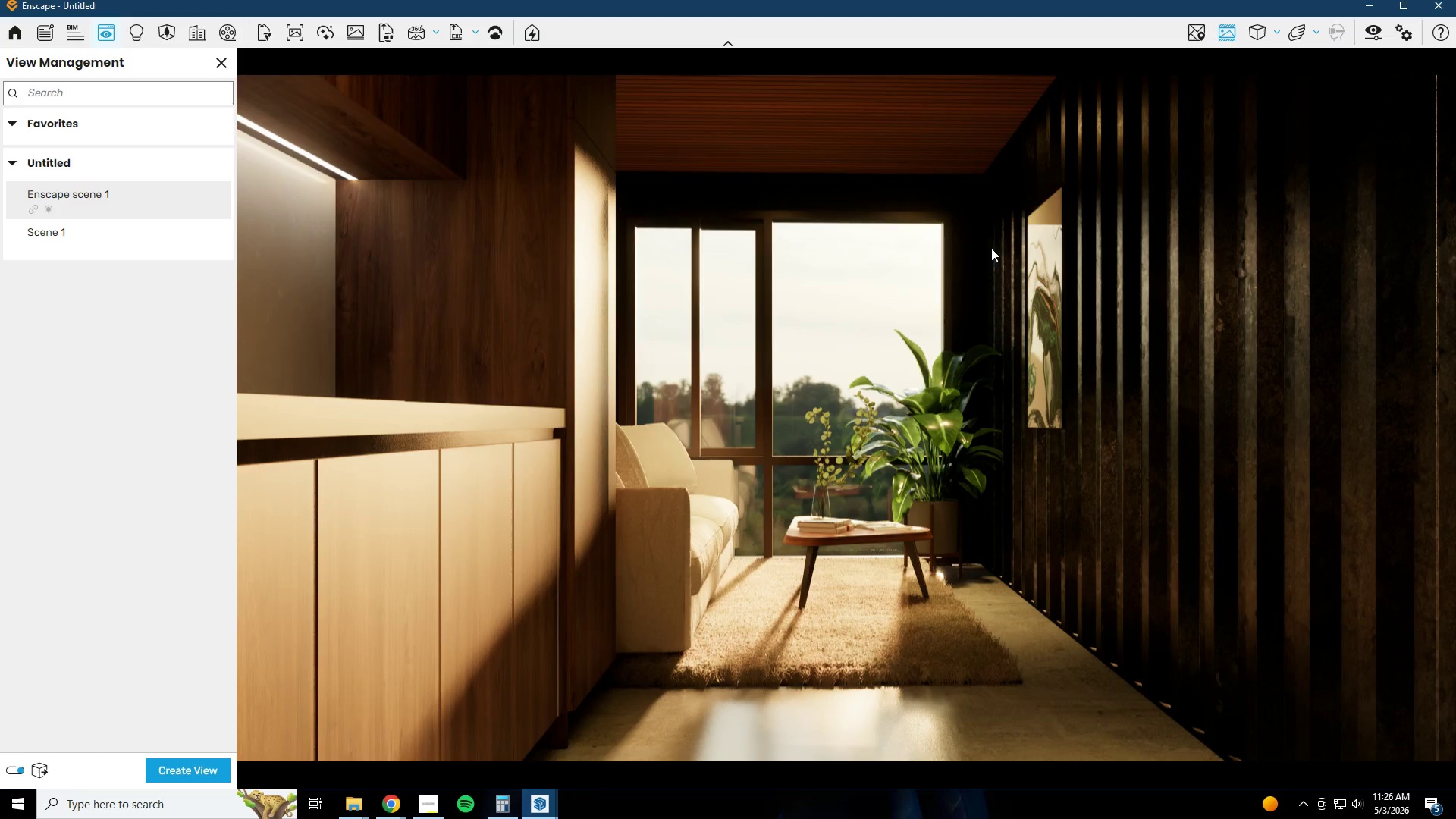 
wait(5.95)
 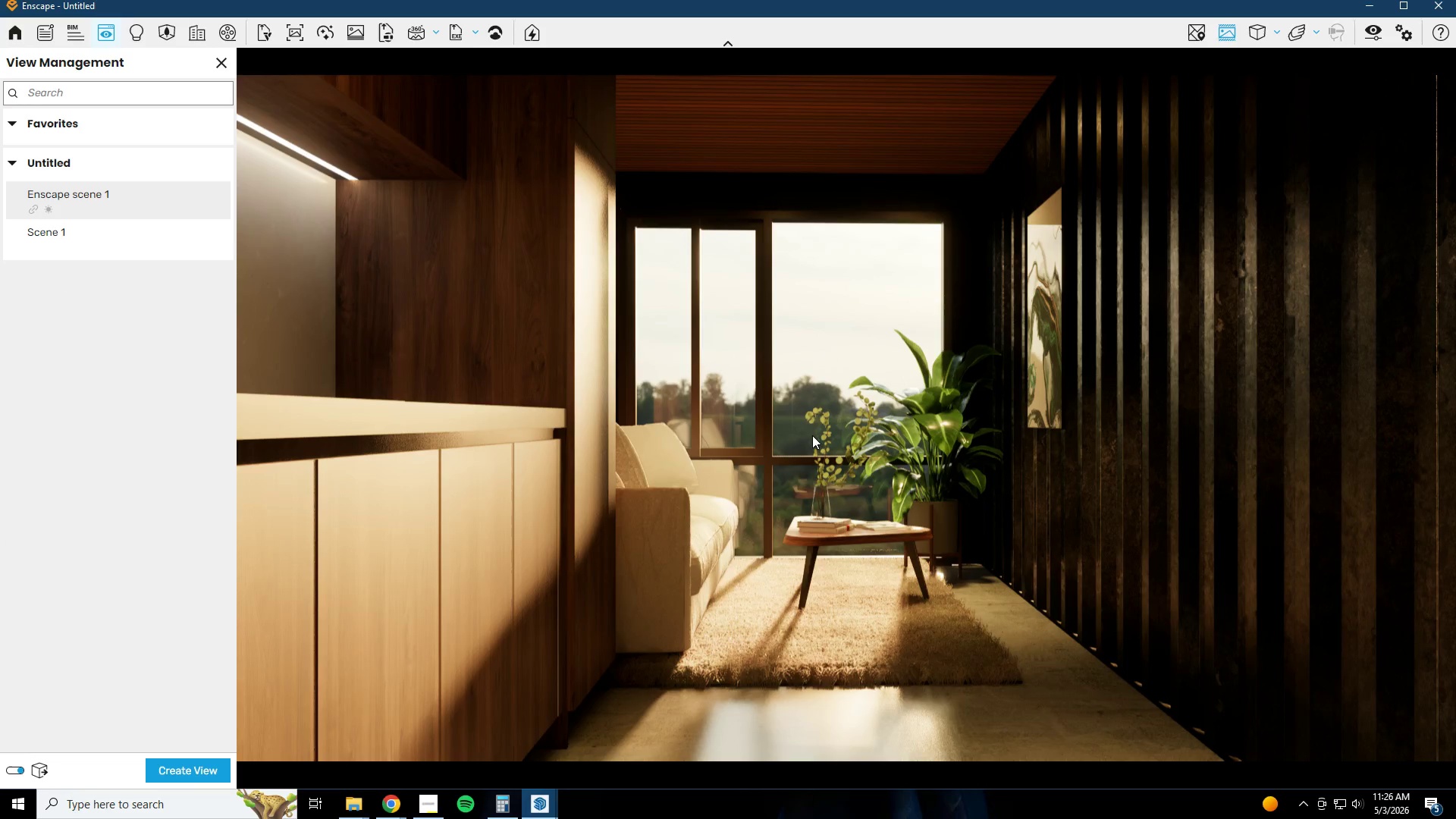 
left_click([1370, 3])
 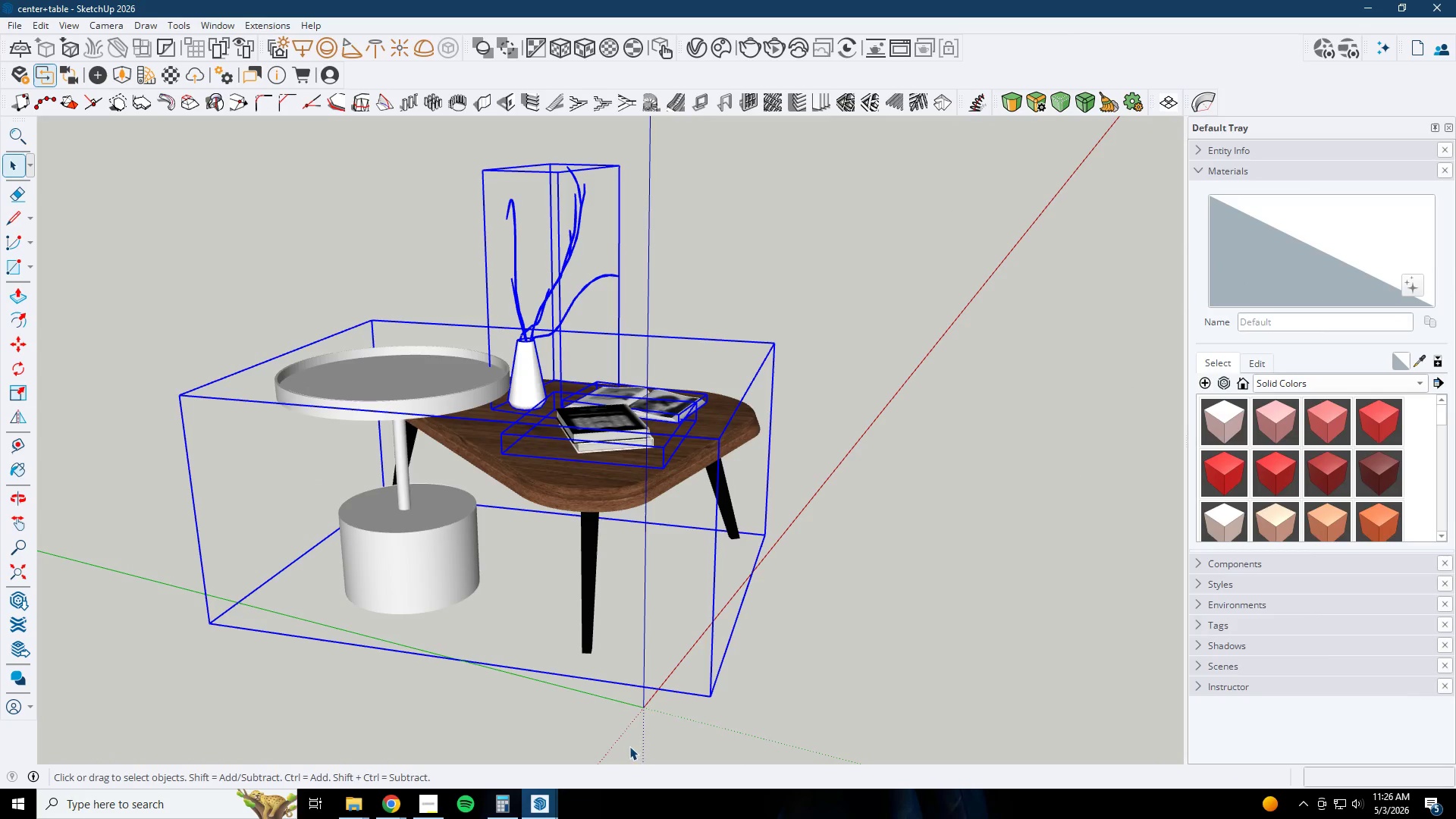 
left_click([533, 805])
 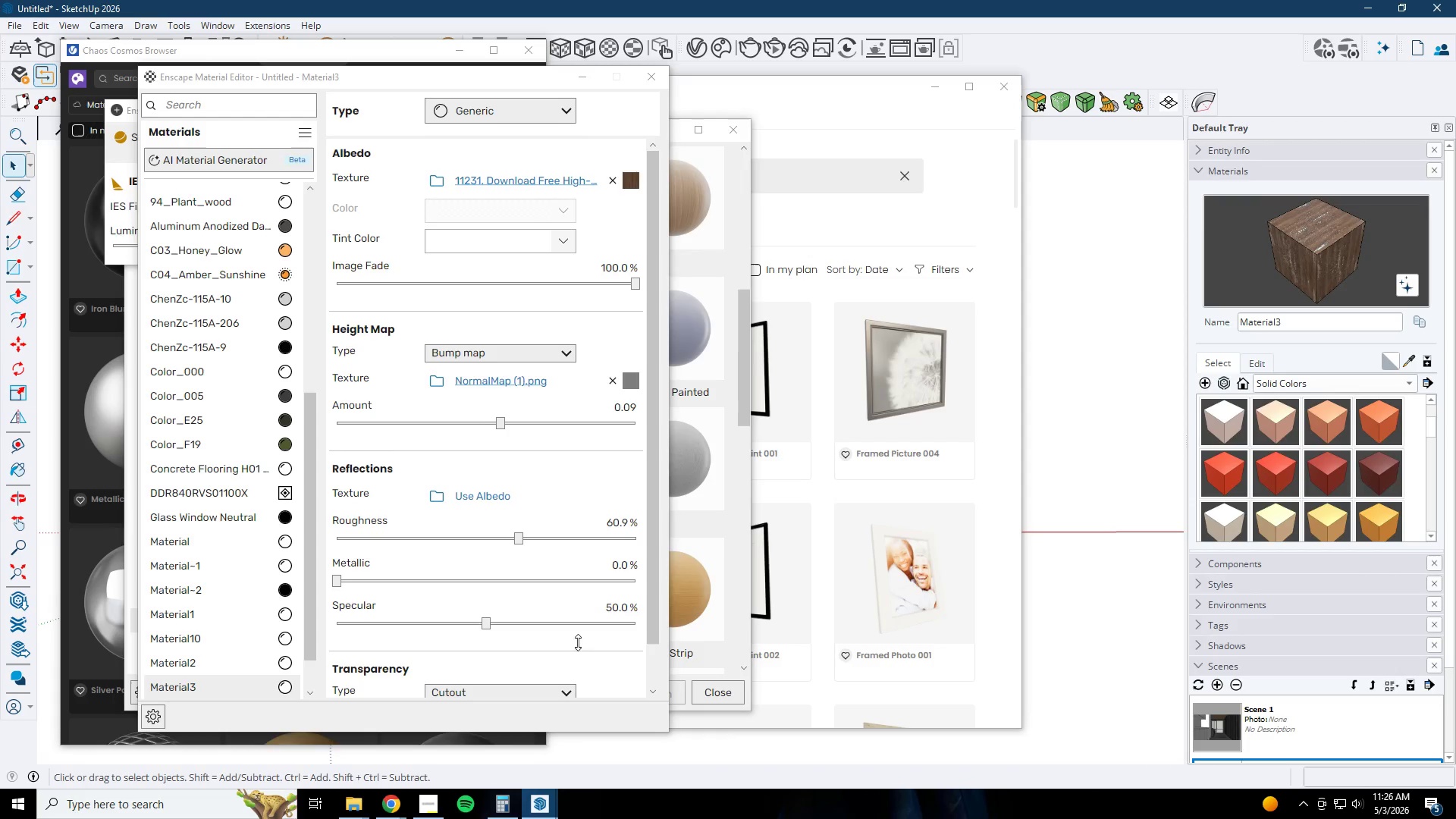 
left_click([654, 80])
 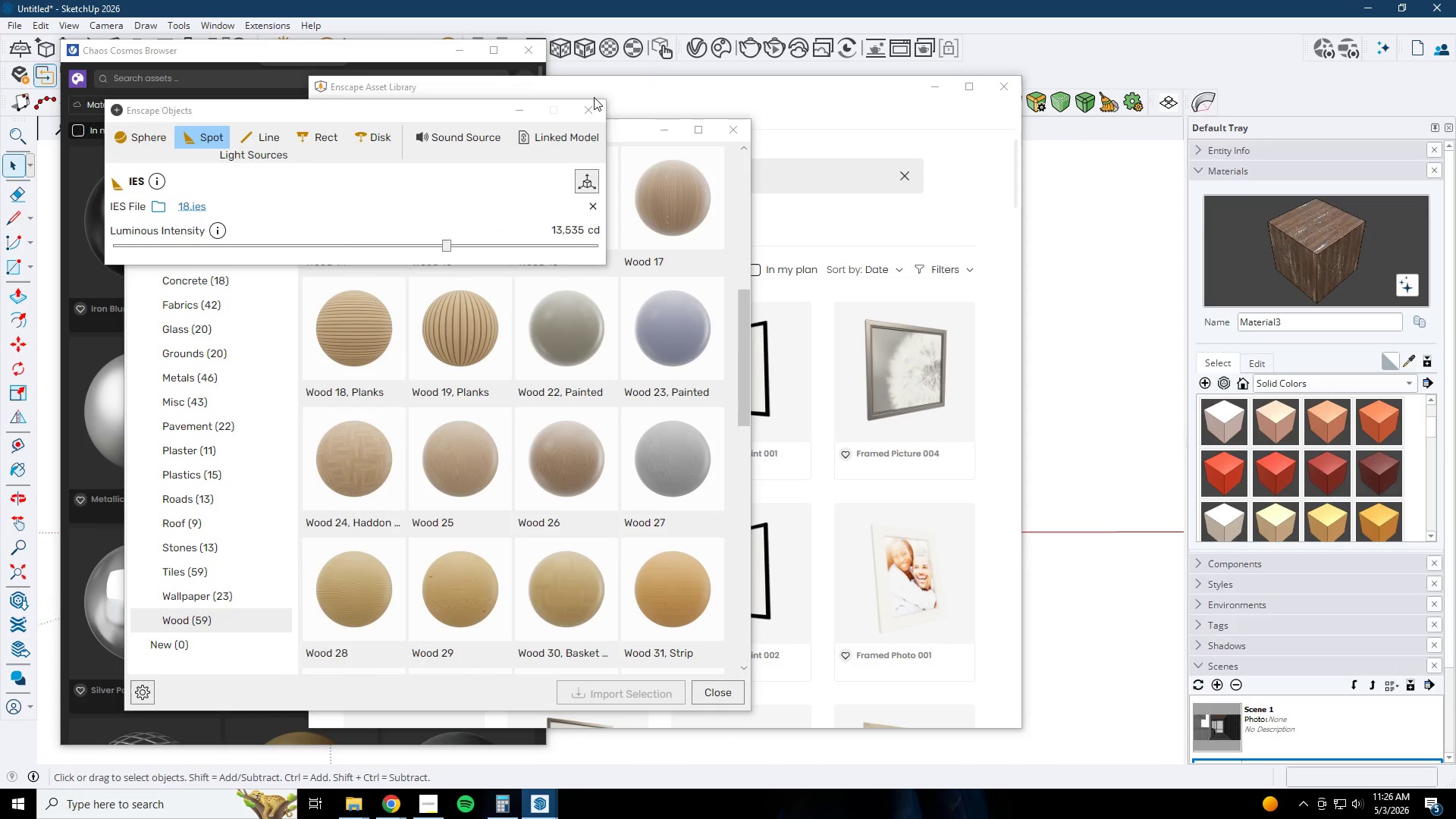 
left_click([589, 108])
 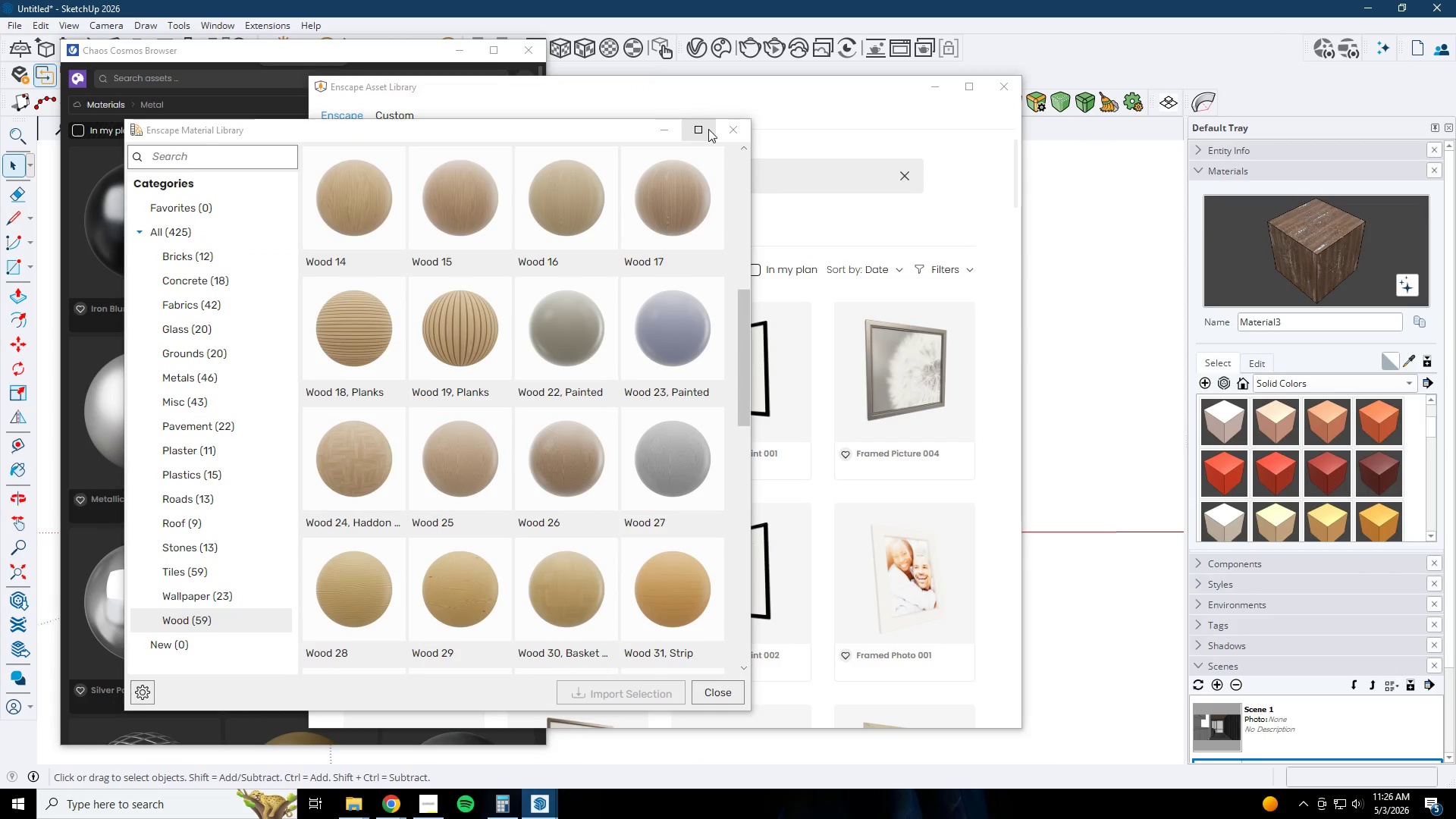 
left_click([745, 138])
 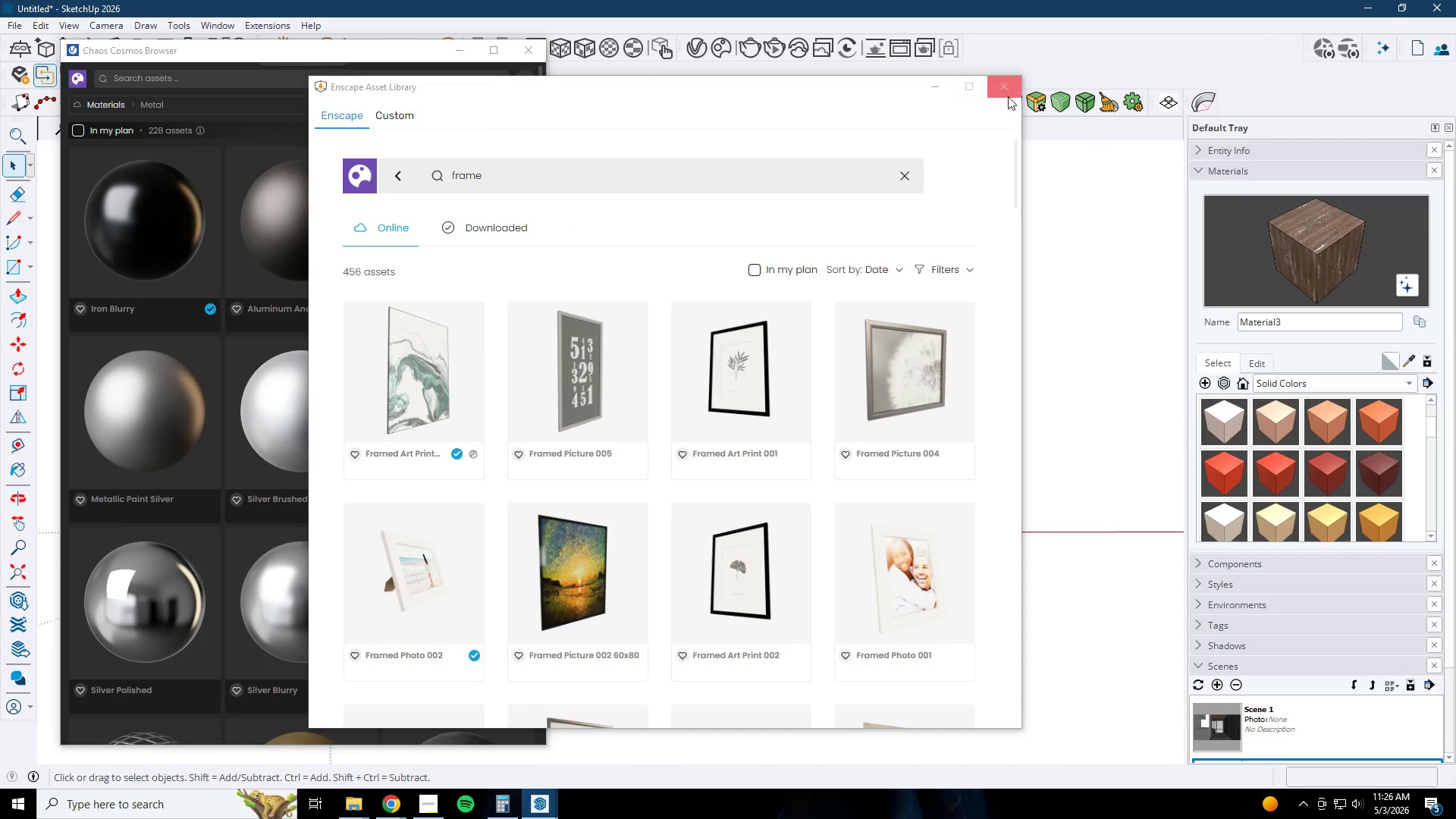 
left_click([1012, 96])
 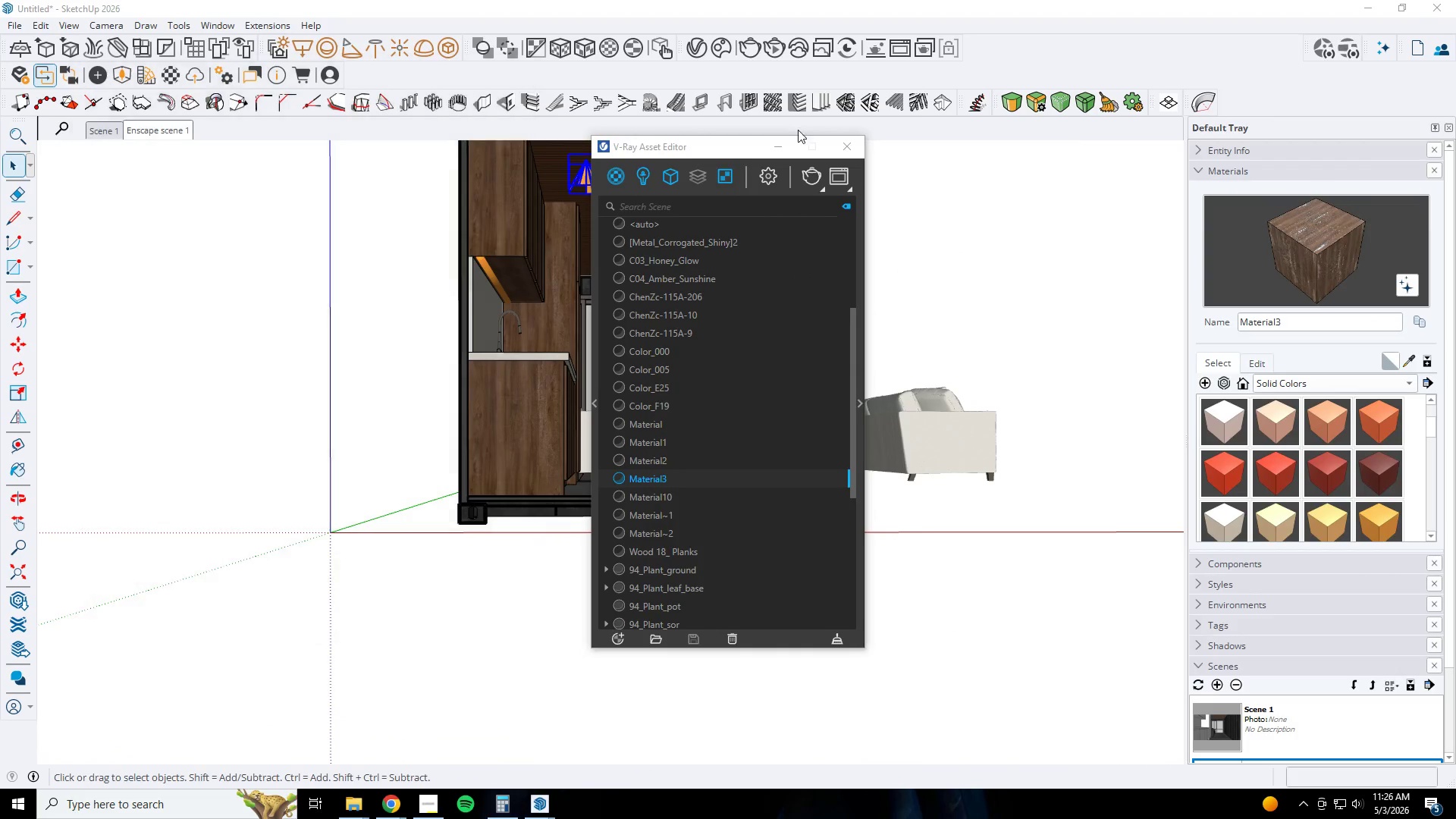 
left_click([846, 151])
 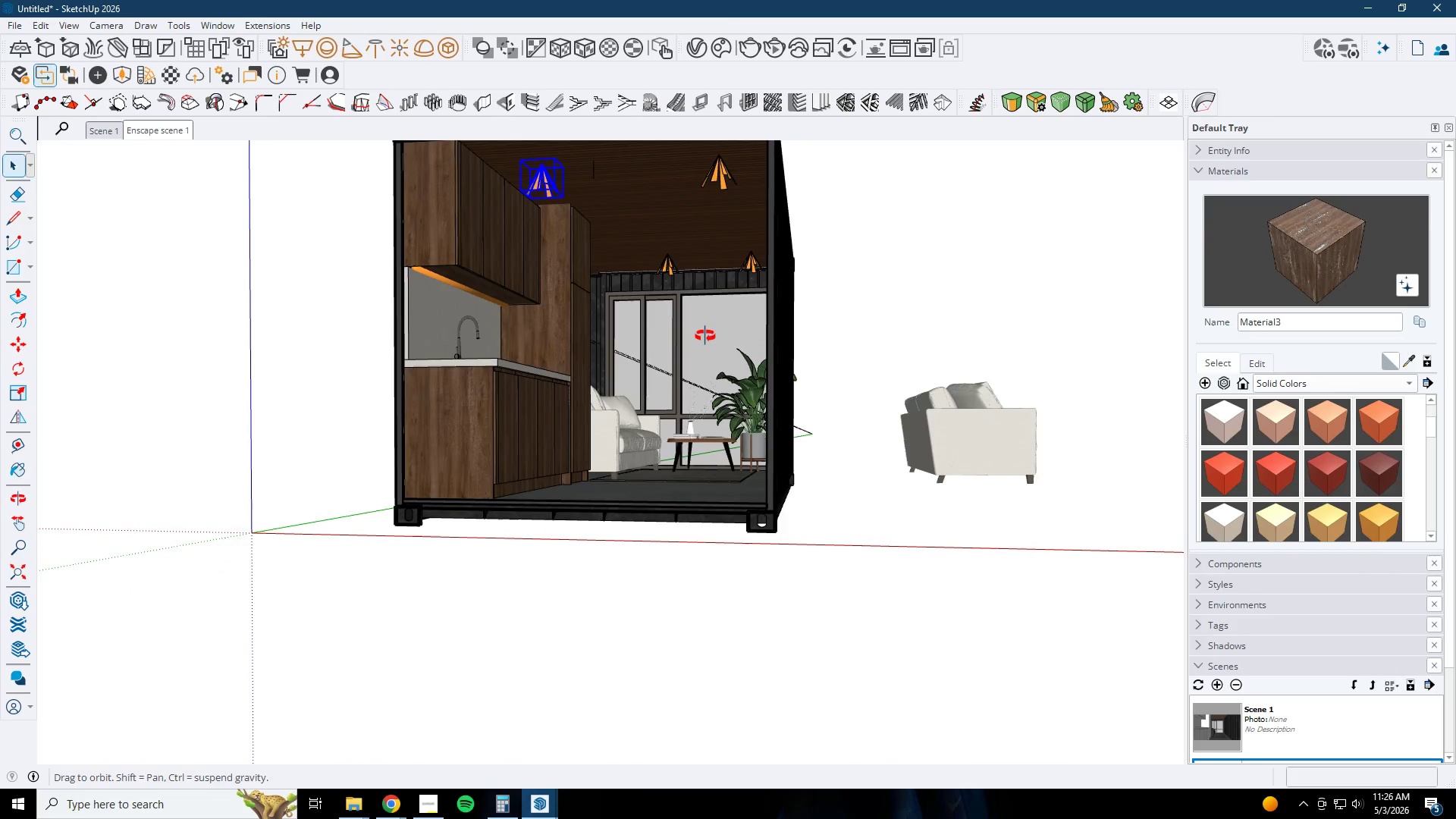 
scroll: coordinate [639, 273], scroll_direction: down, amount: 3.0
 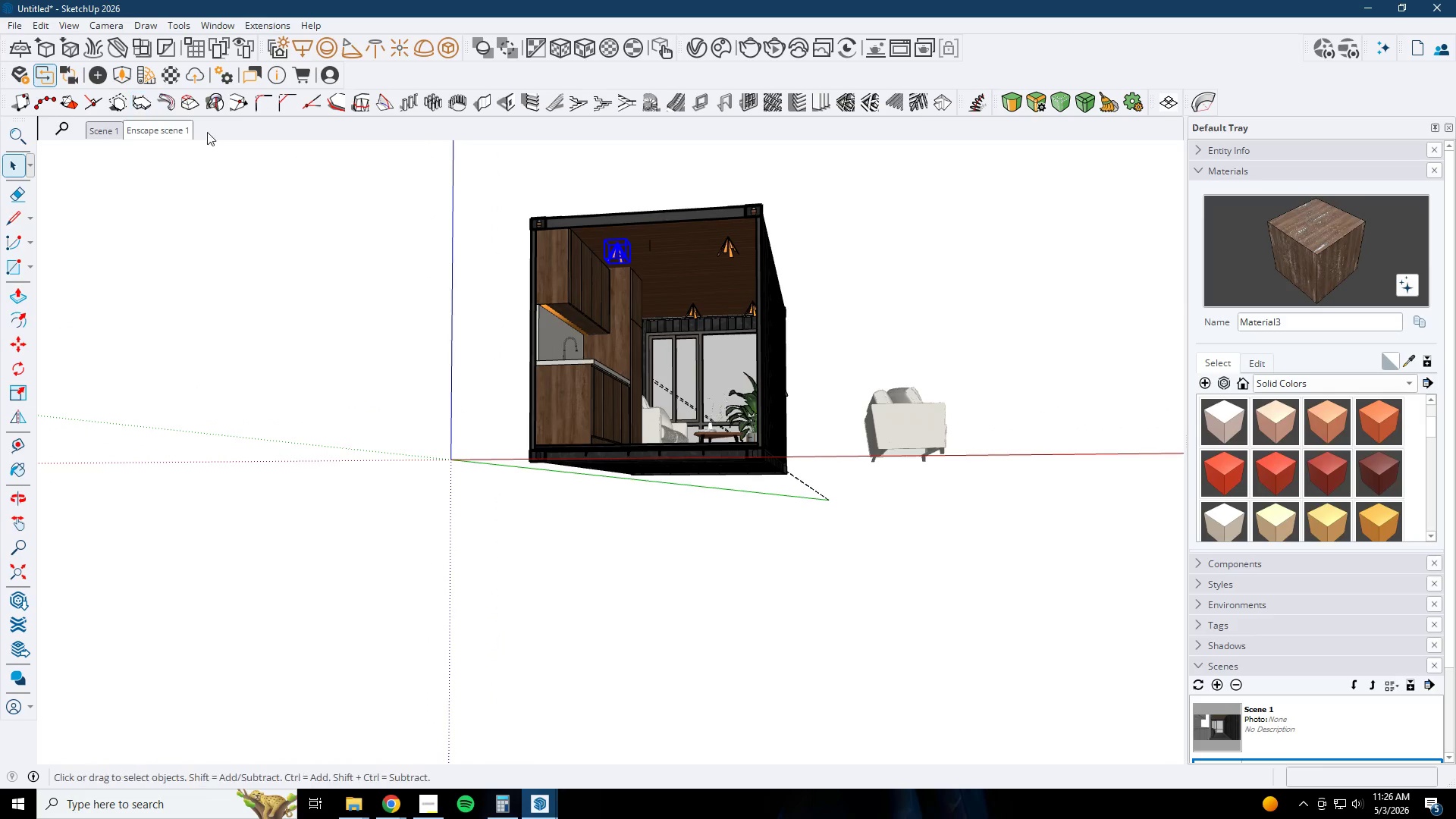 
left_click([703, 305])
 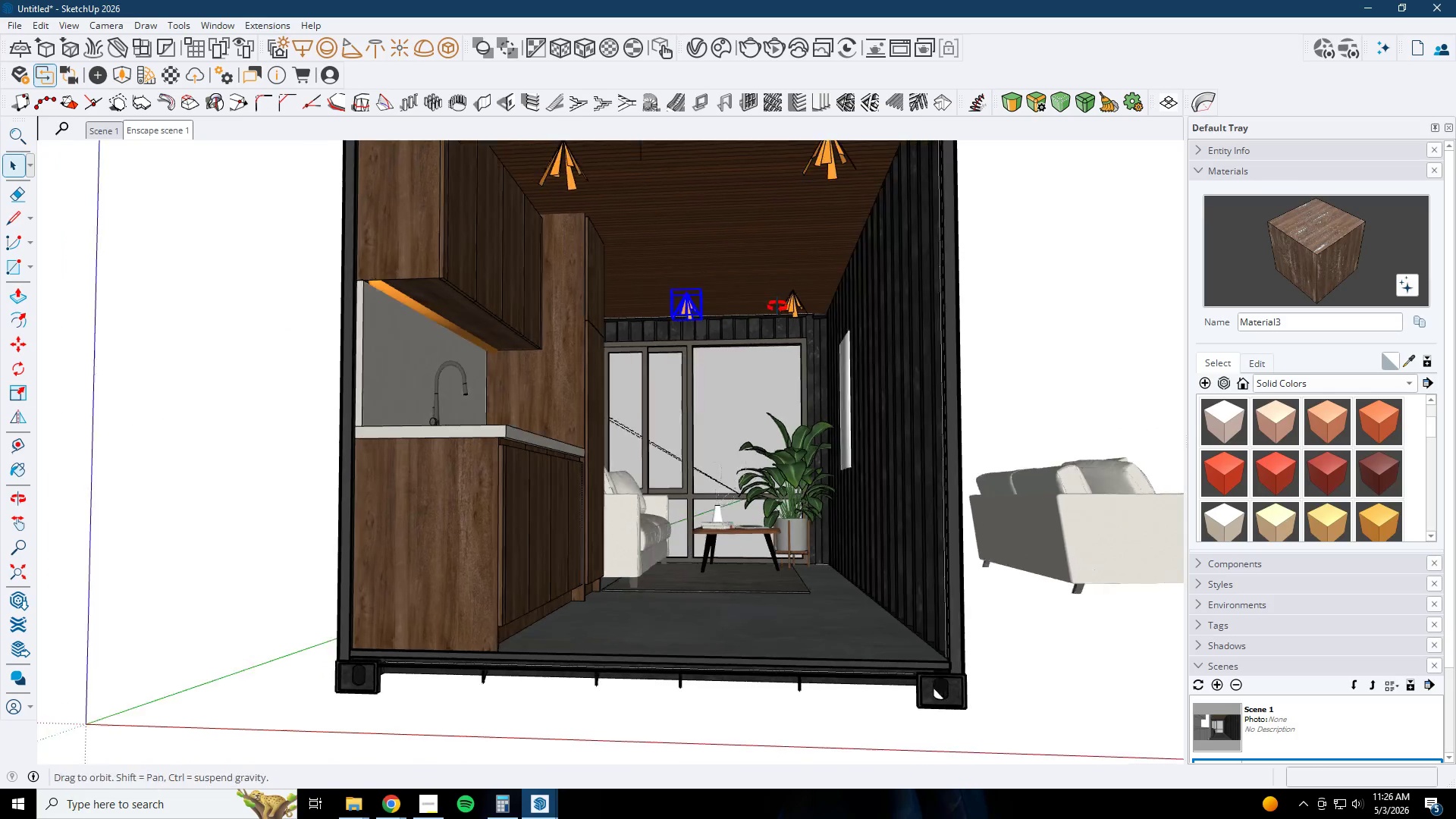 
scroll: coordinate [689, 315], scroll_direction: up, amount: 5.0
 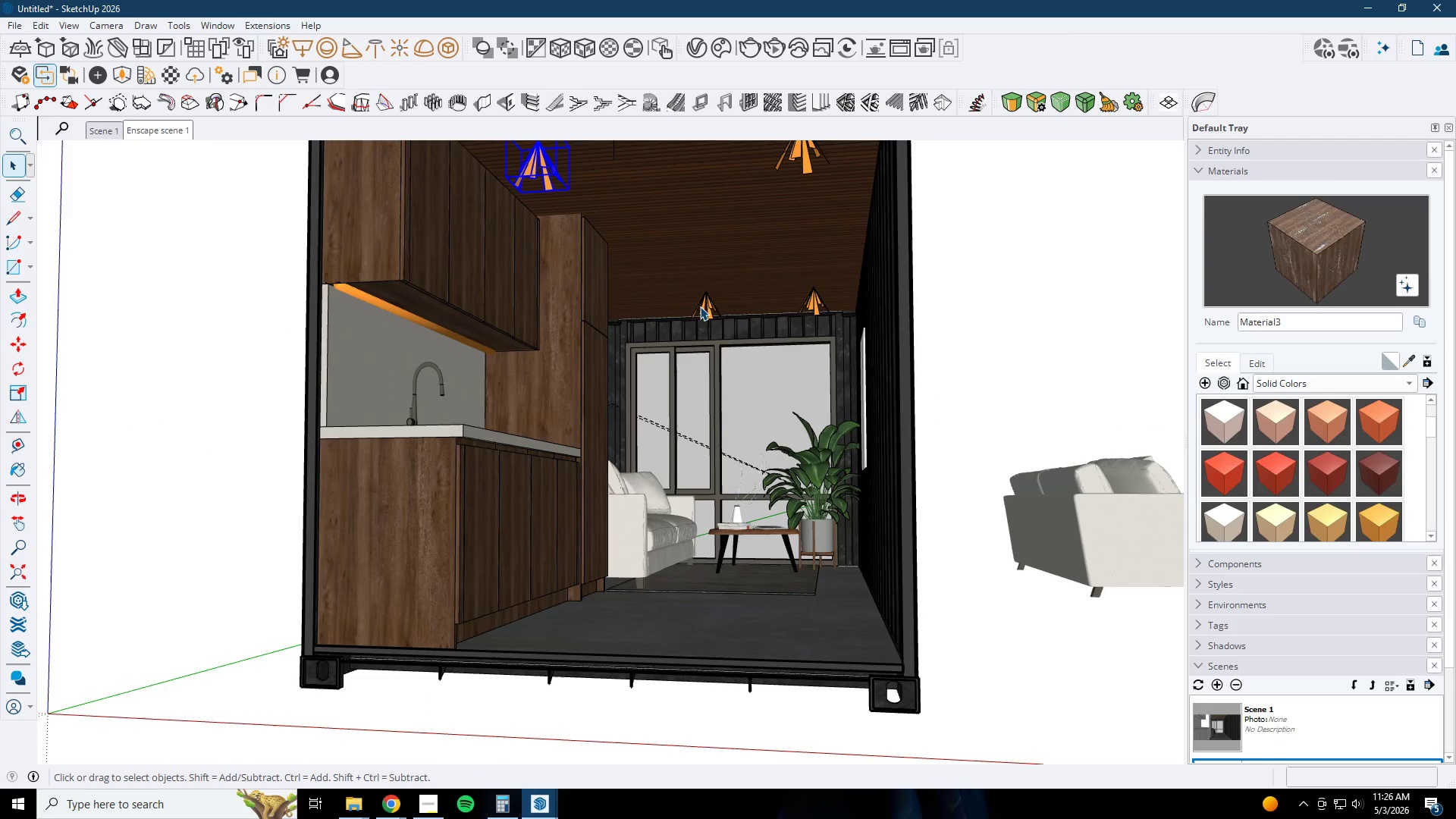 
key(M)
 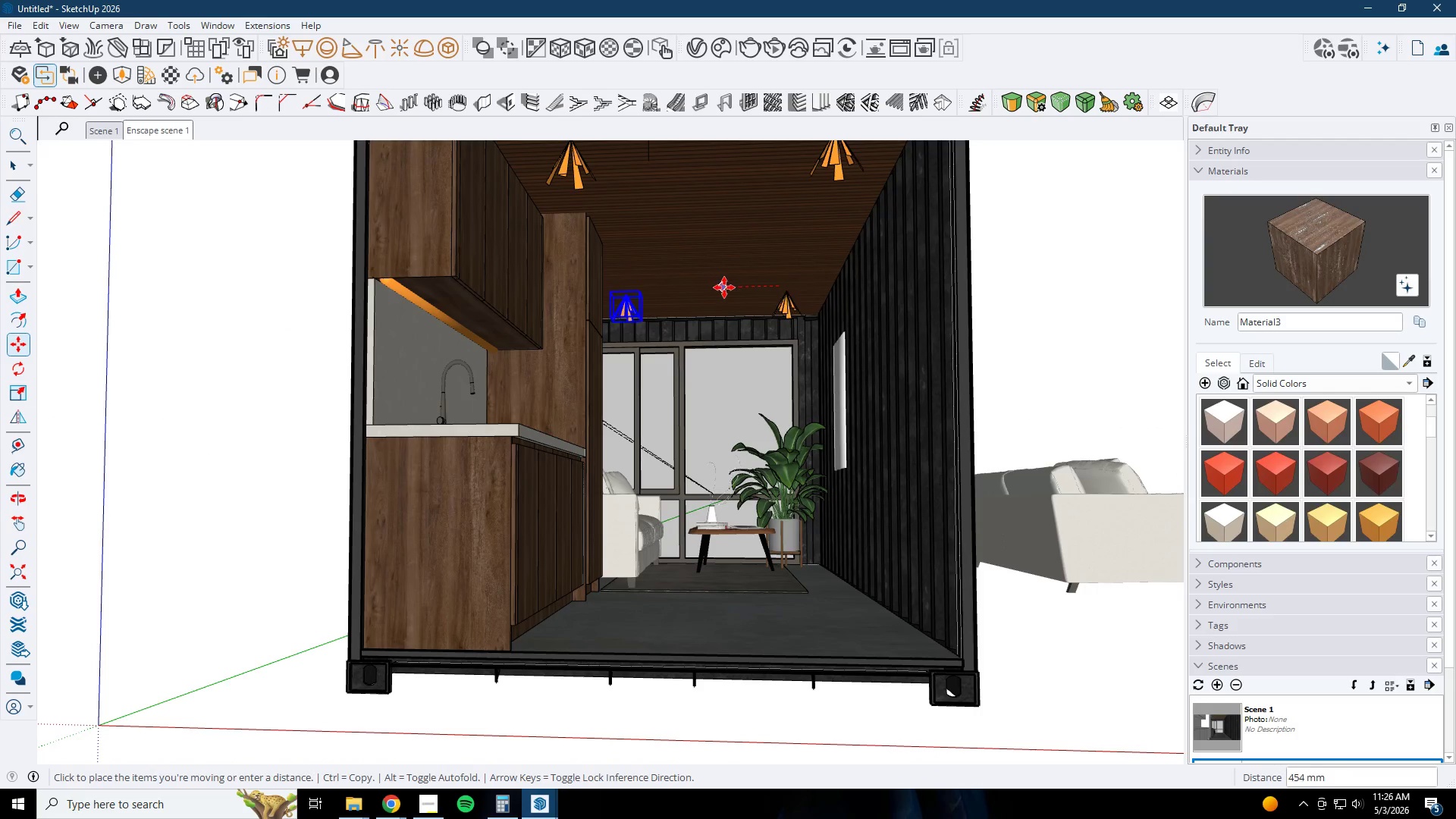 
key(Escape)
 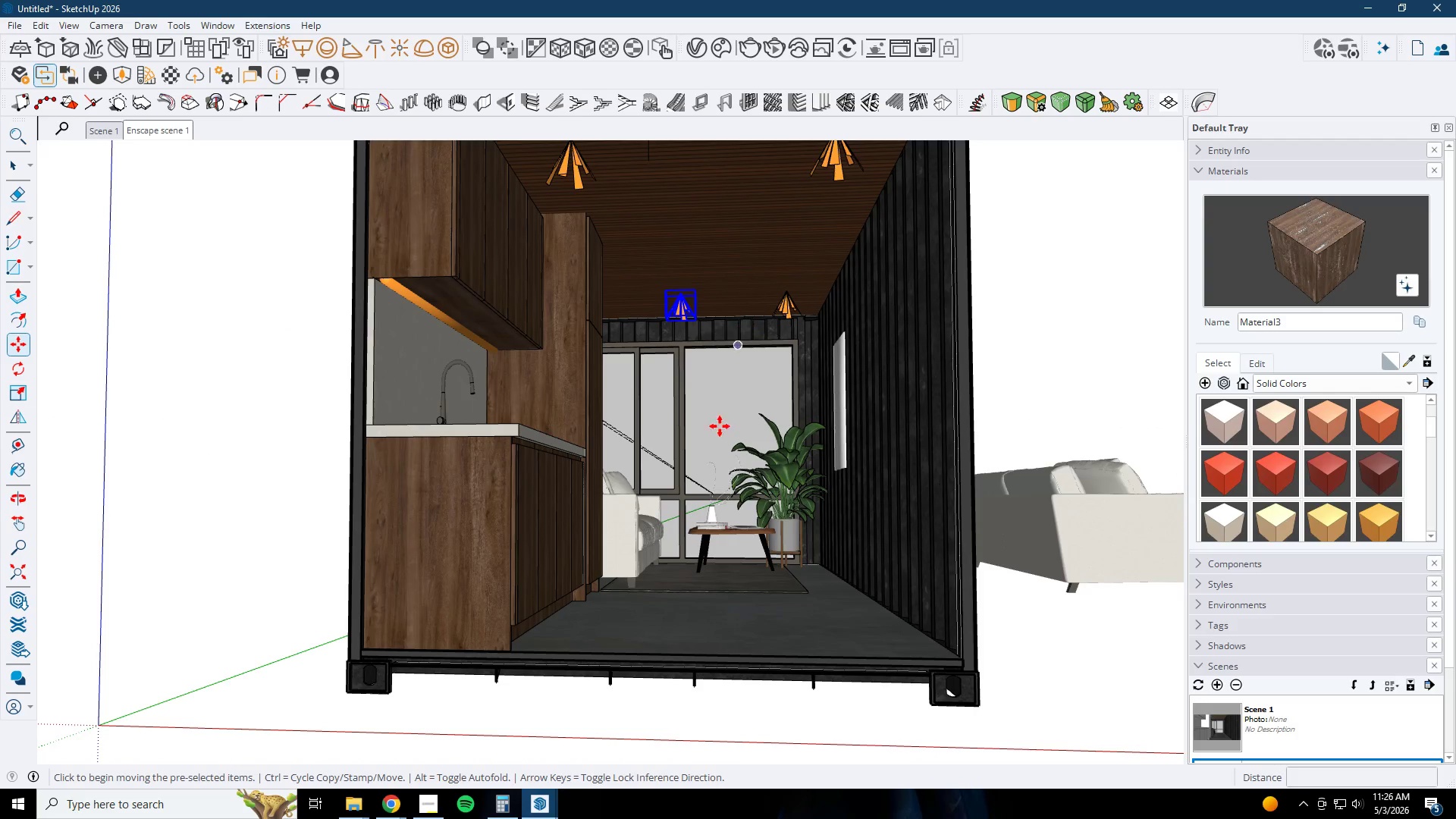 
key(Space)
 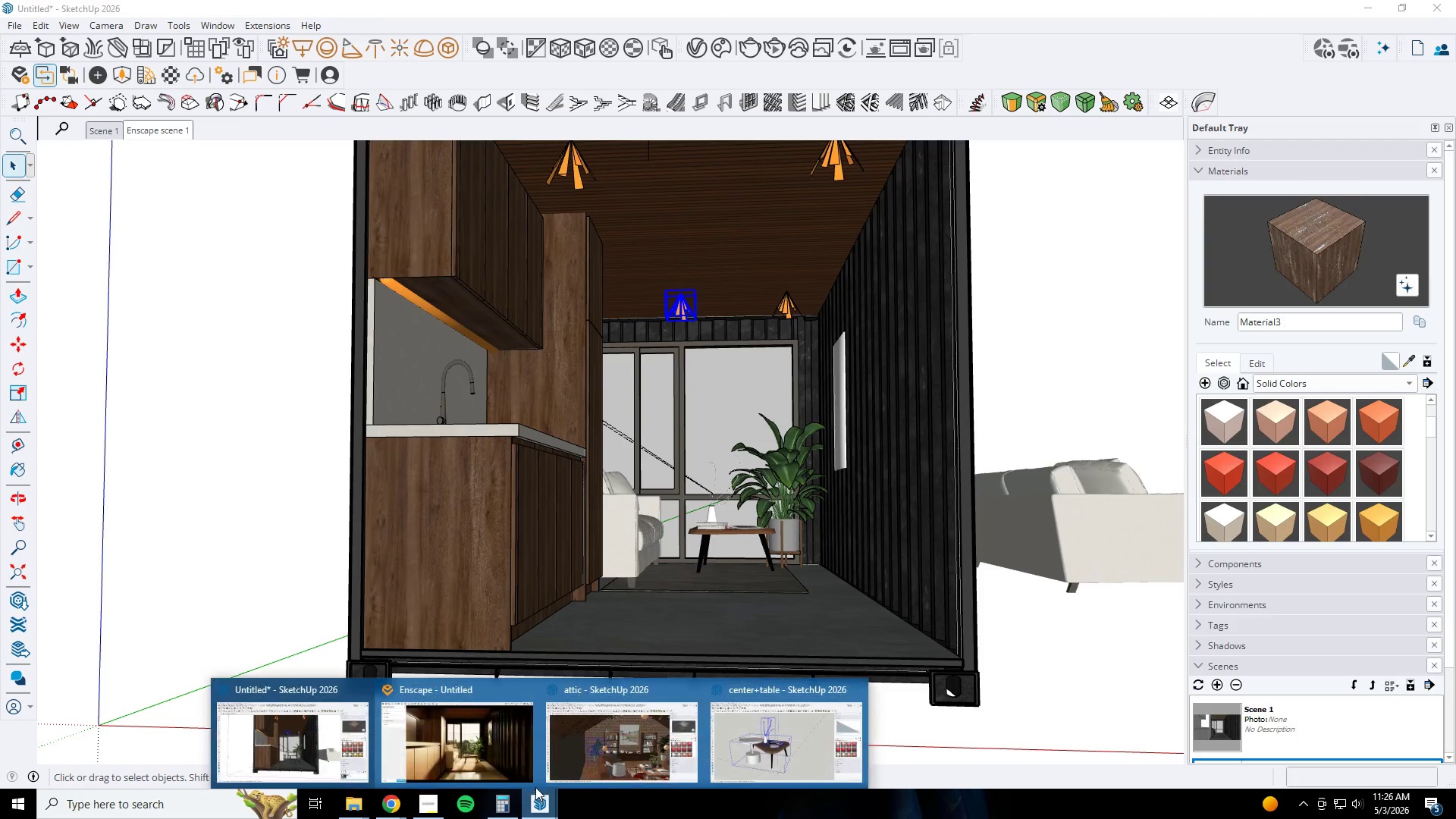 
left_click([503, 771])
 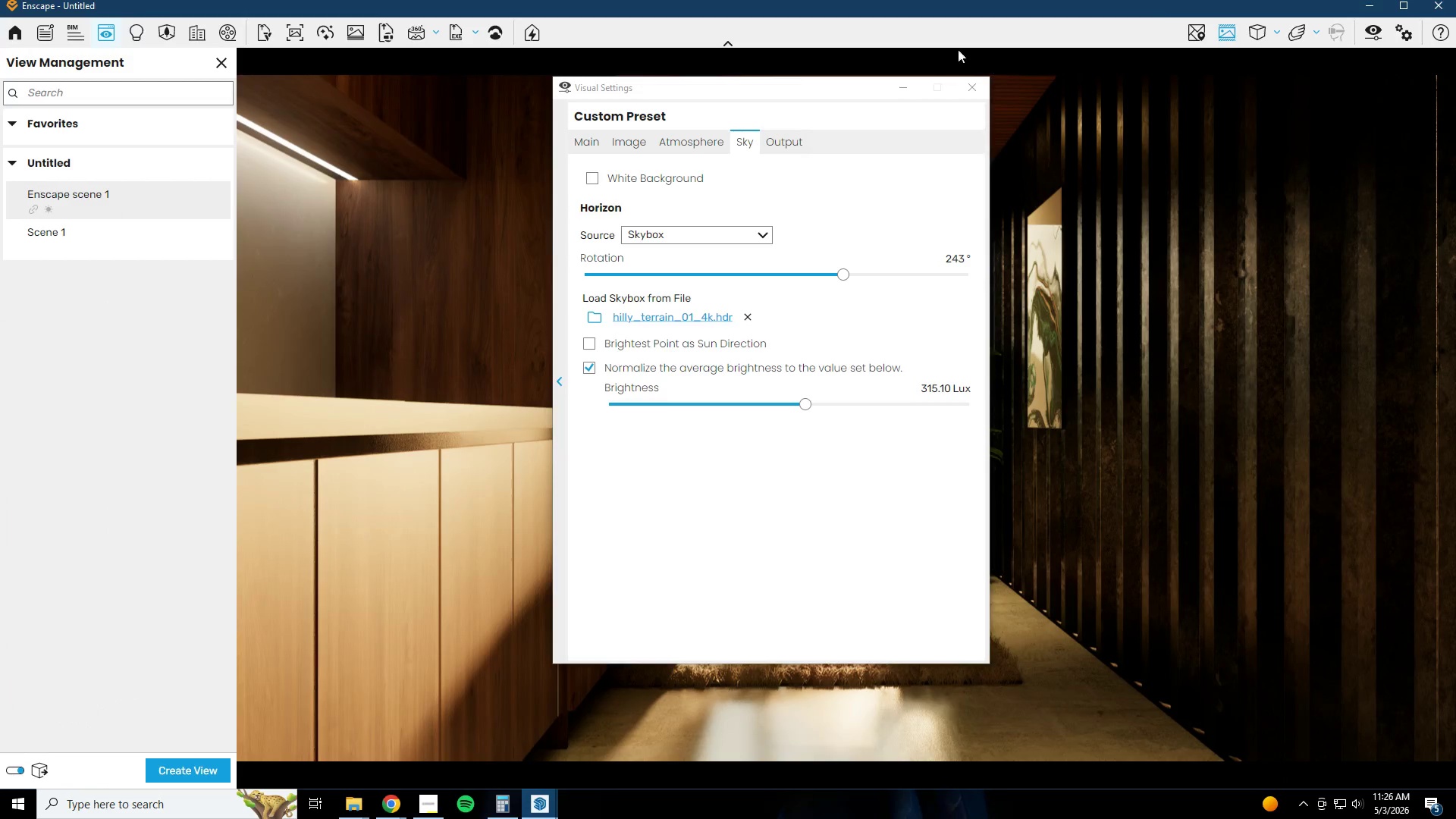 
left_click([911, 83])
 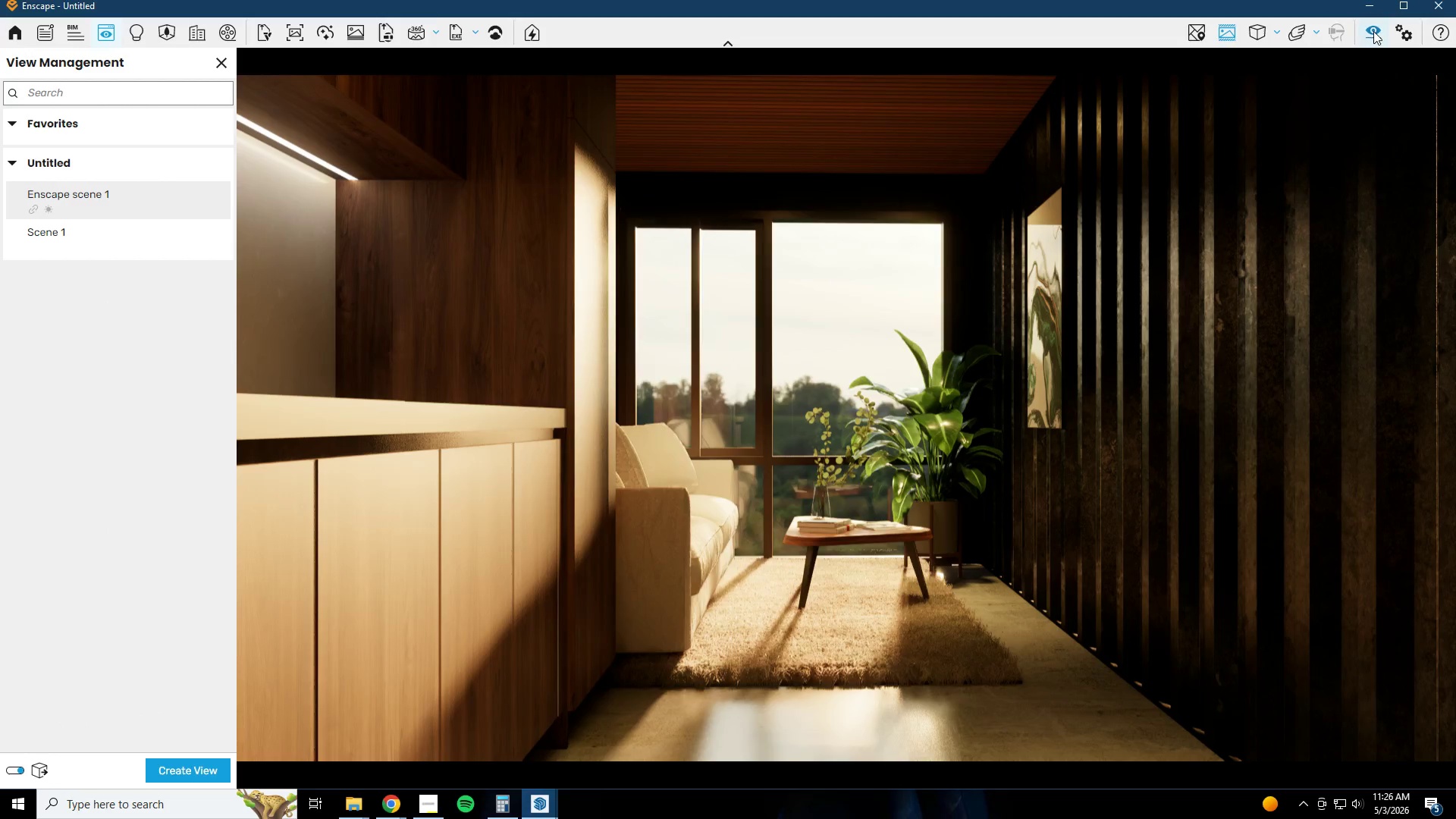 
left_click([693, 140])
 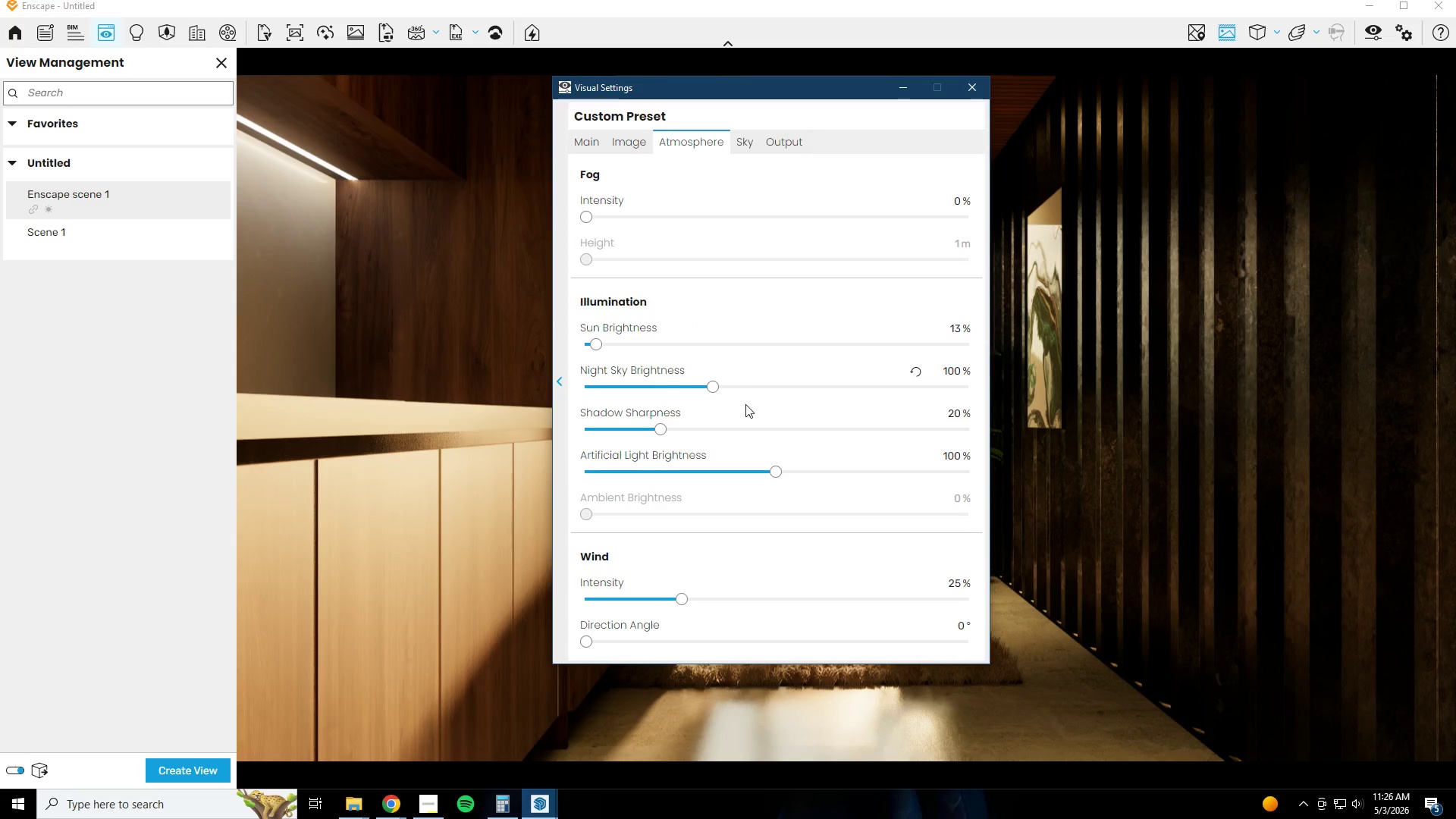 
left_click_drag(start_coordinate=[780, 473], to_coordinate=[813, 475])
 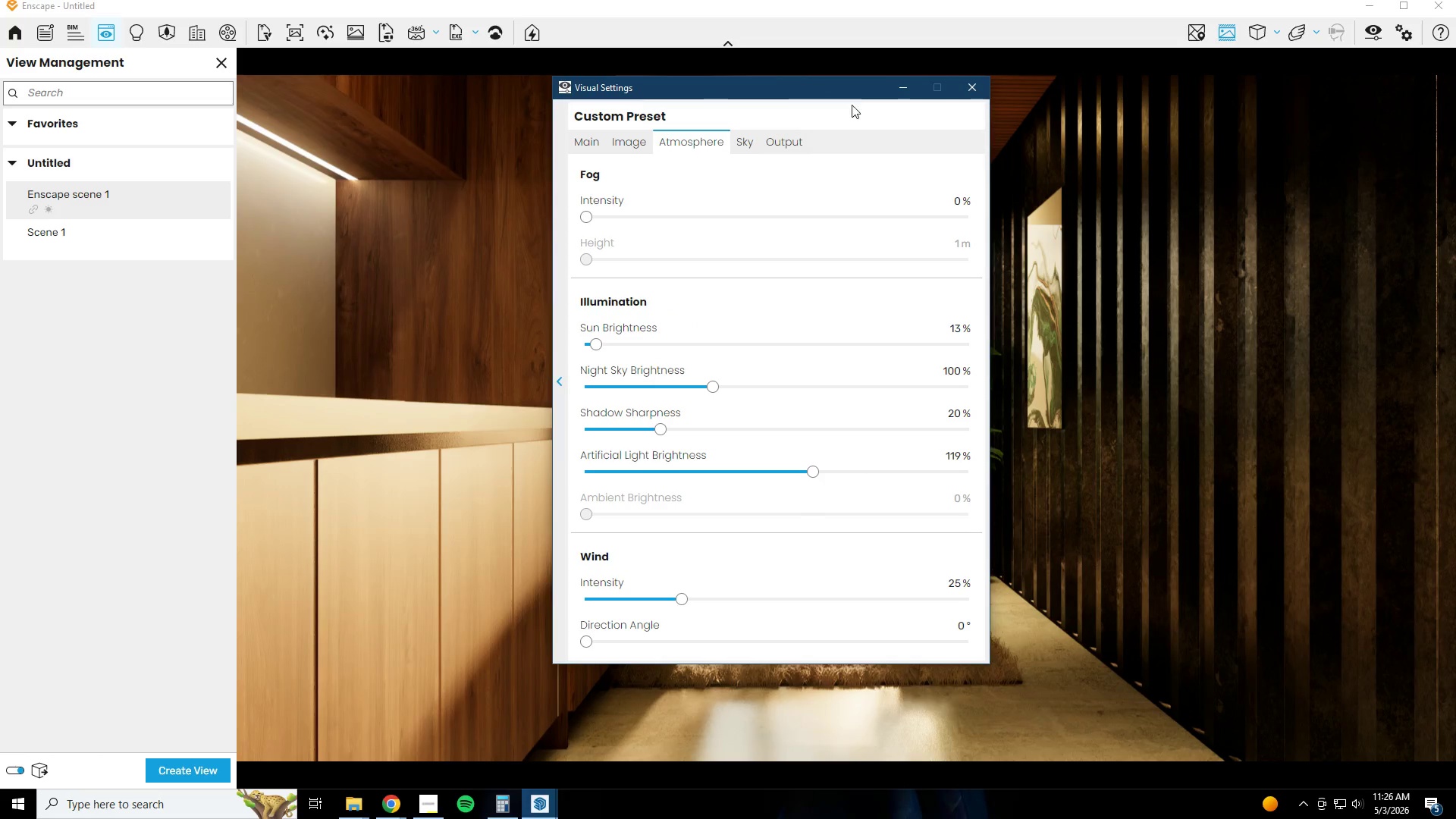 
left_click_drag(start_coordinate=[842, 93], to_coordinate=[1108, 107])
 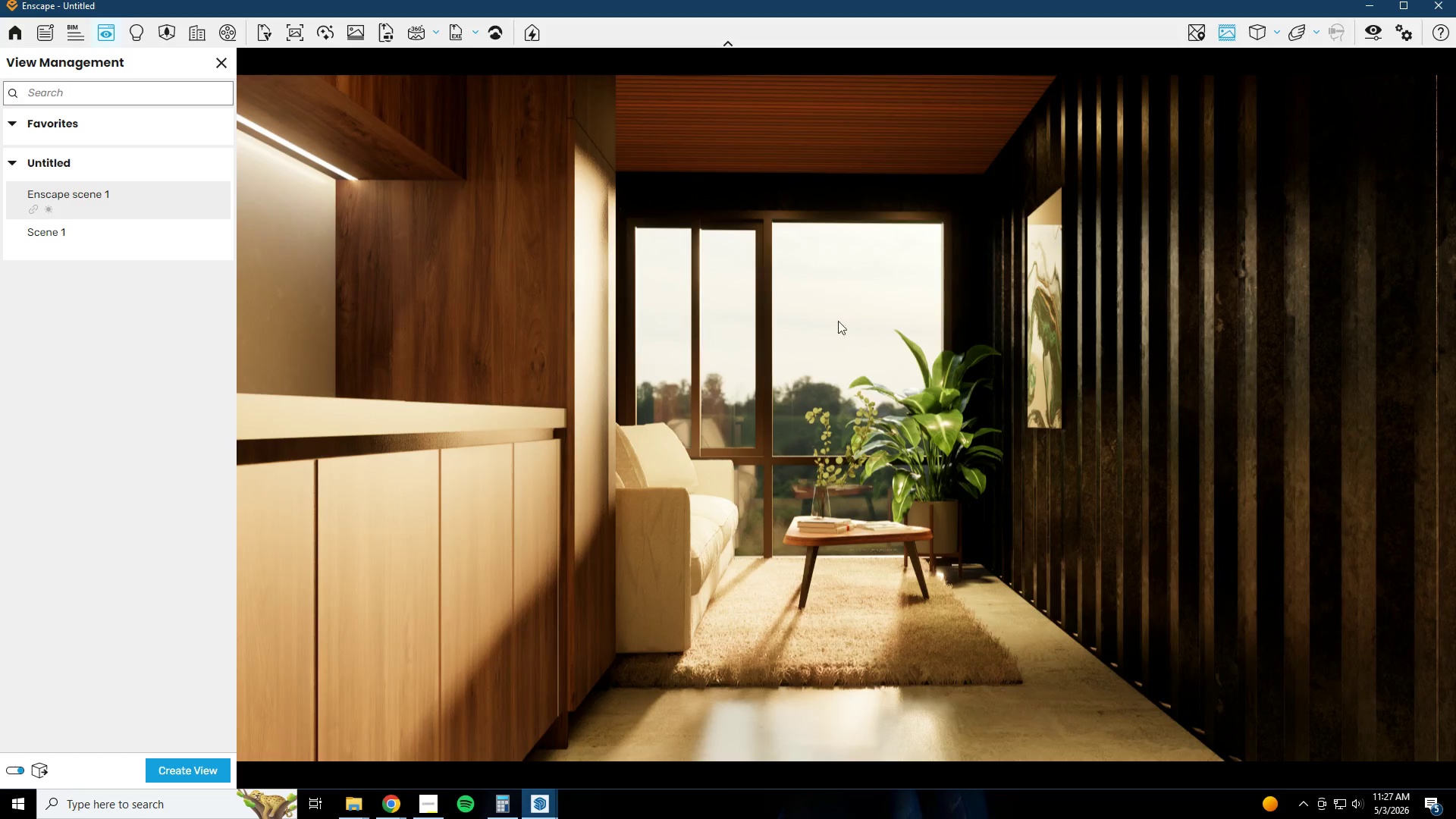 
wait(12.25)
 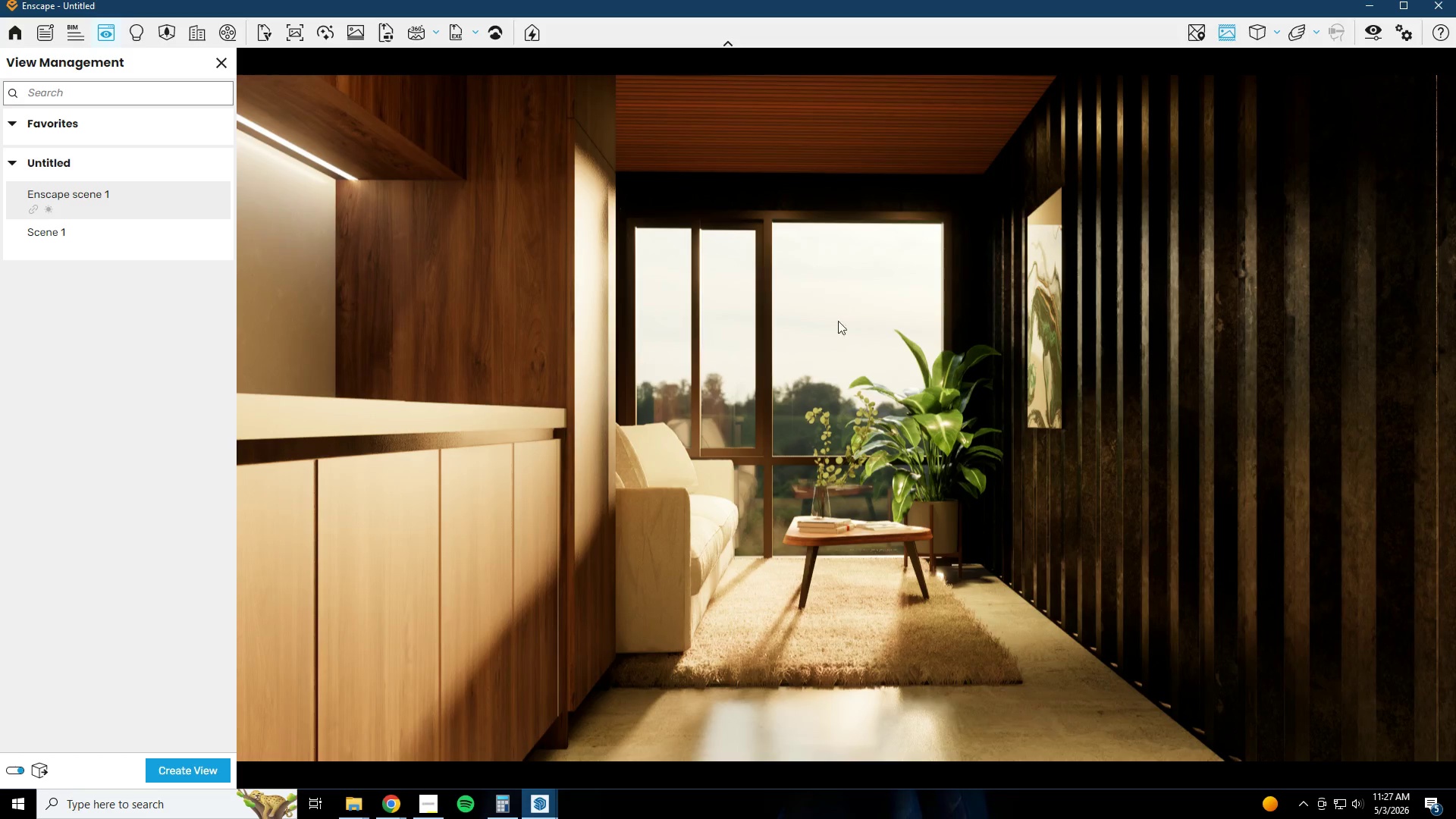 
hold_key(key=S, duration=0.84)
 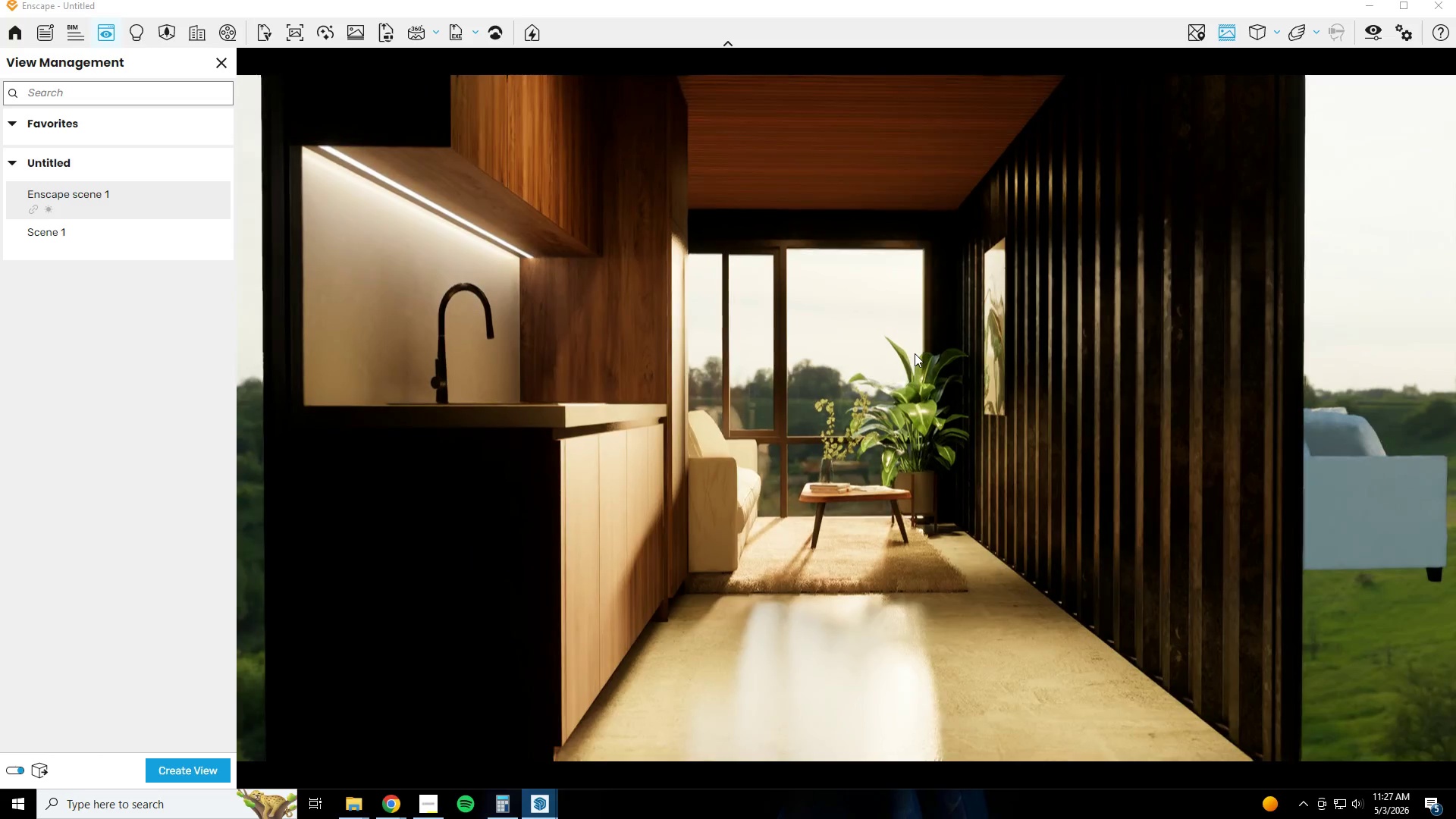 
type(seq)
 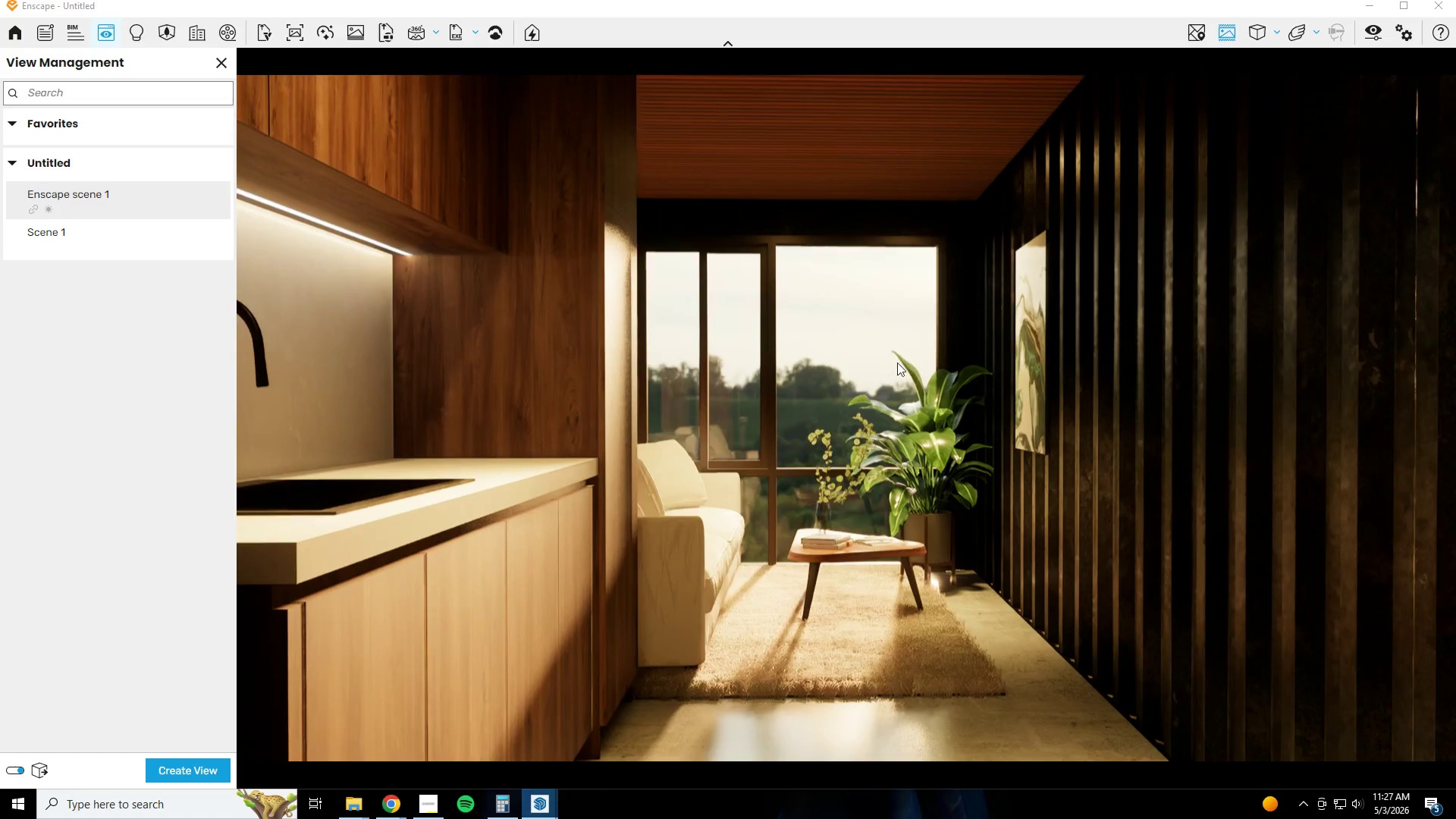 
hold_key(key=W, duration=0.77)
 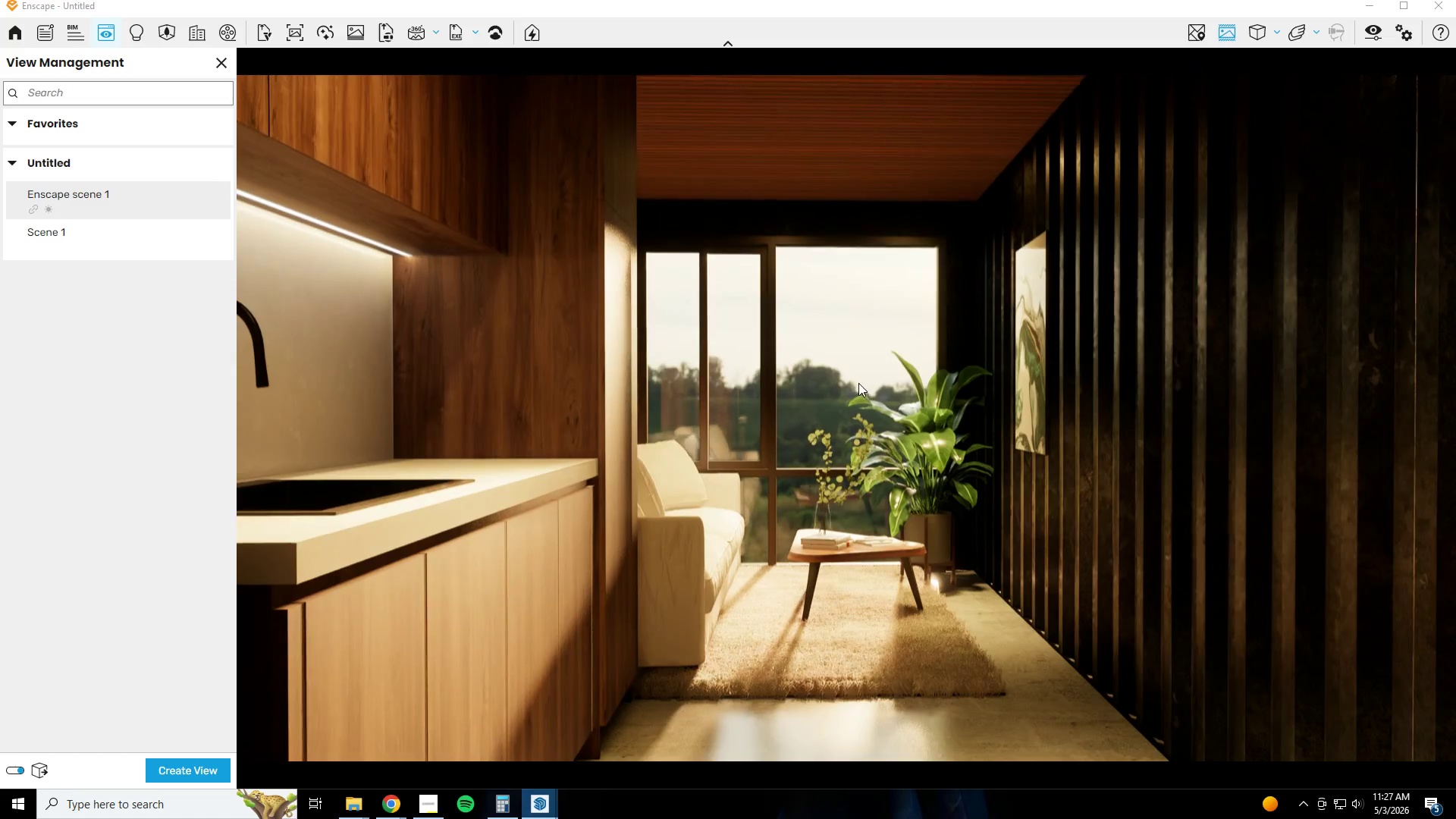 
hold_key(key=W, duration=0.72)
 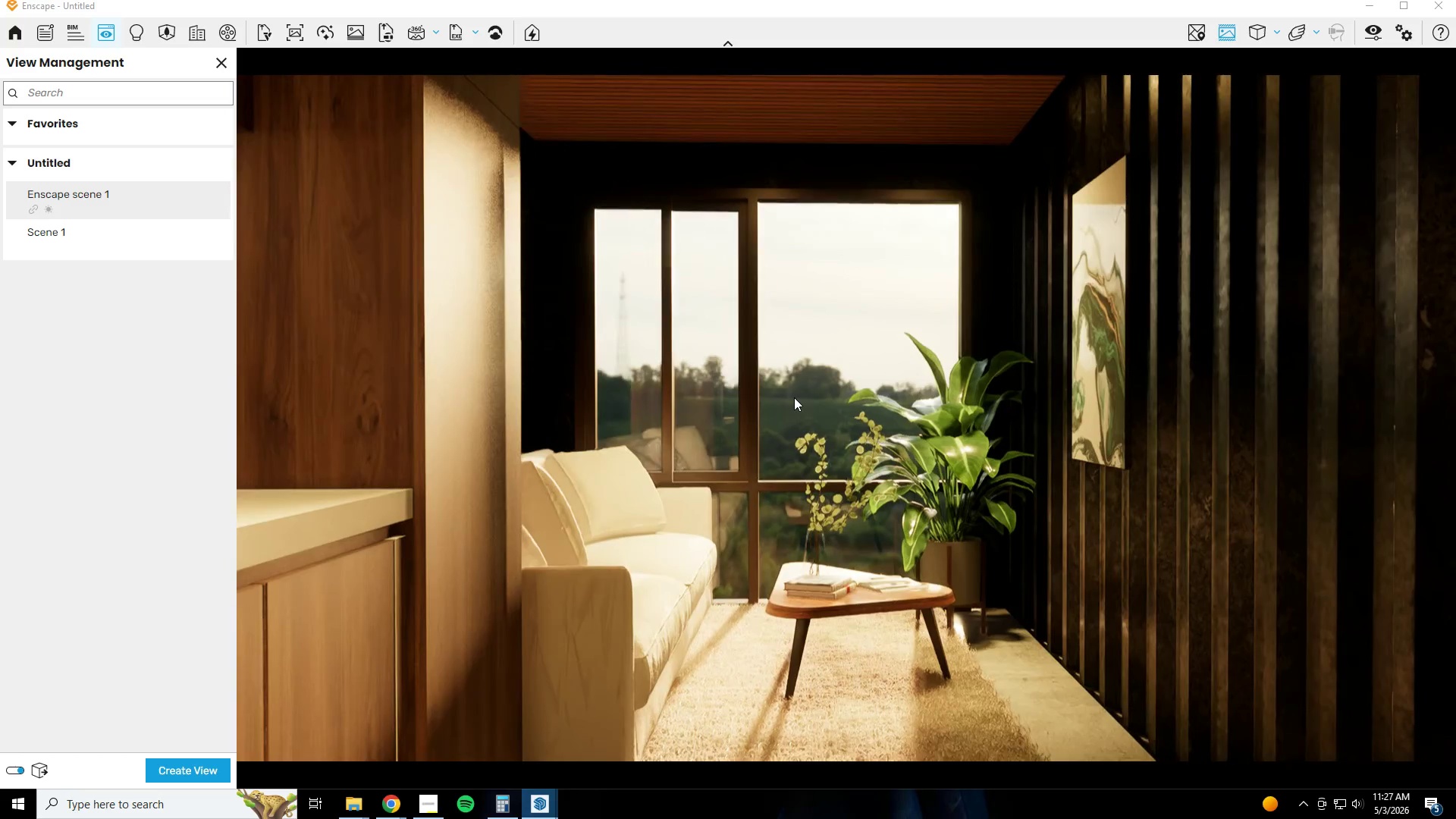 
hold_key(key=W, duration=0.75)
 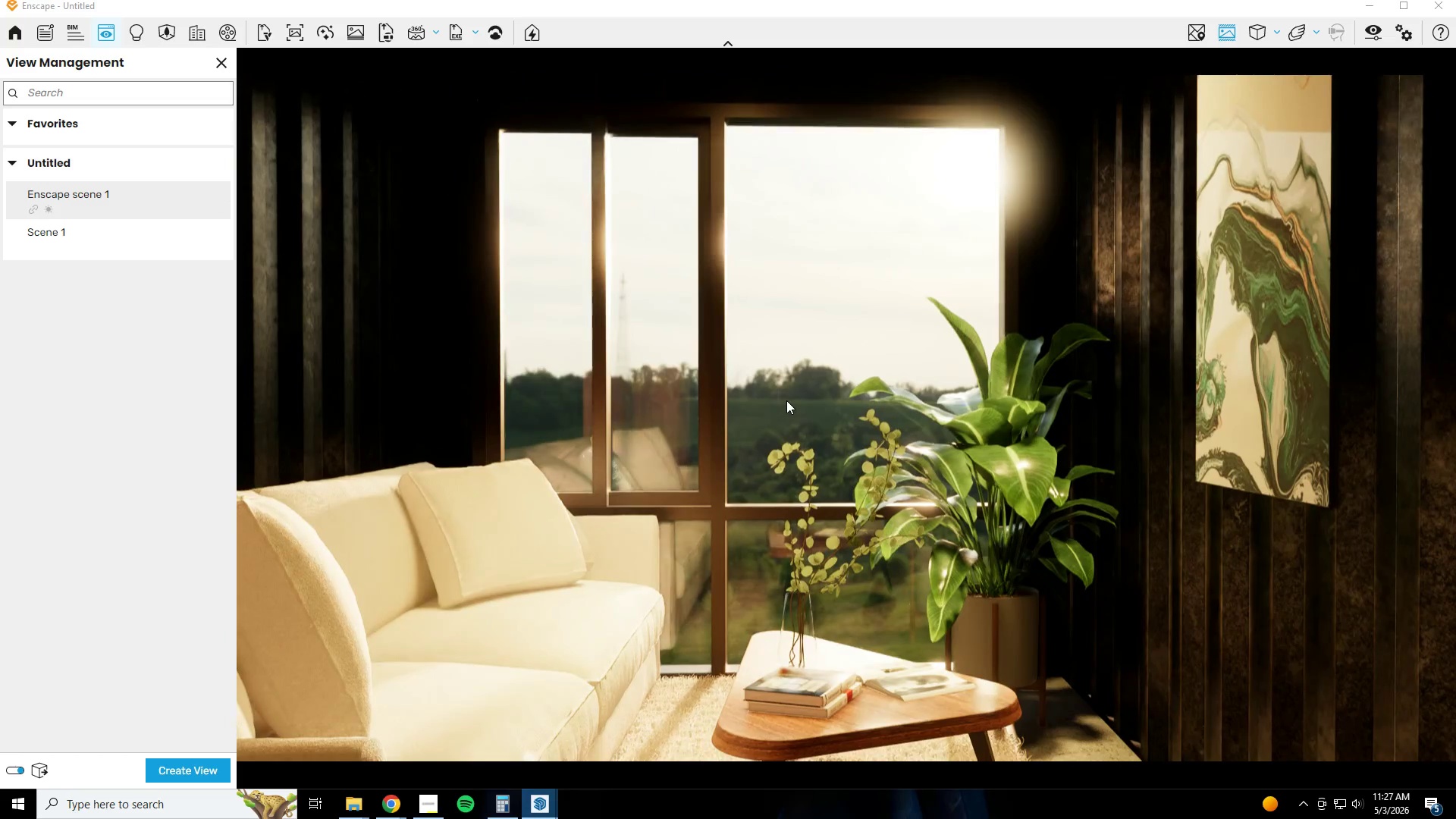 
hold_key(key=W, duration=1.56)
 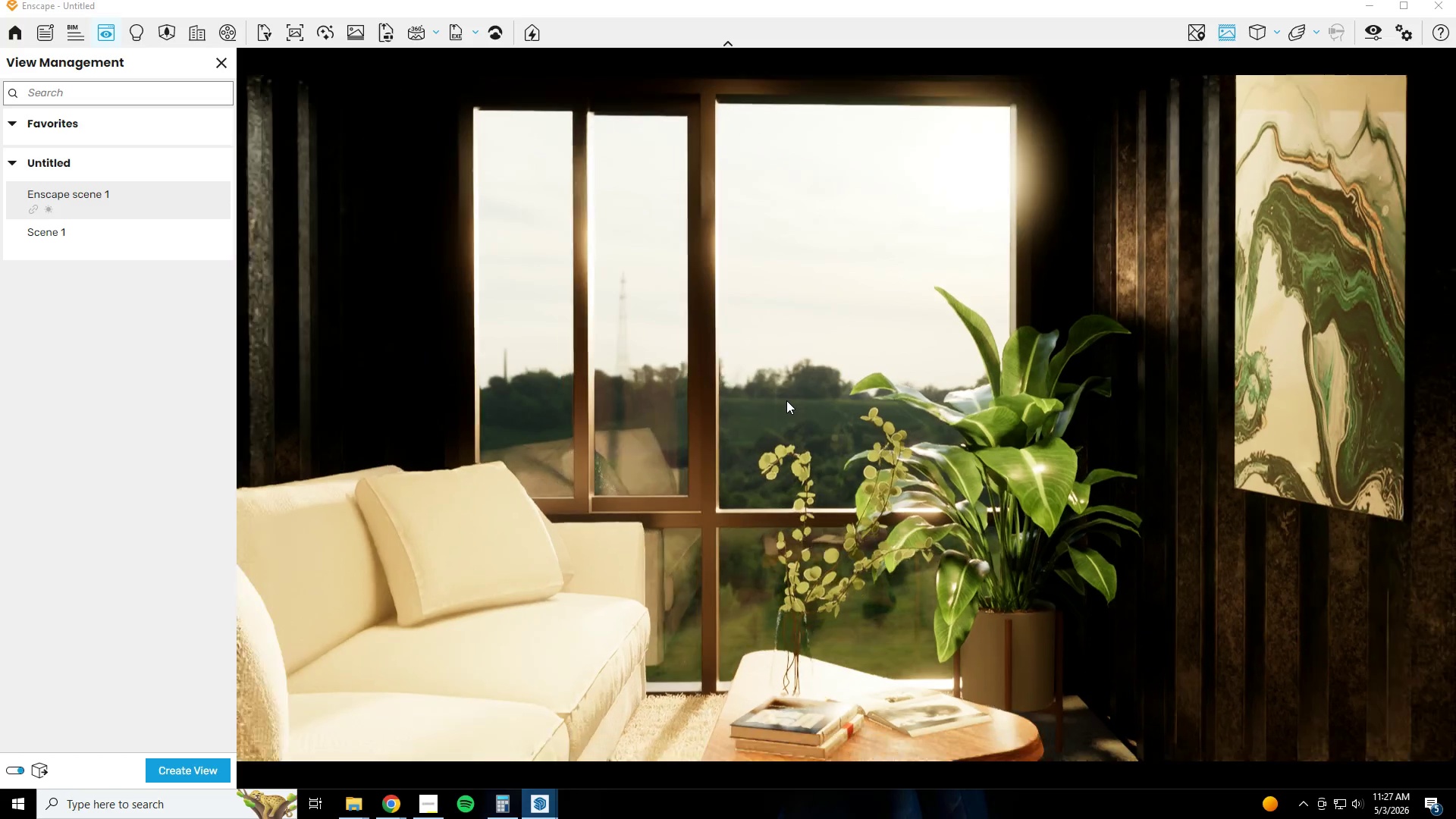 
key(S)
 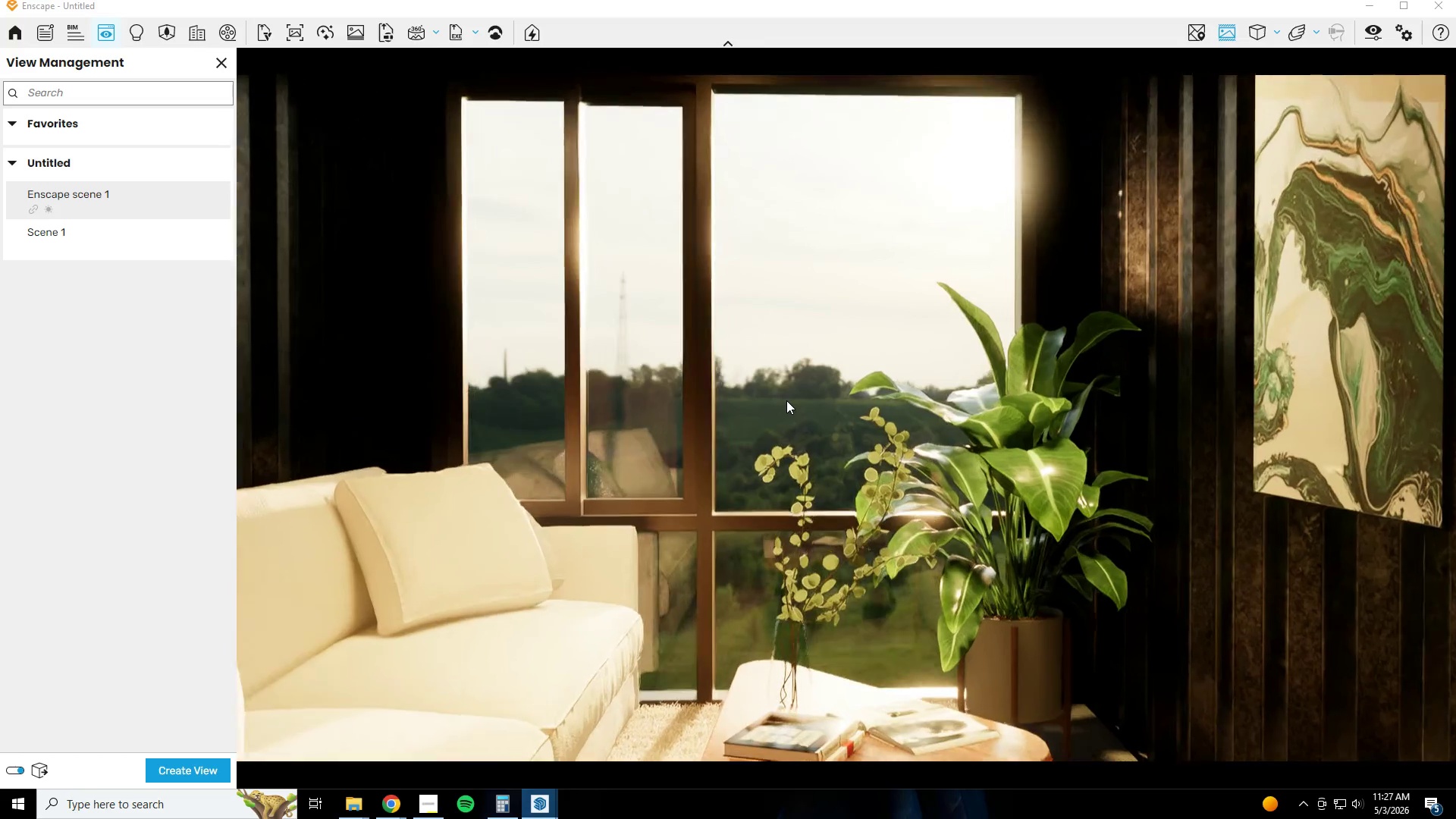 
hold_key(key=S, duration=0.52)
 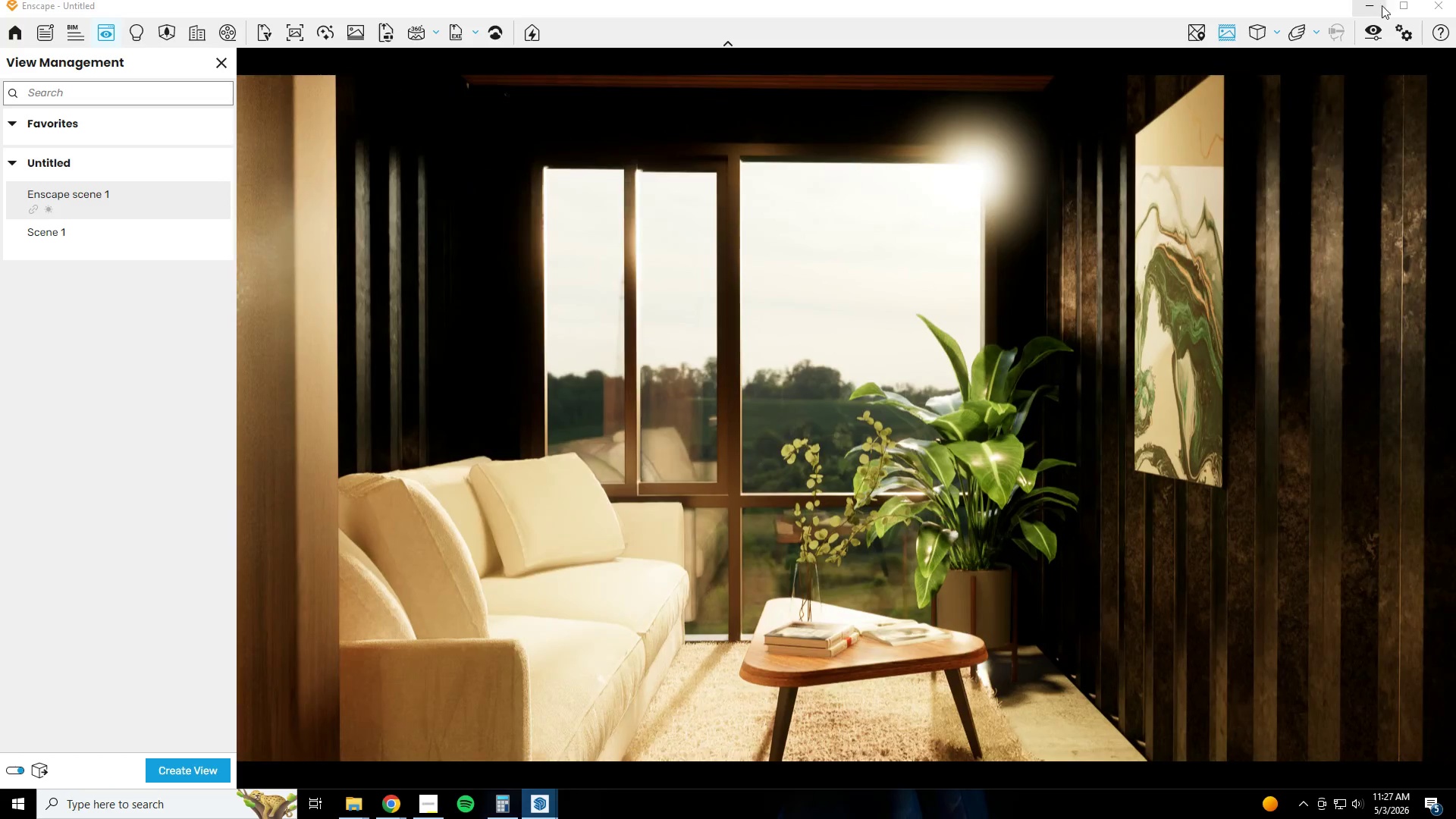 
hold_key(key=S, duration=11.5)
 